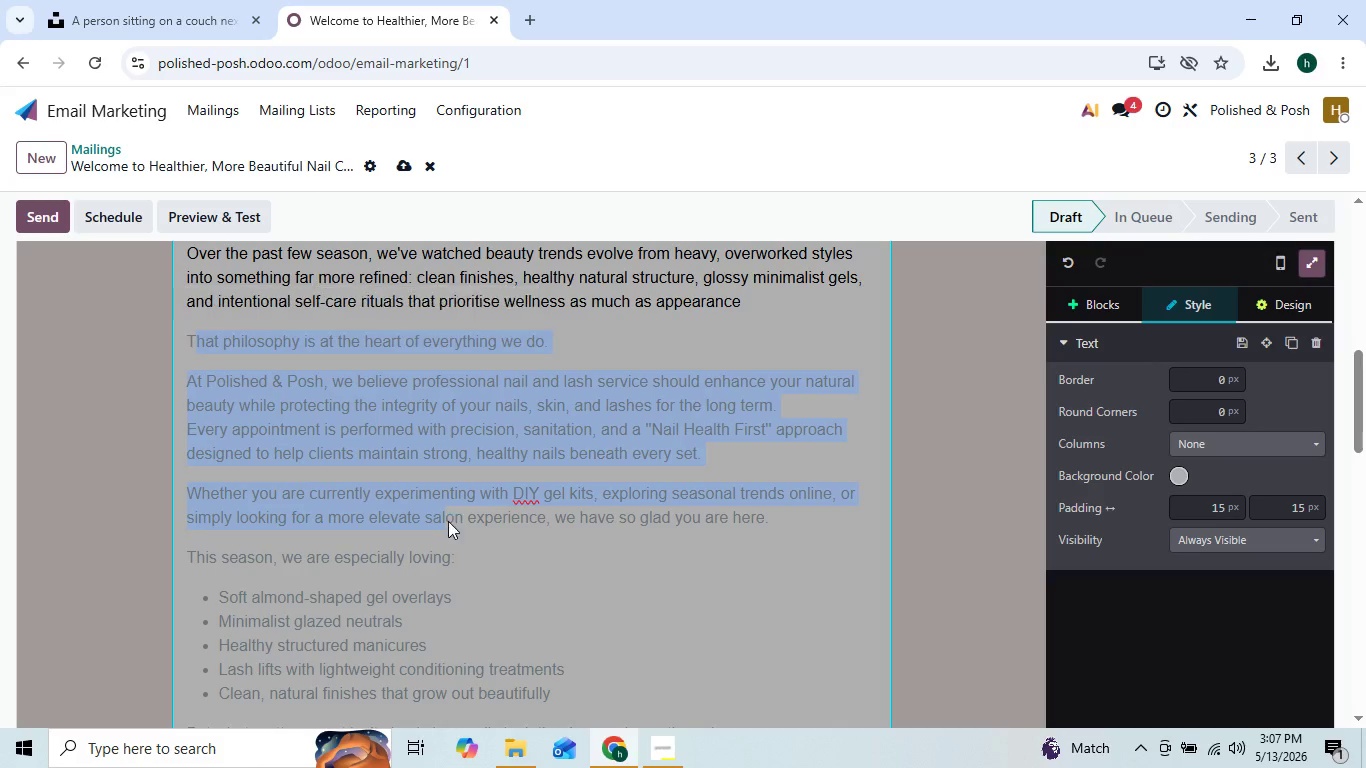 
left_click_drag(start_coordinate=[448, 521], to_coordinate=[477, 555])
 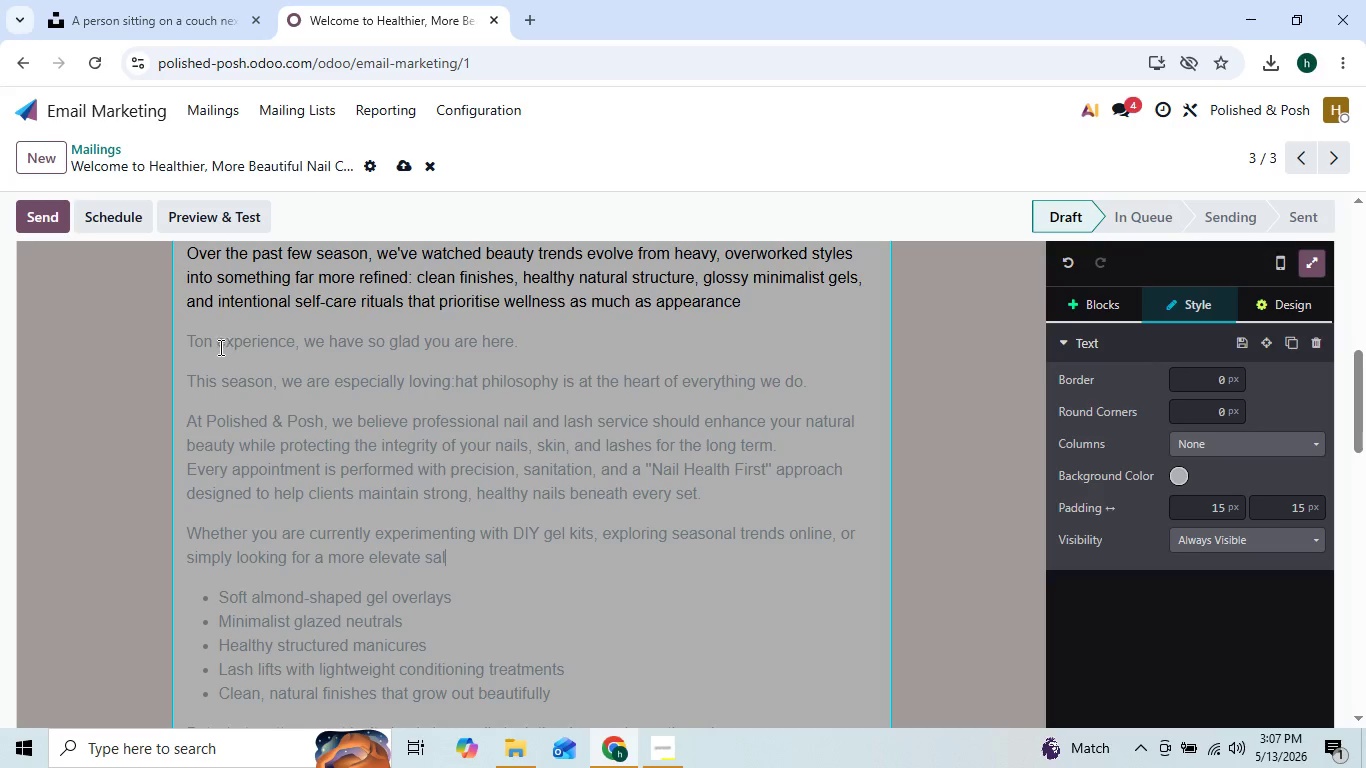 
wait(6.12)
 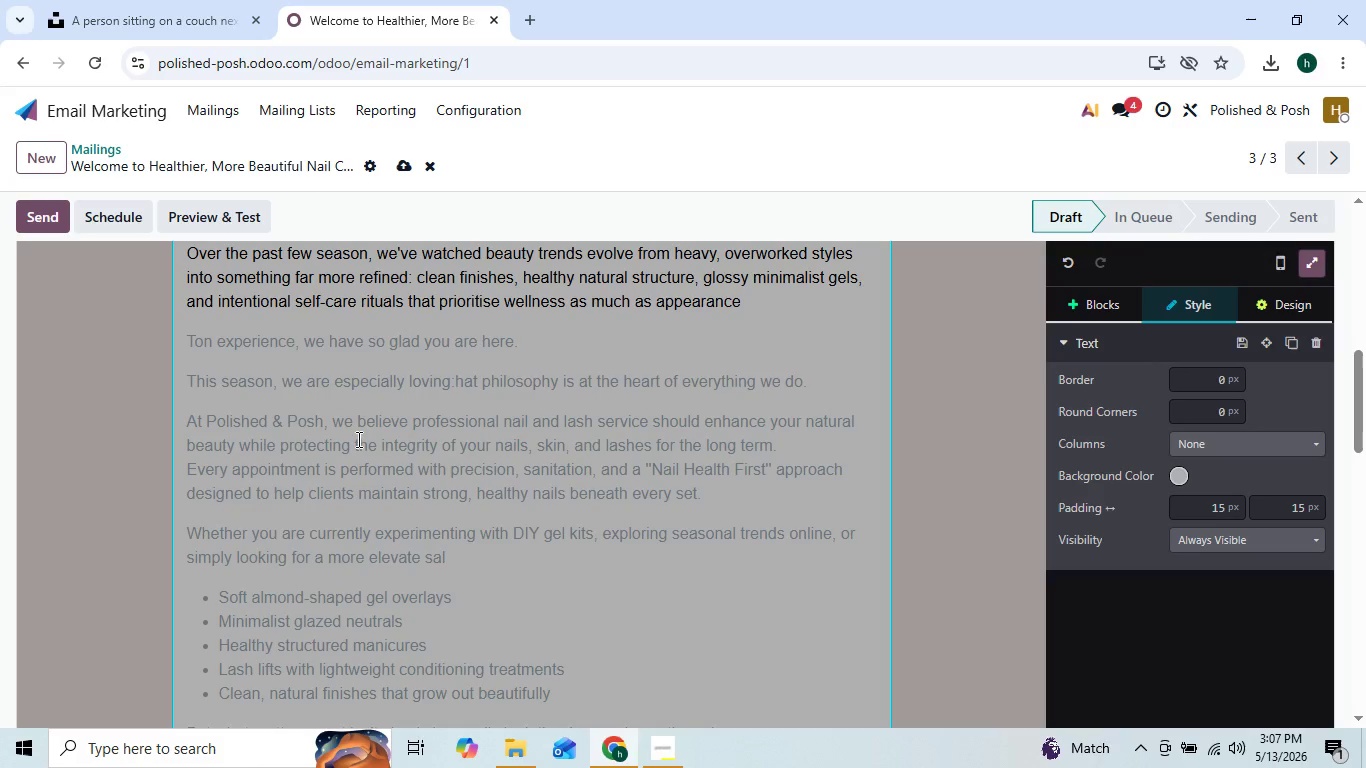 
left_click_drag(start_coordinate=[186, 333], to_coordinate=[510, 561])
 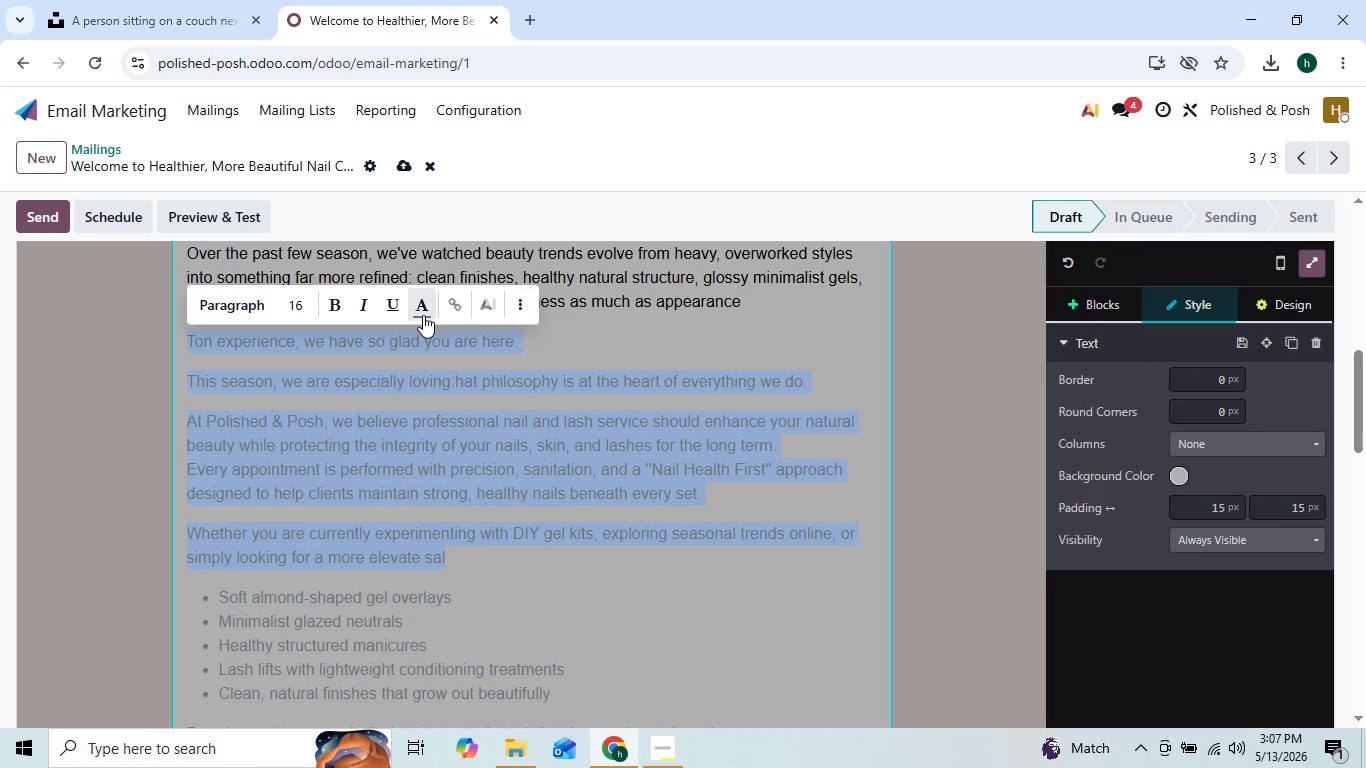 
left_click([423, 315])
 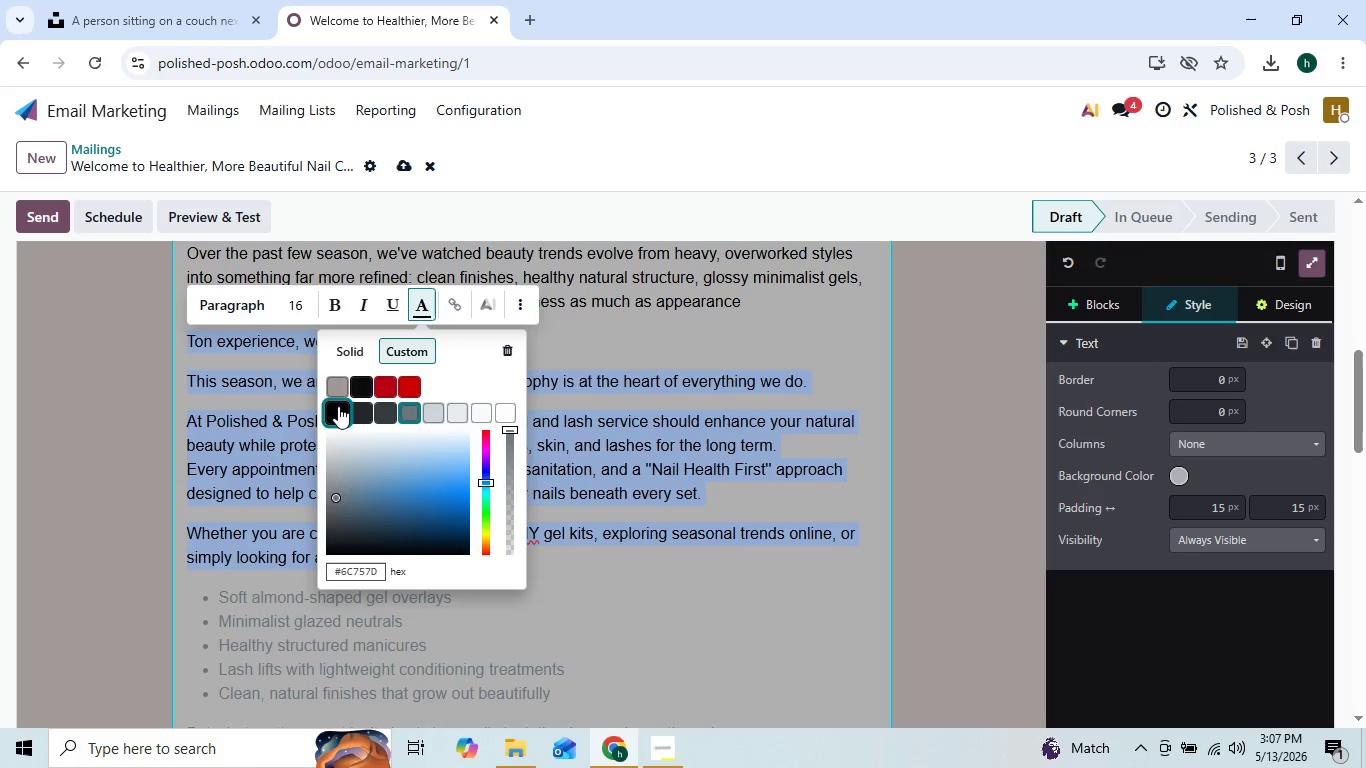 
left_click([338, 406])
 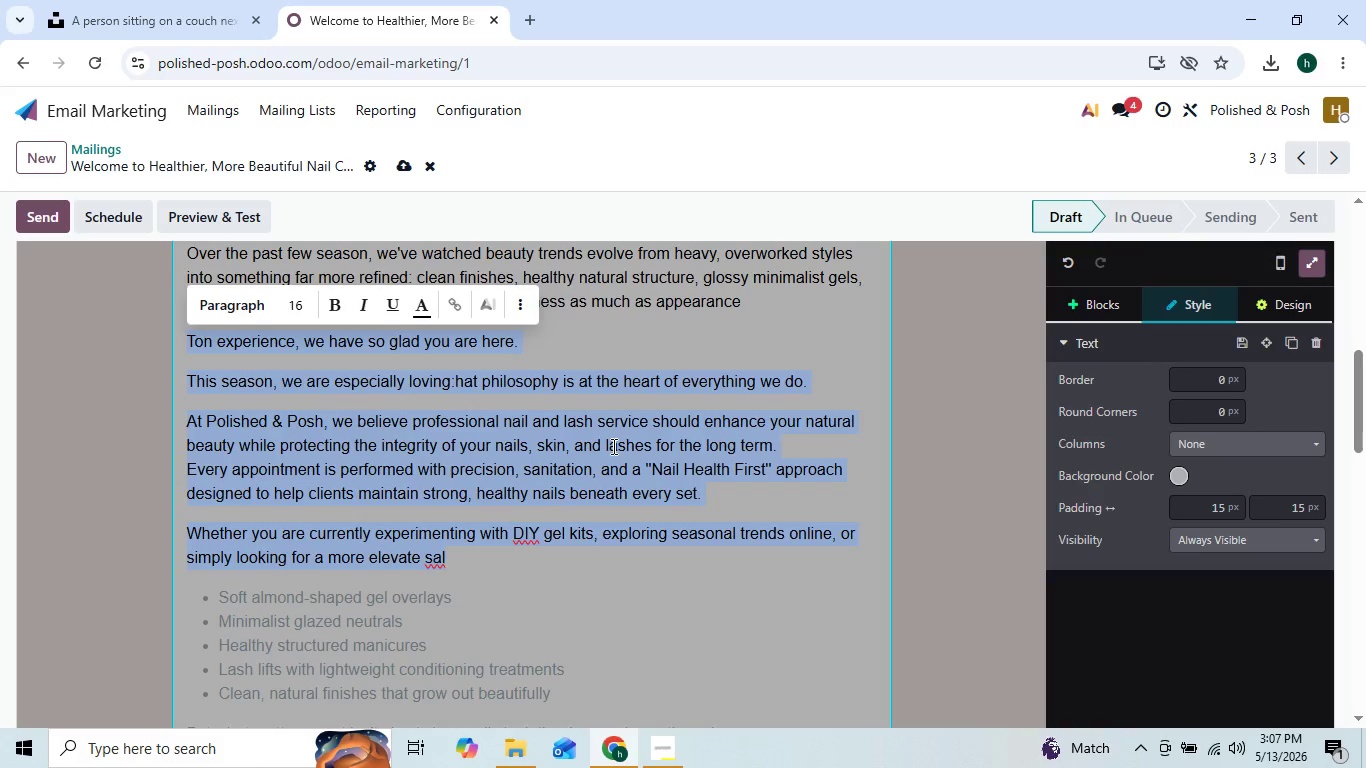 
left_click([615, 449])
 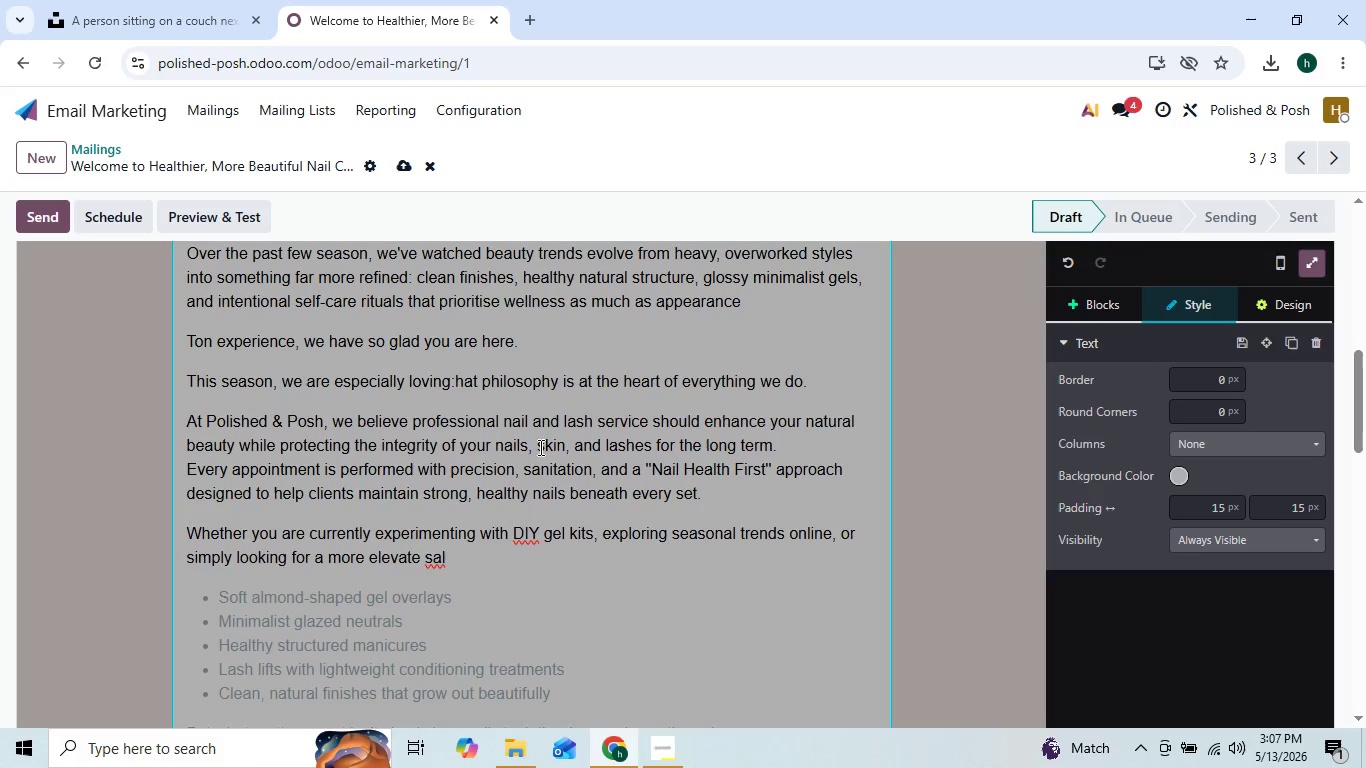 
scroll: coordinate [495, 415], scroll_direction: down, amount: 3.0
 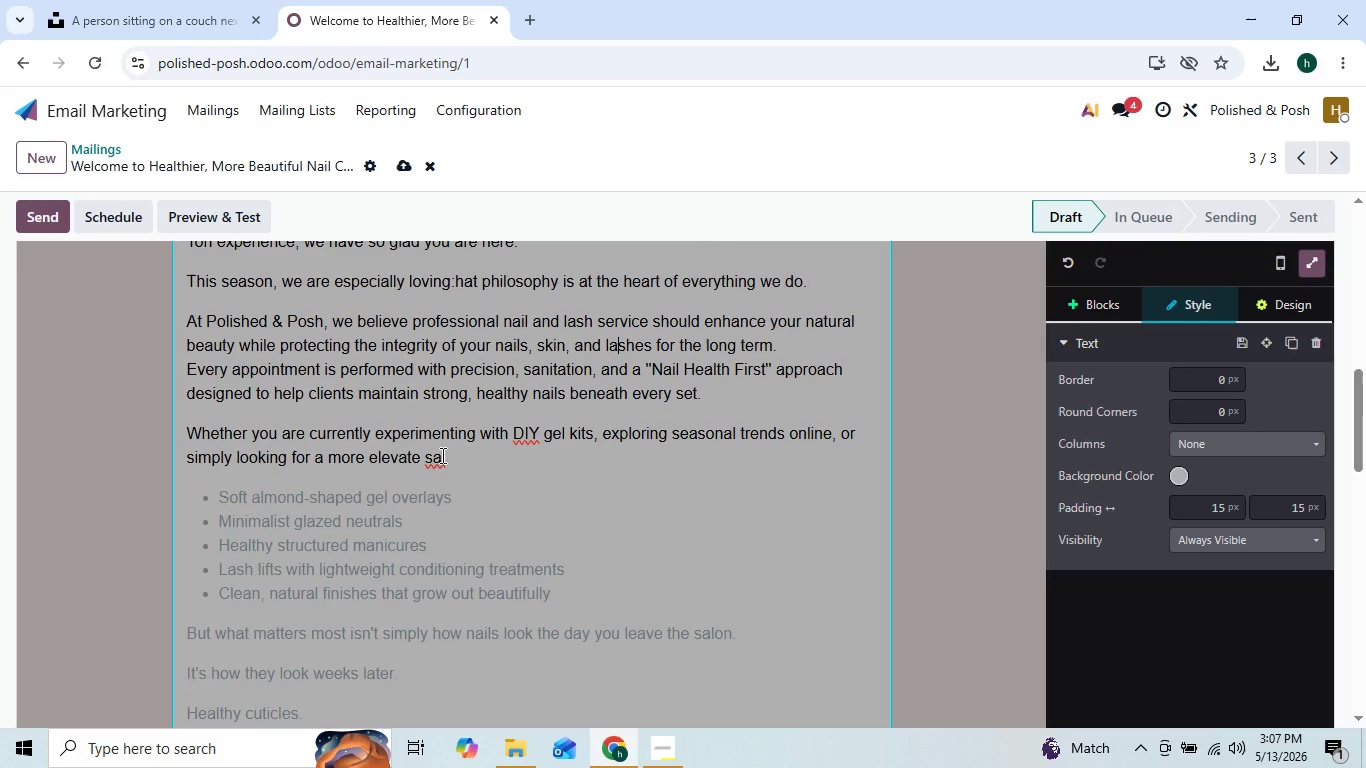 
right_click([441, 455])
 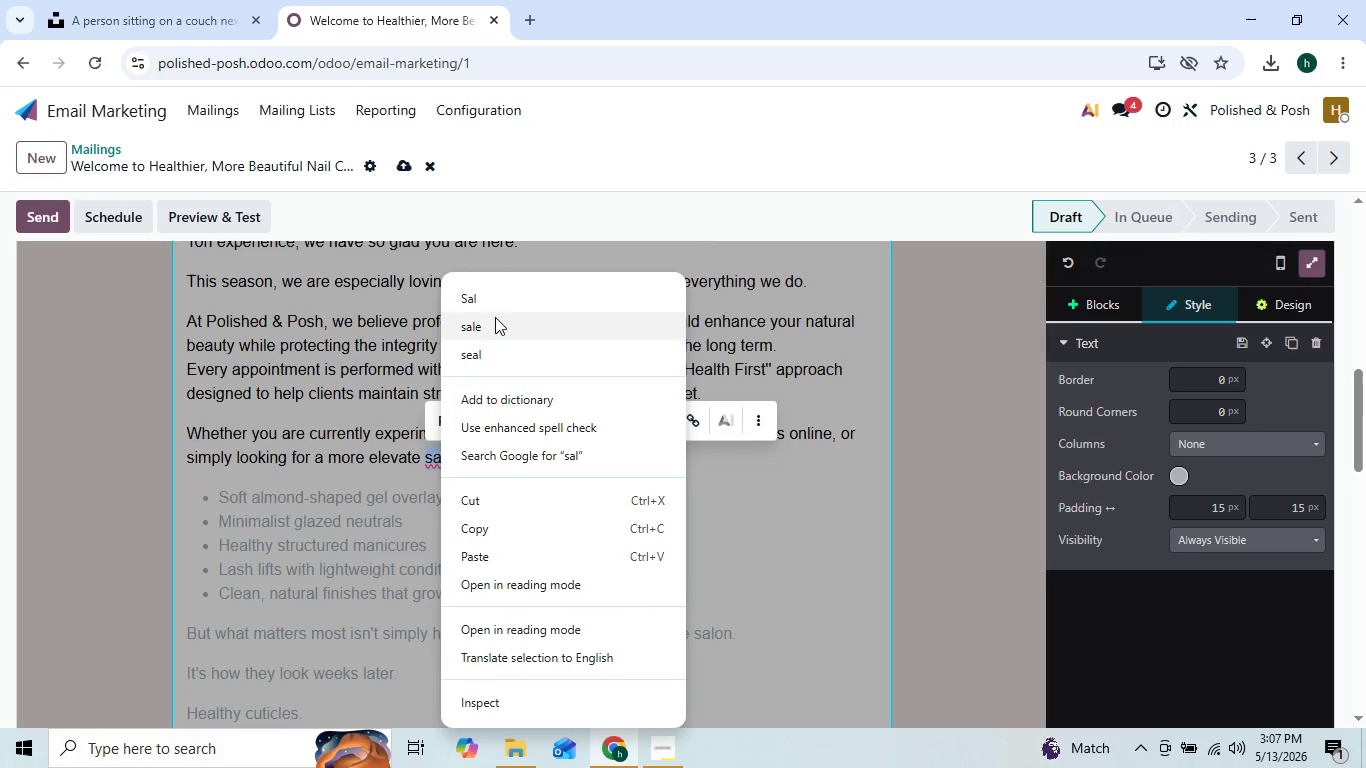 
left_click([502, 298])
 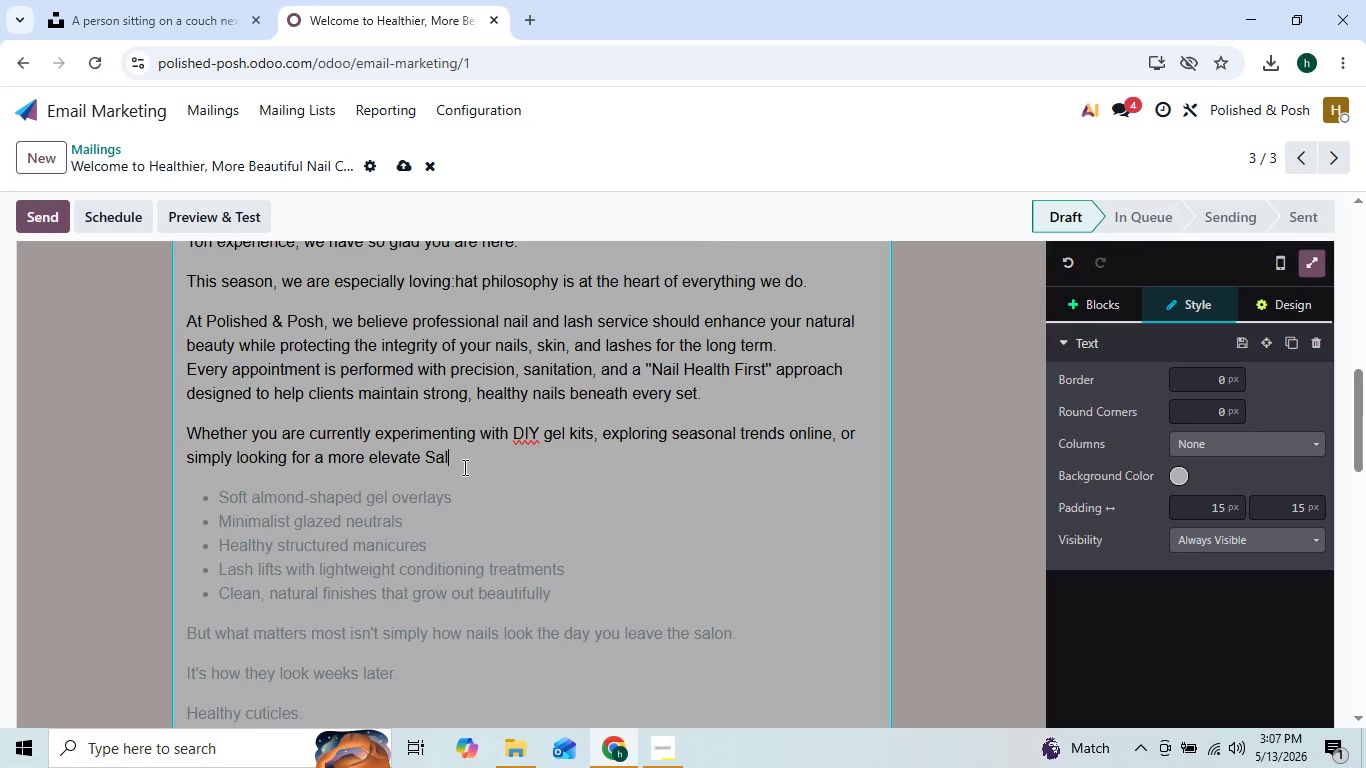 
scroll: coordinate [451, 473], scroll_direction: down, amount: 4.0
 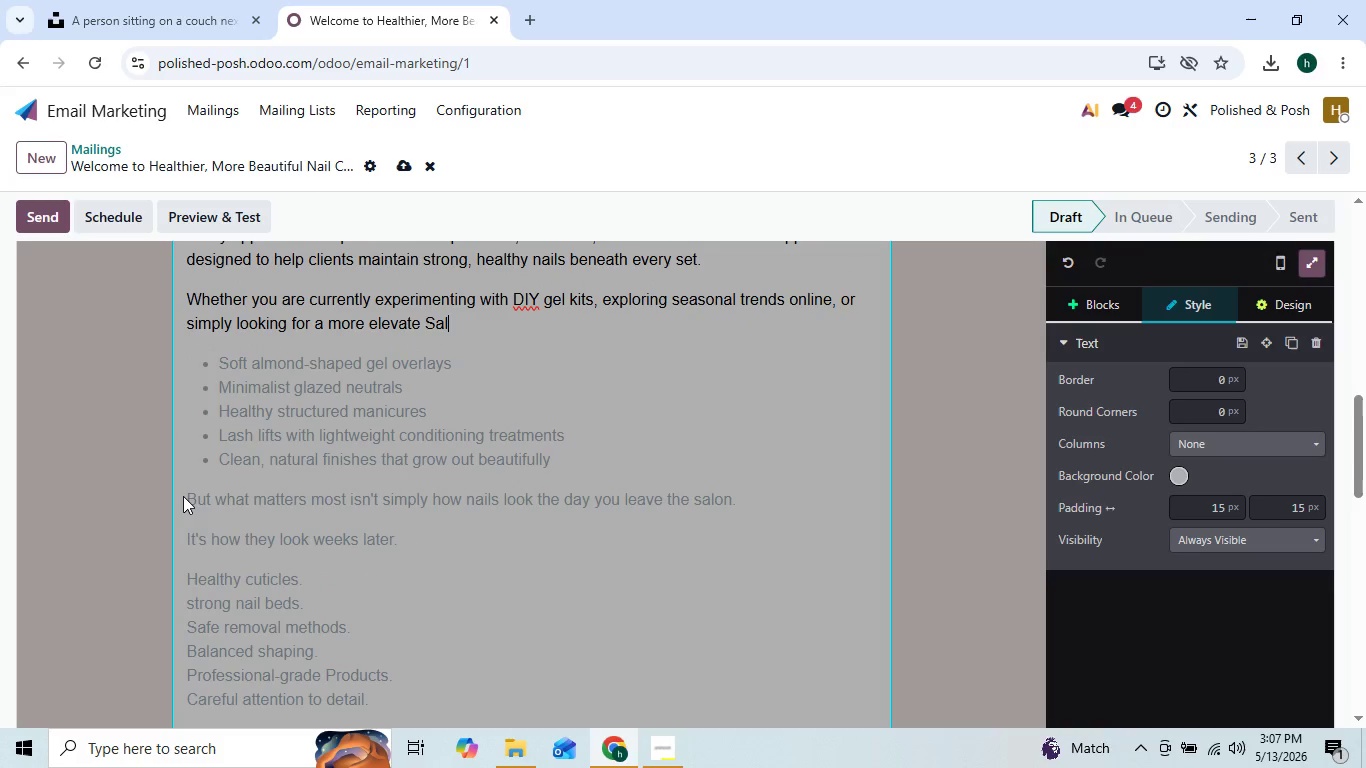 
left_click_drag(start_coordinate=[186, 497], to_coordinate=[759, 523])
 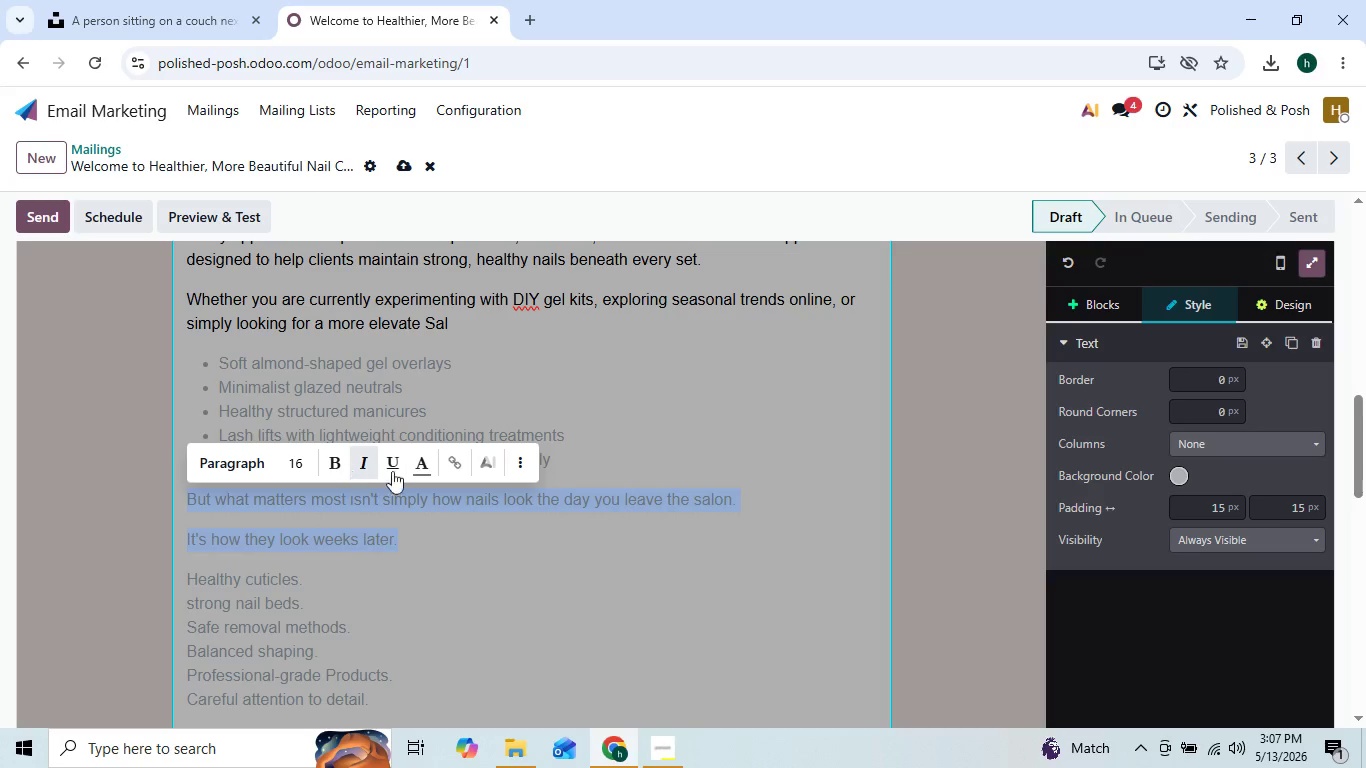 
left_click([416, 471])
 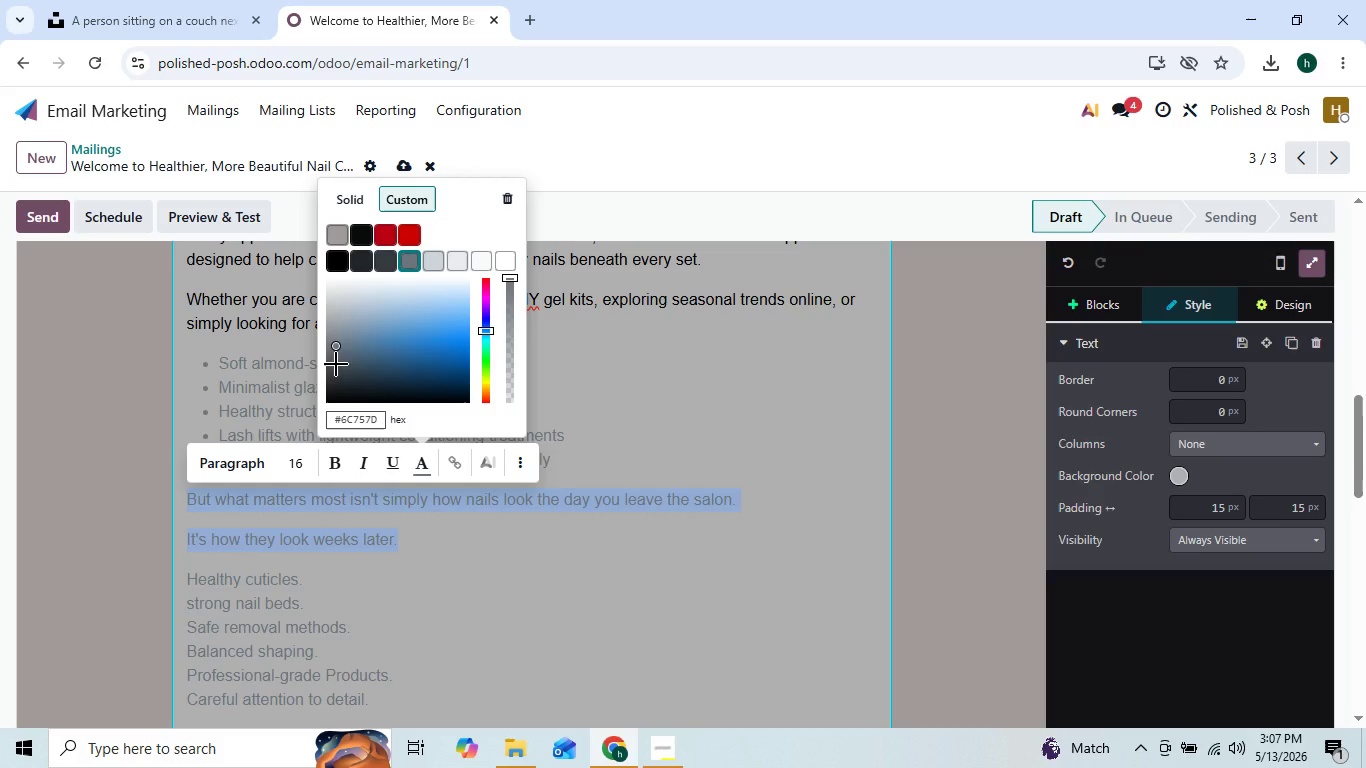 
left_click_drag(start_coordinate=[336, 364], to_coordinate=[325, 399])
 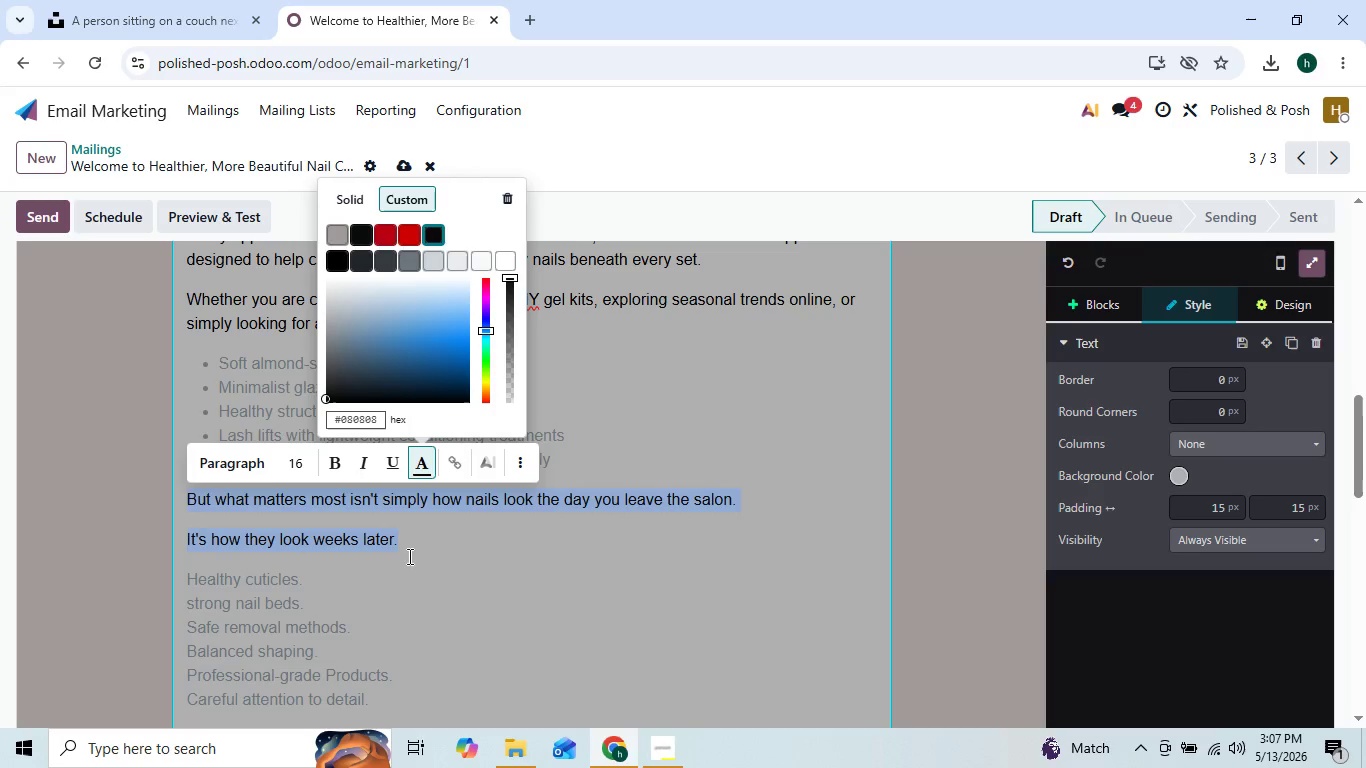 
left_click([412, 558])
 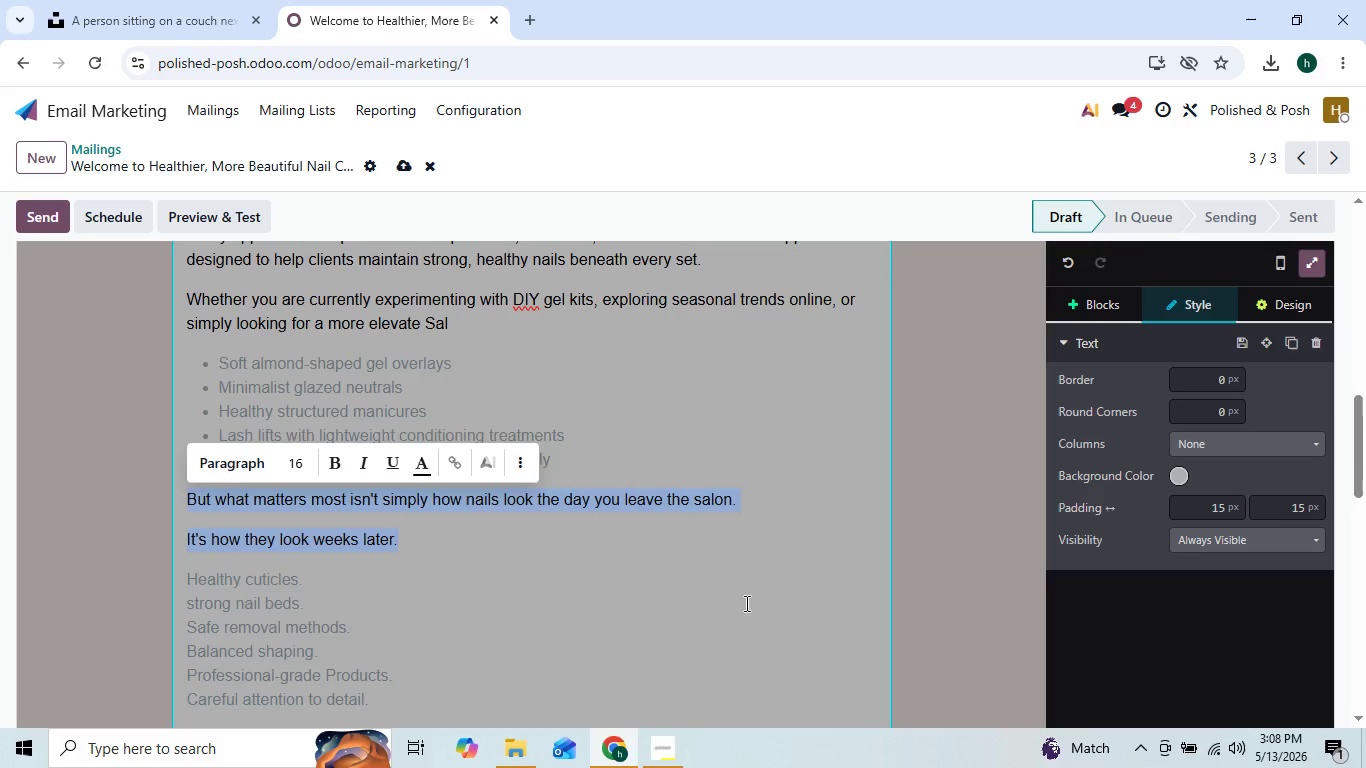 
left_click([747, 605])
 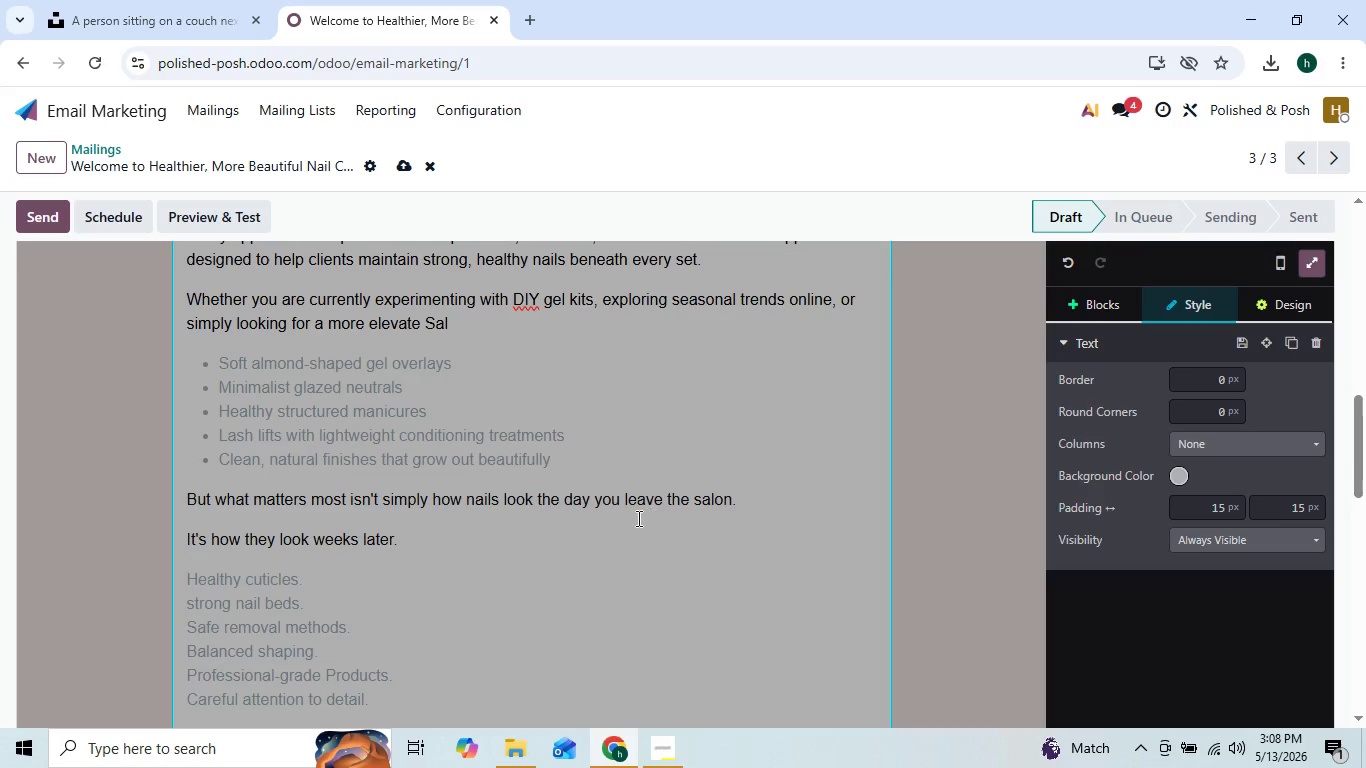 
scroll: coordinate [600, 547], scroll_direction: down, amount: 11.0
 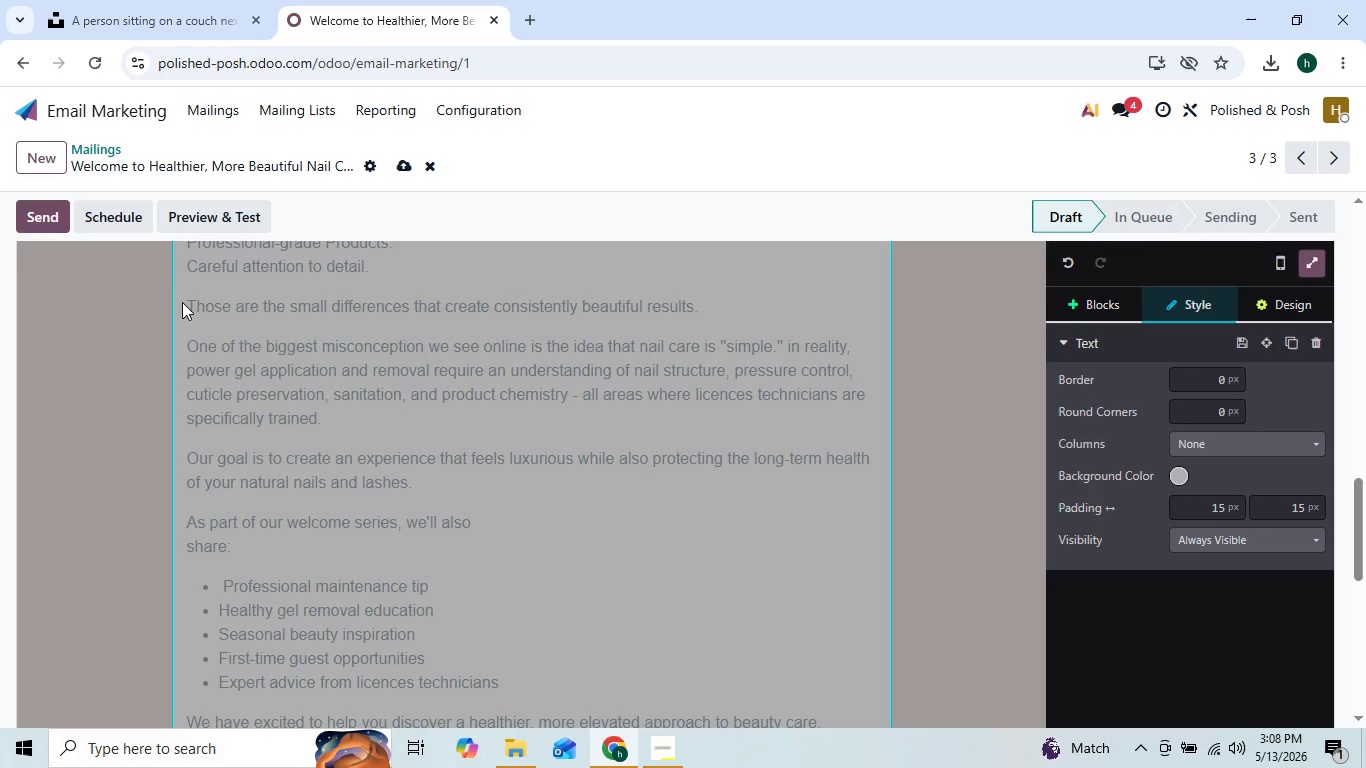 
left_click_drag(start_coordinate=[185, 304], to_coordinate=[212, 362])
 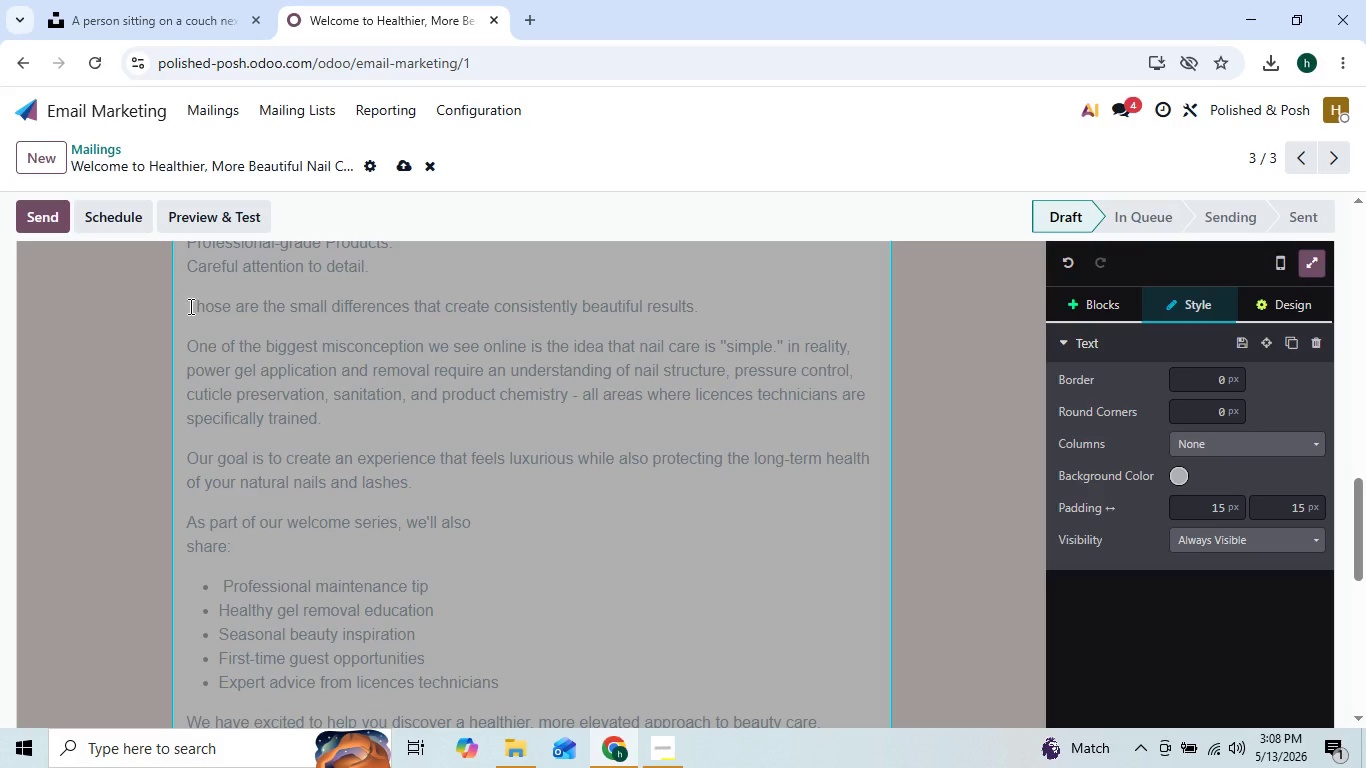 
left_click_drag(start_coordinate=[189, 306], to_coordinate=[515, 548])
 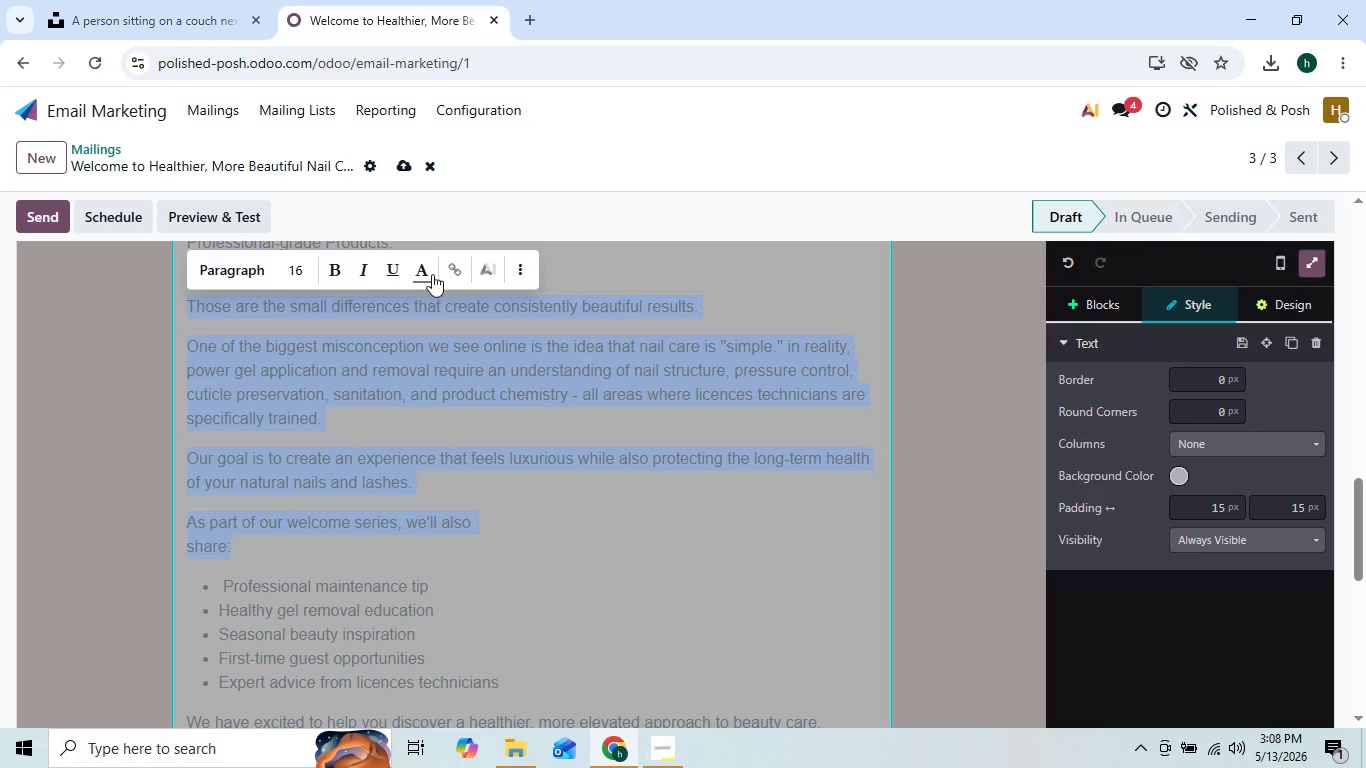 
left_click([425, 270])
 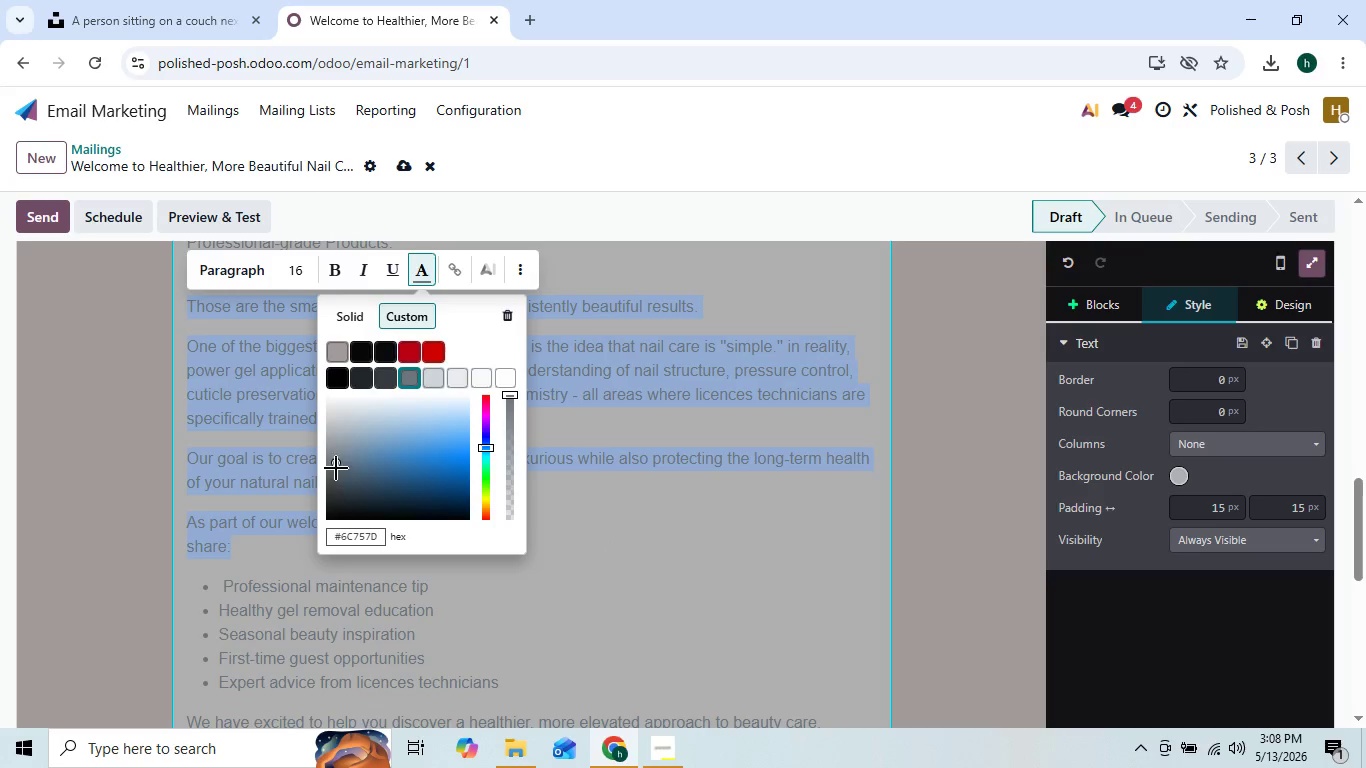 
left_click_drag(start_coordinate=[339, 461], to_coordinate=[345, 556])
 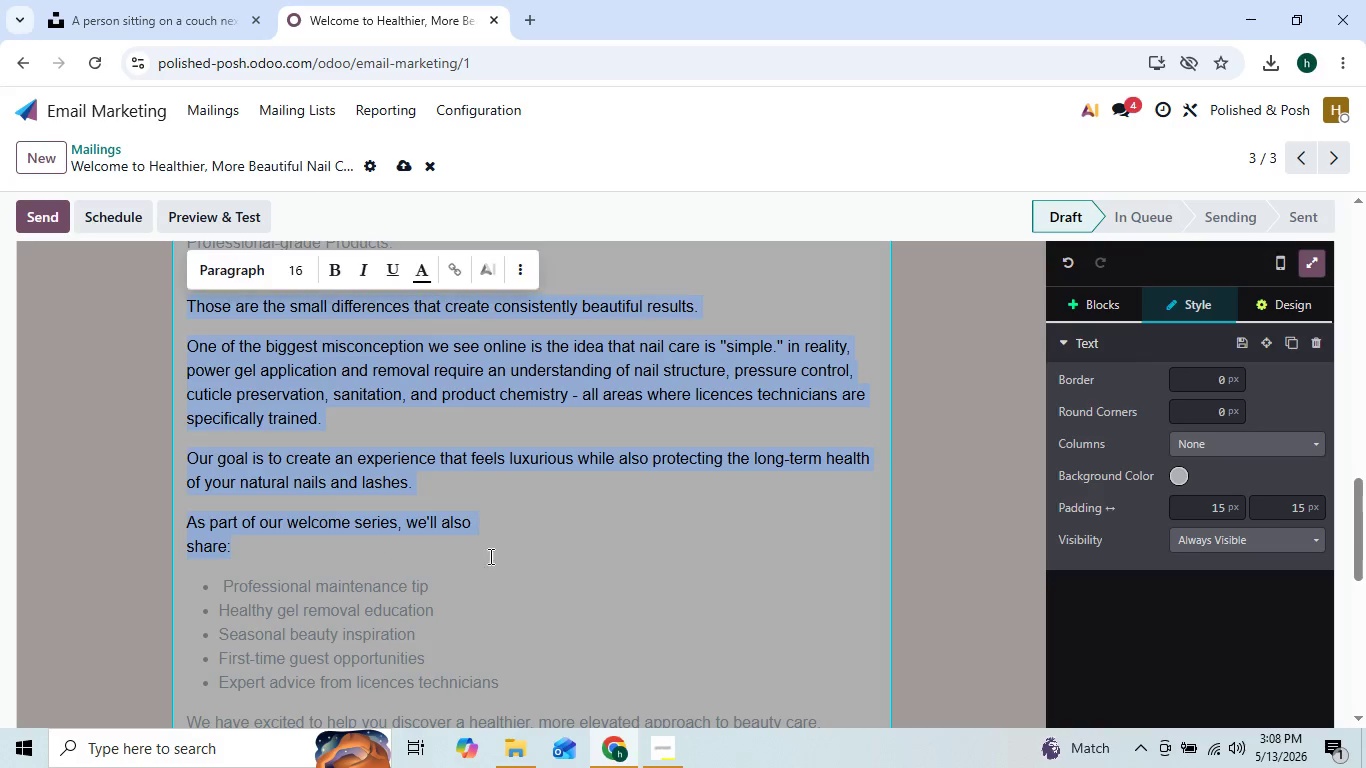 
scroll: coordinate [378, 565], scroll_direction: down, amount: 8.0
 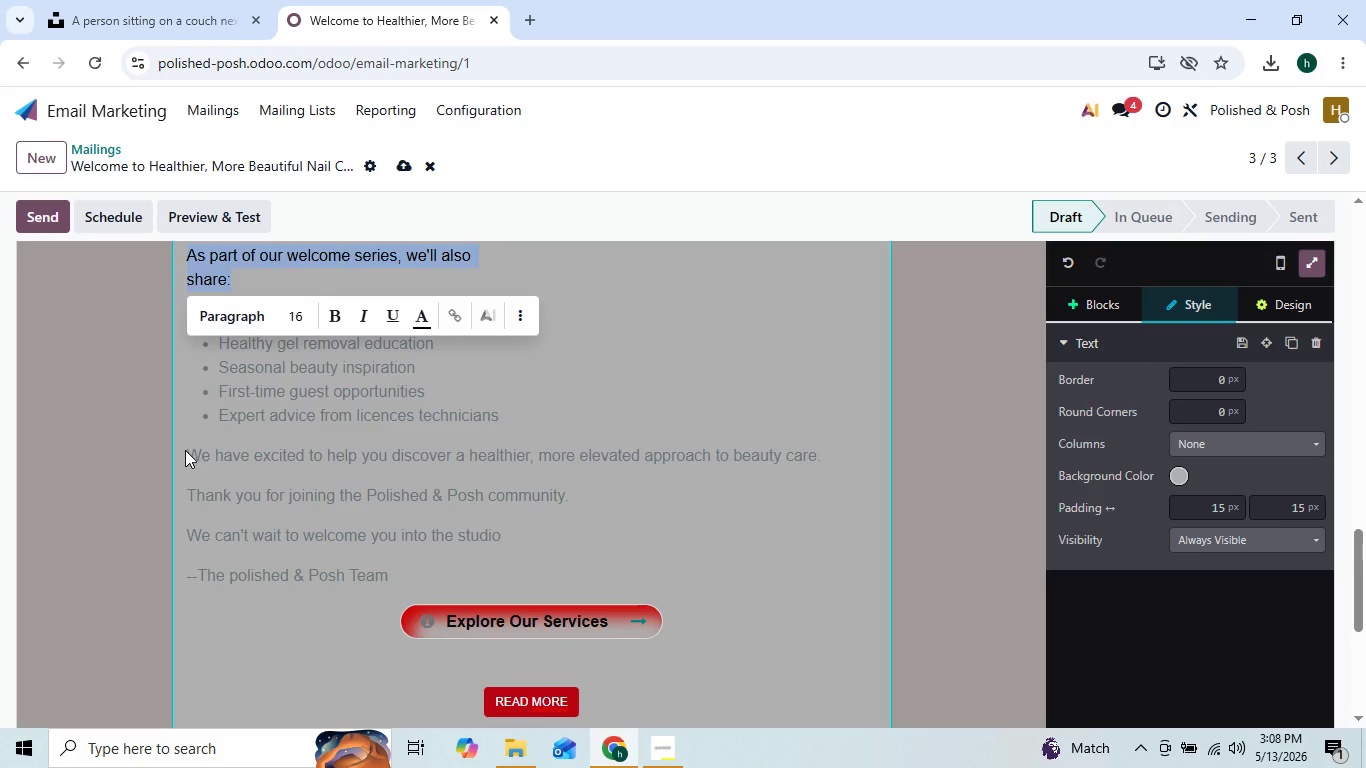 
left_click_drag(start_coordinate=[190, 450], to_coordinate=[487, 565])
 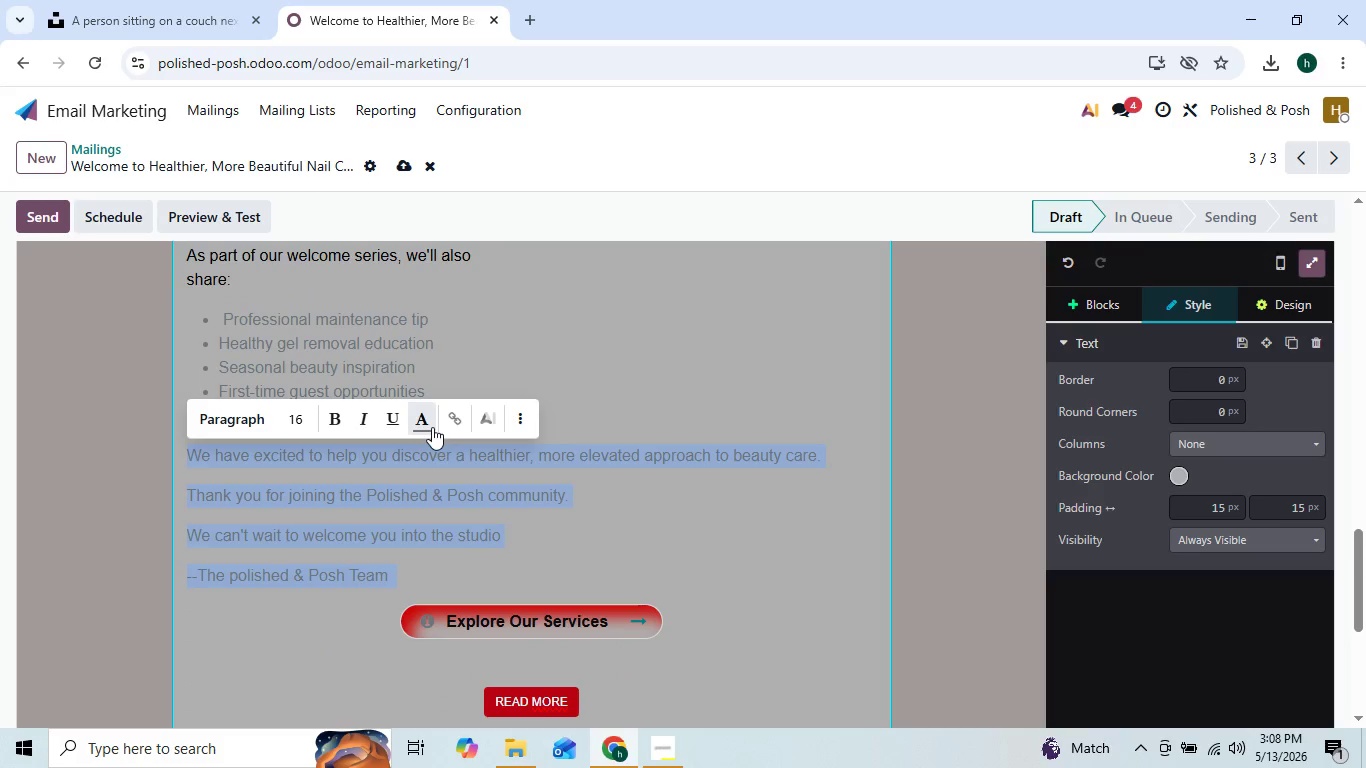 
left_click([425, 415])
 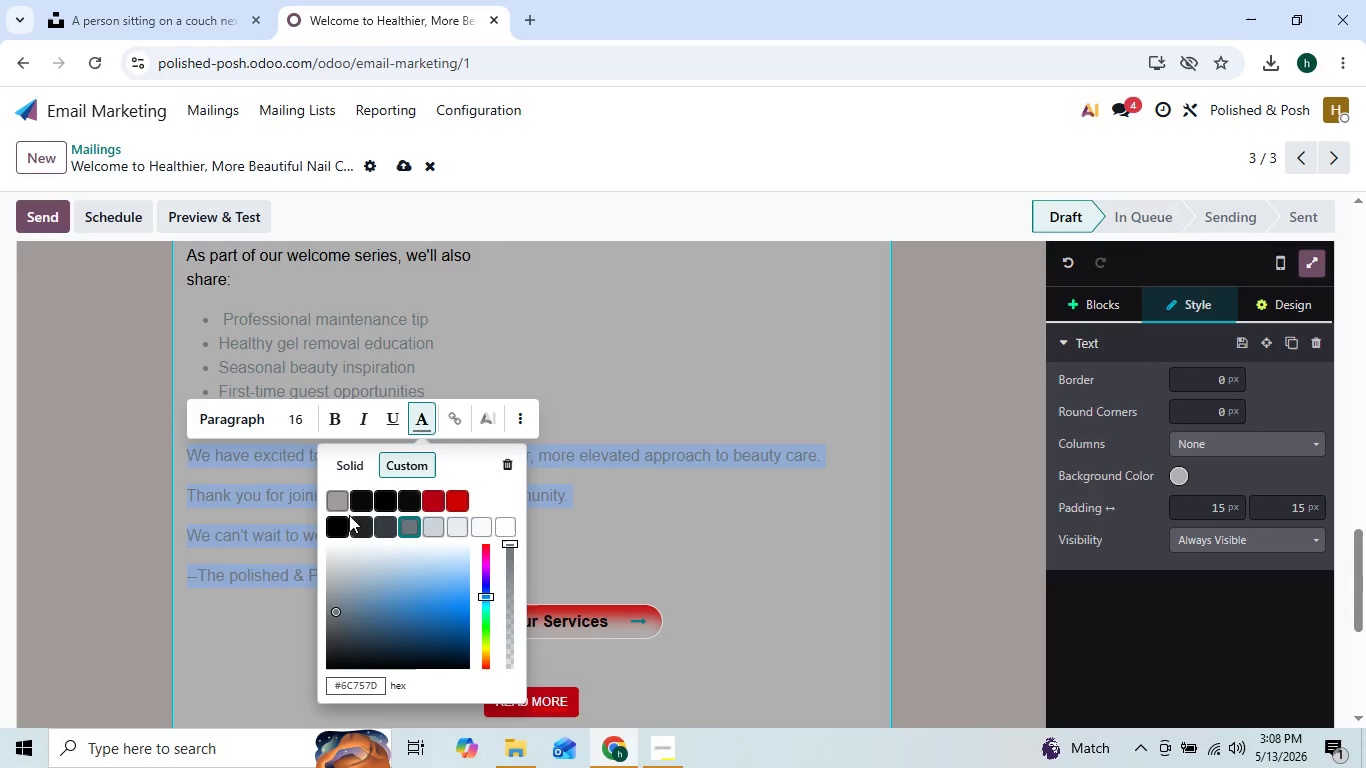 
left_click([343, 522])
 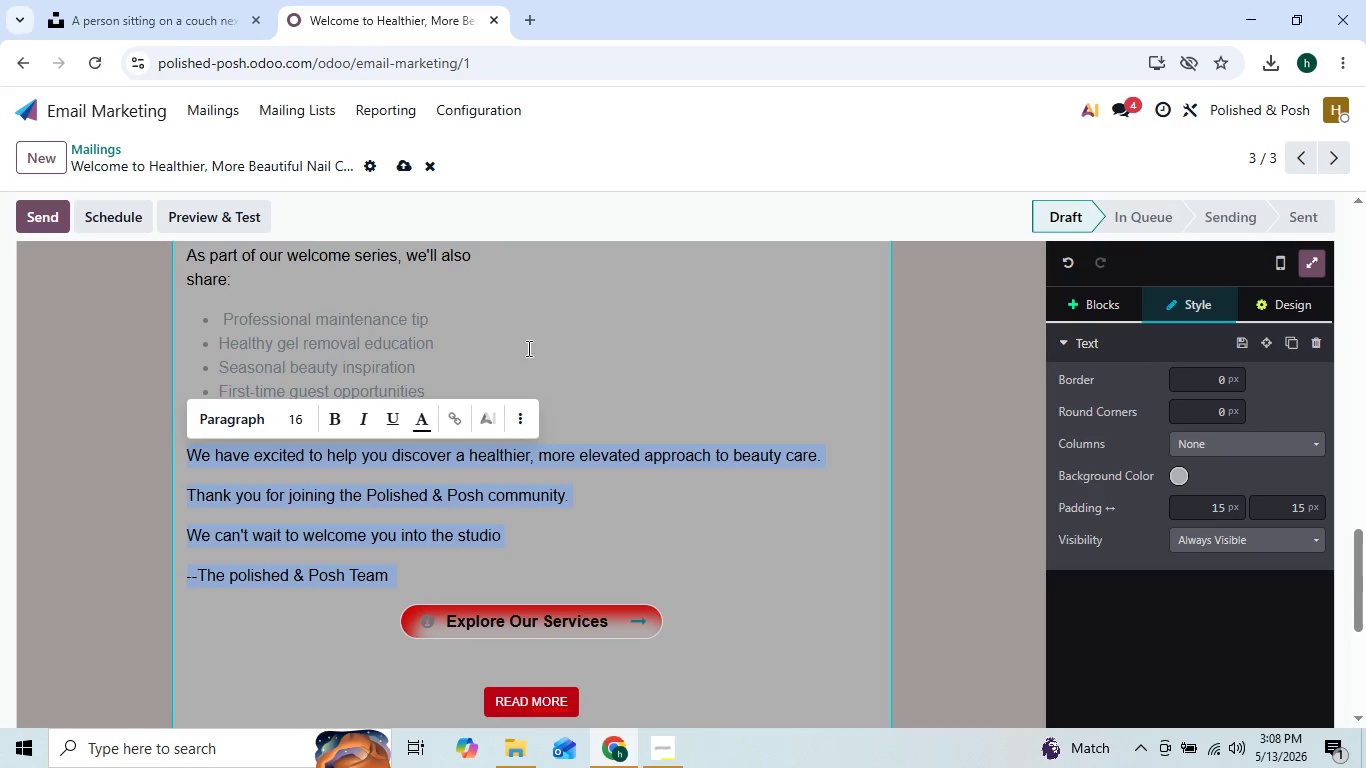 
left_click([544, 349])
 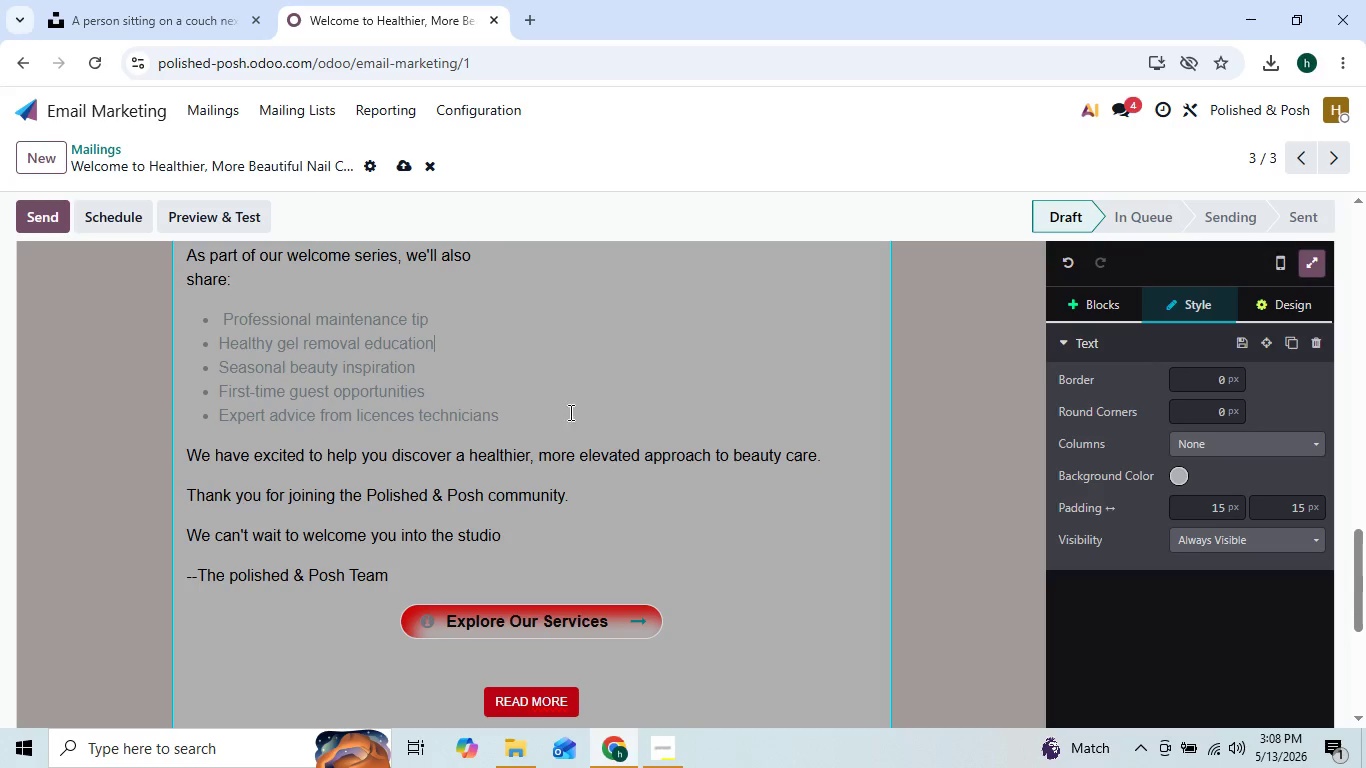 
scroll: coordinate [559, 427], scroll_direction: down, amount: 5.0
 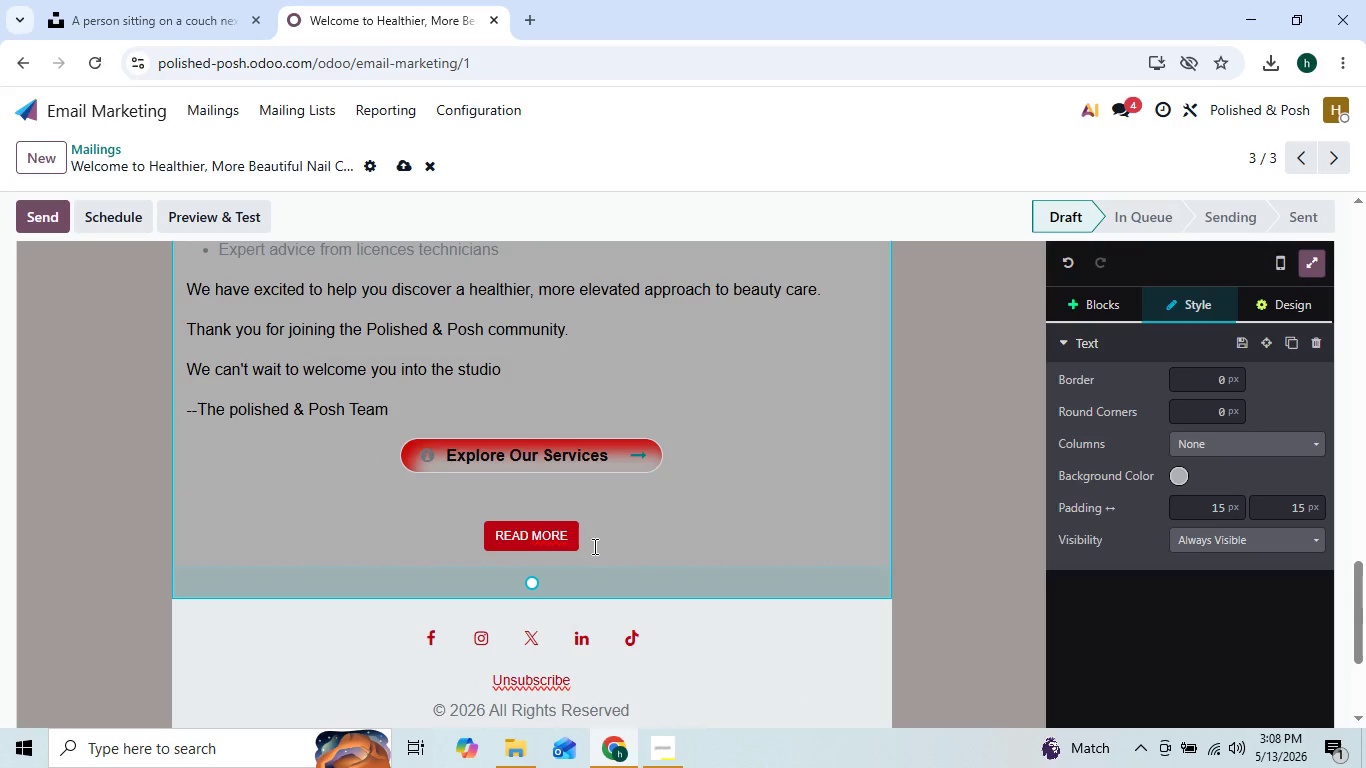 
left_click([593, 545])
 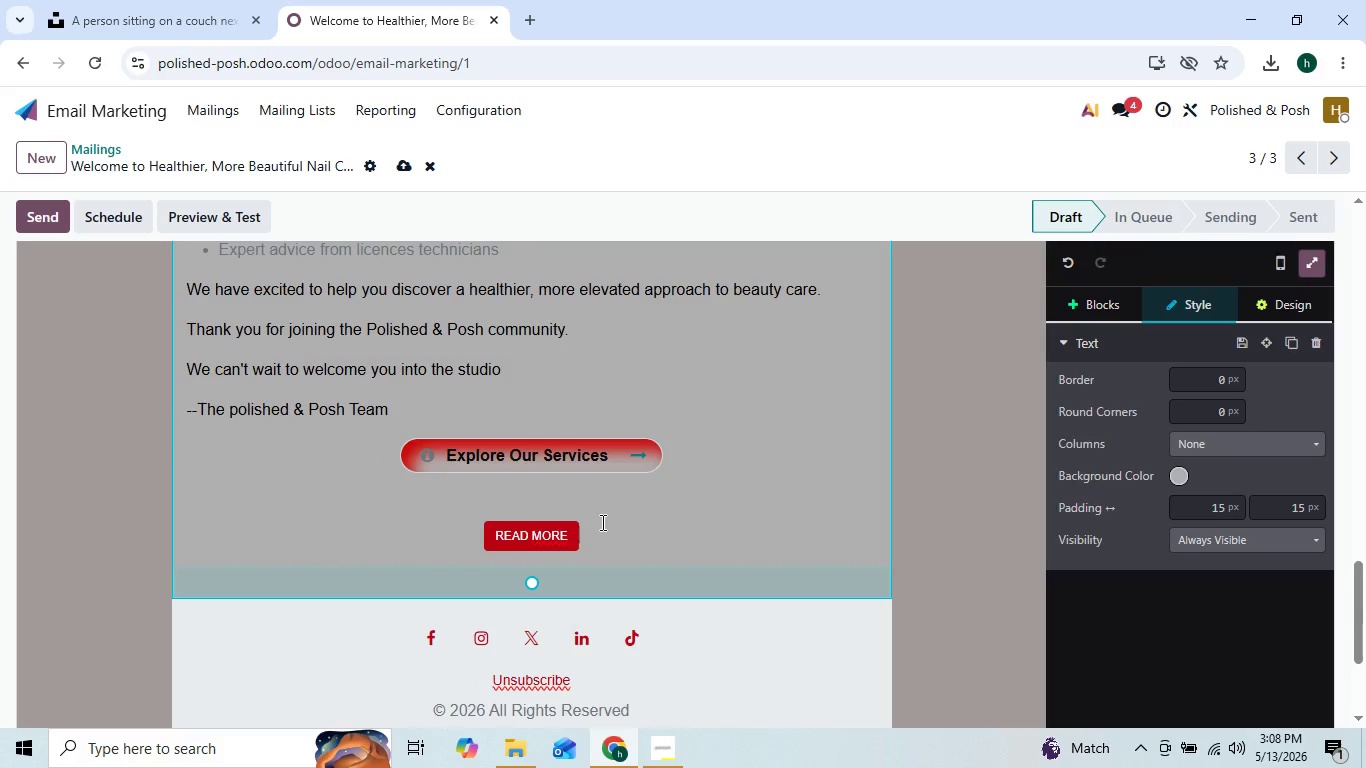 
key(Backspace)
 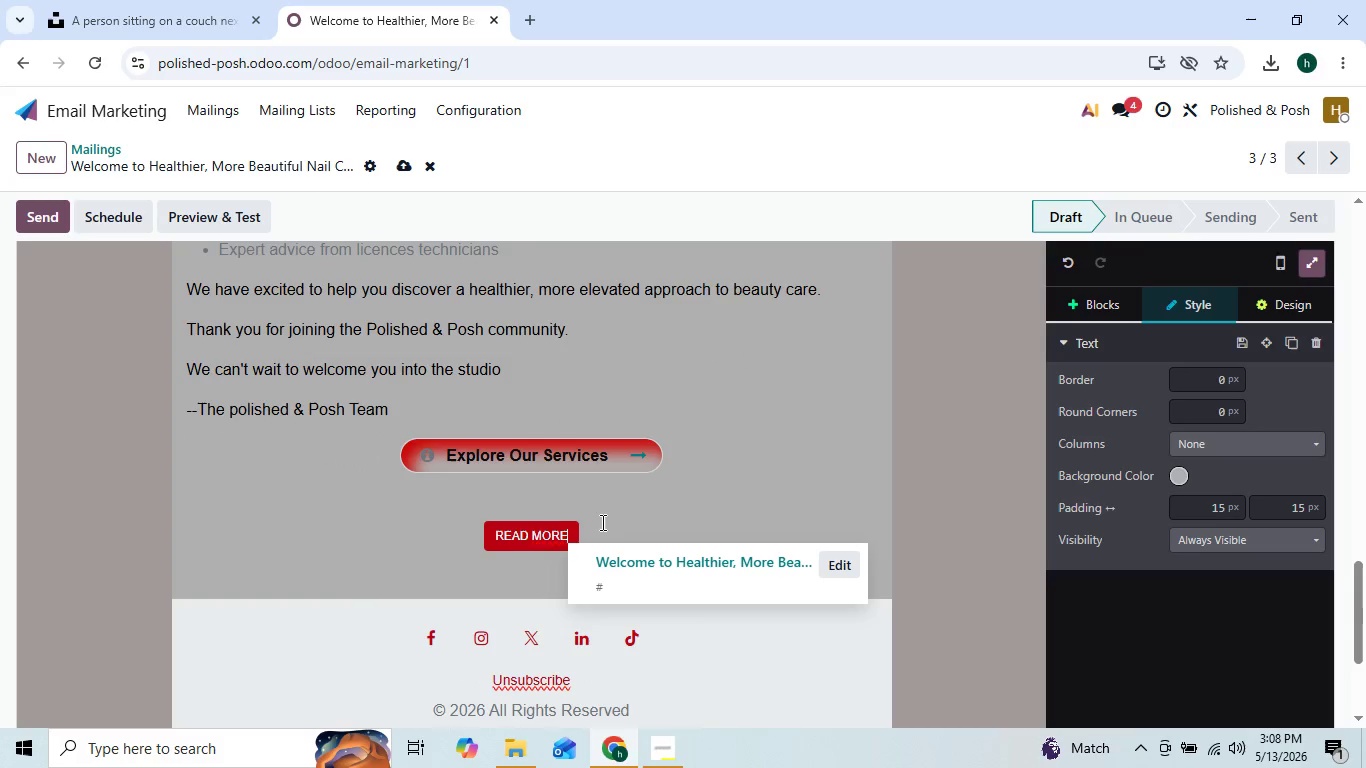 
key(Backspace)
 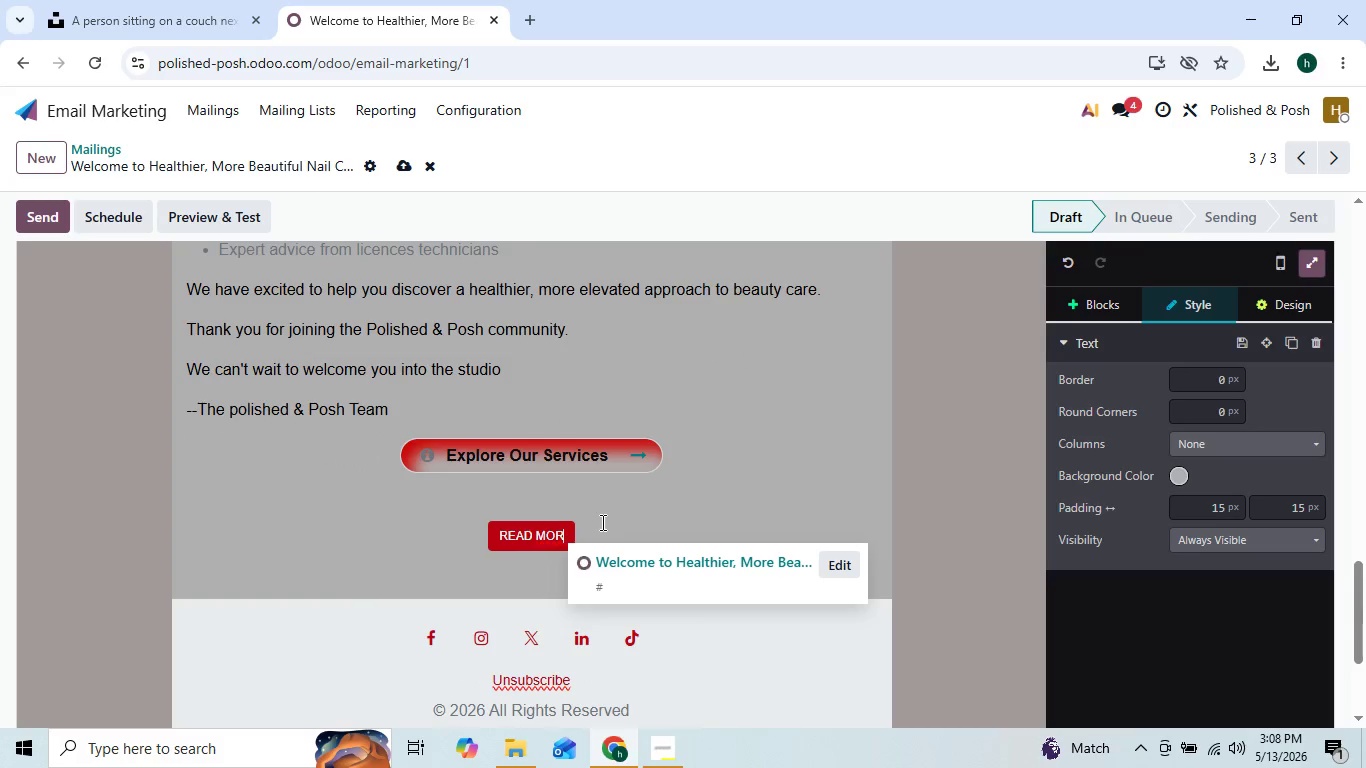 
key(Backspace)
 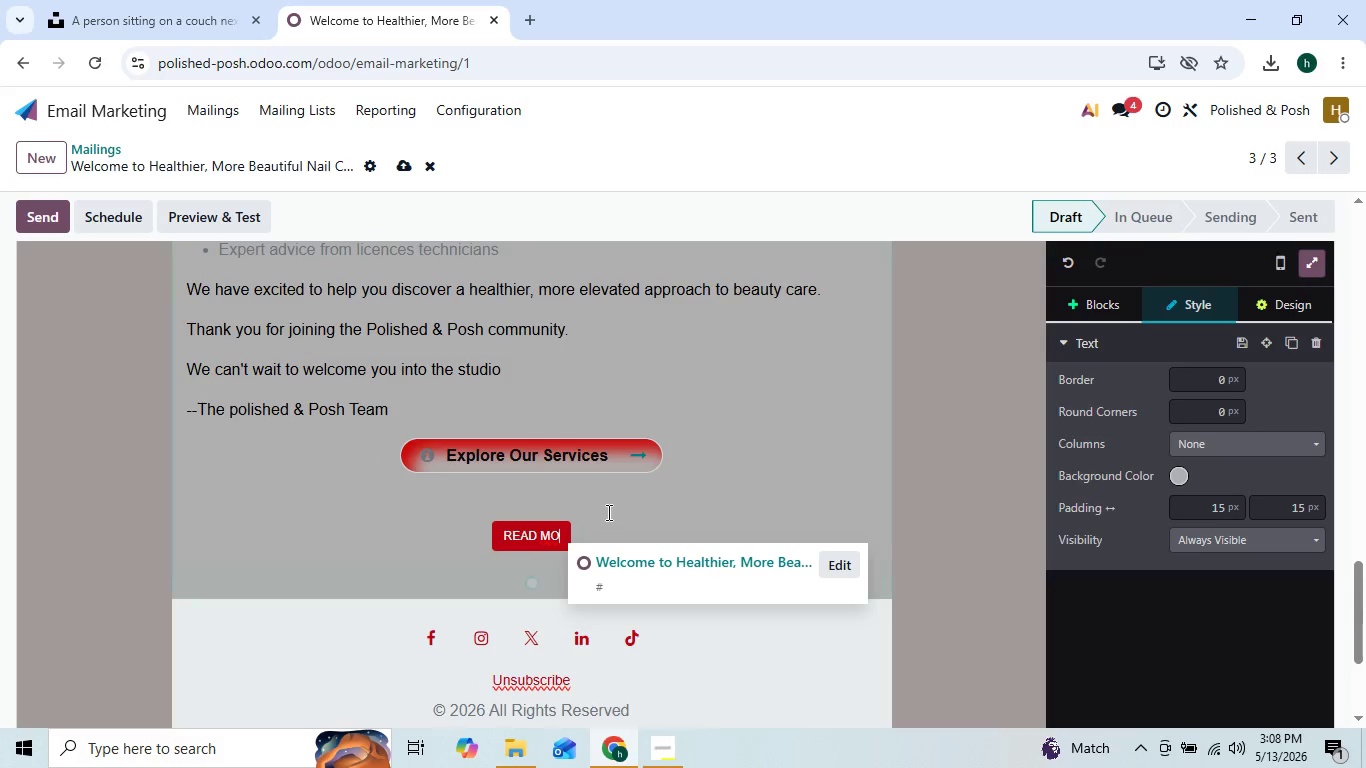 
key(Backspace)
 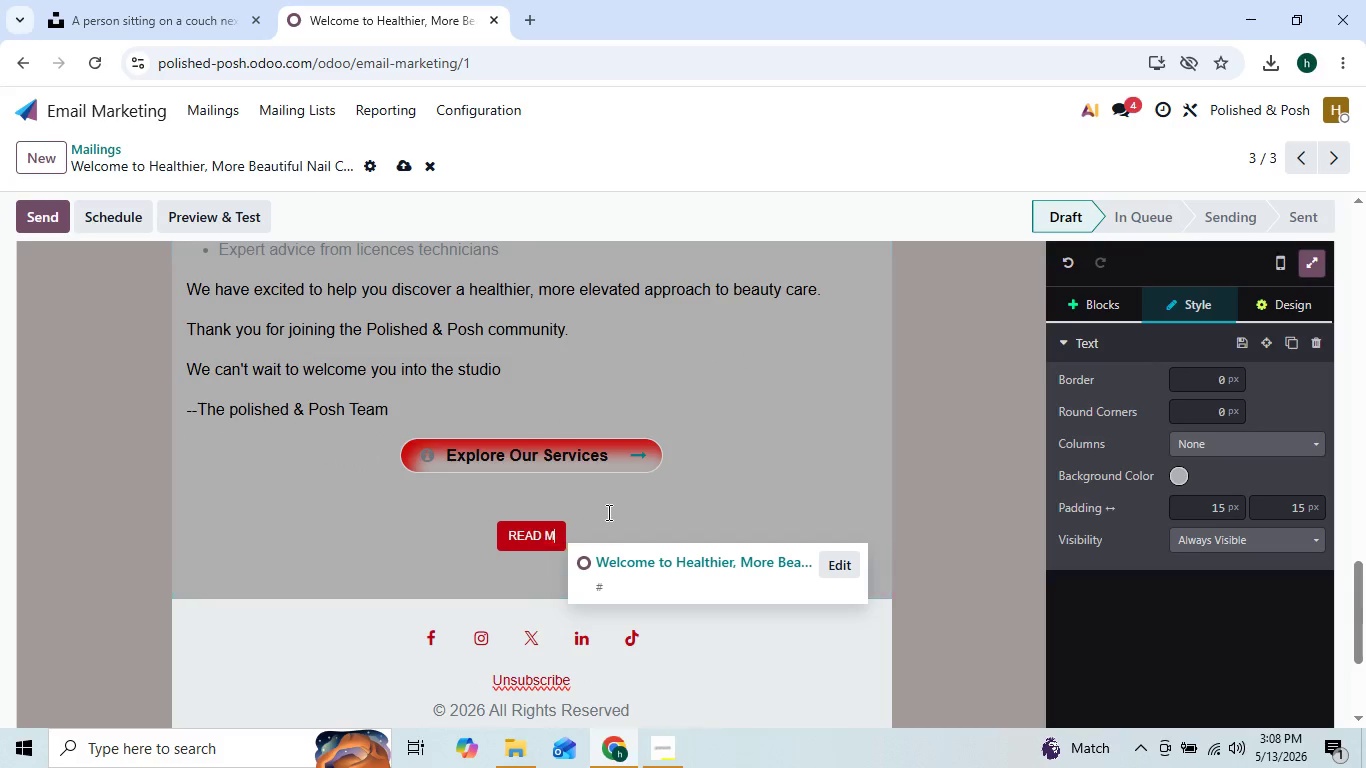 
key(Backspace)
 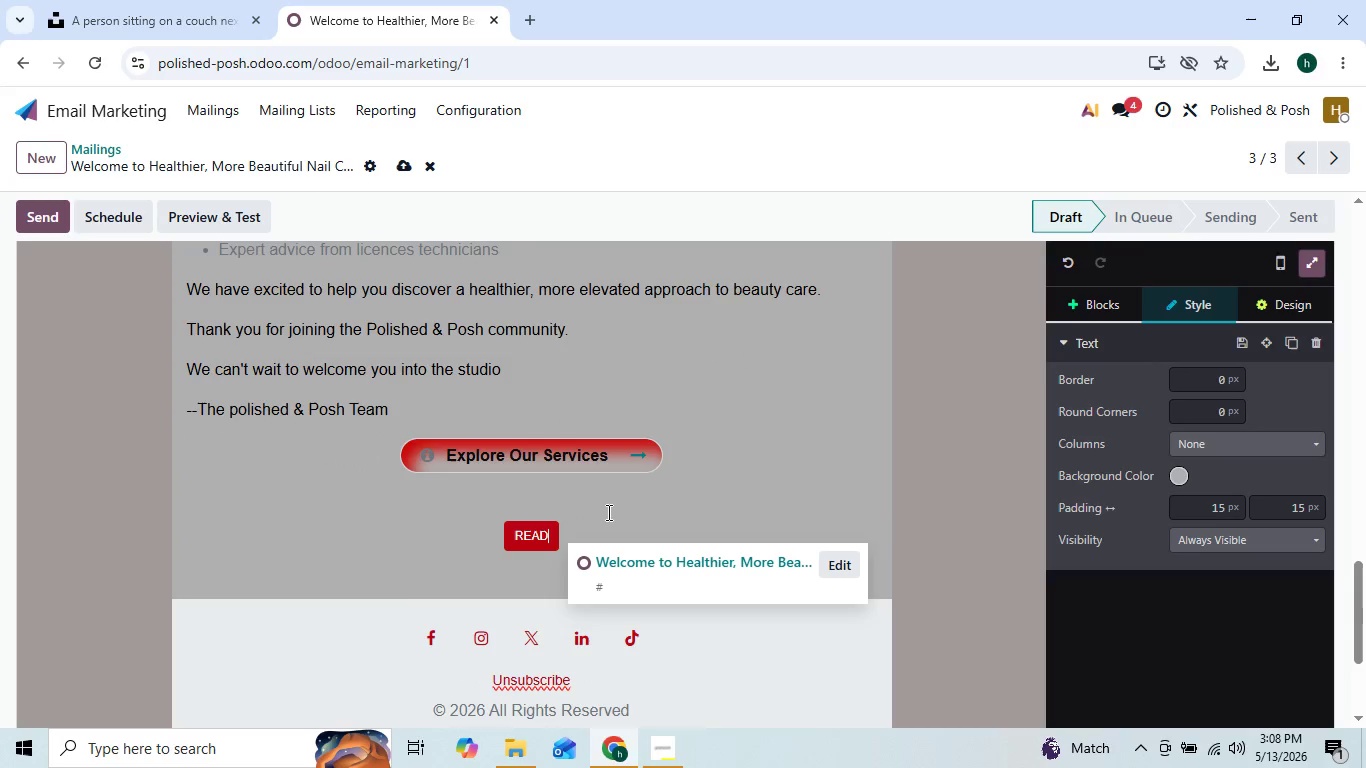 
key(Backspace)
 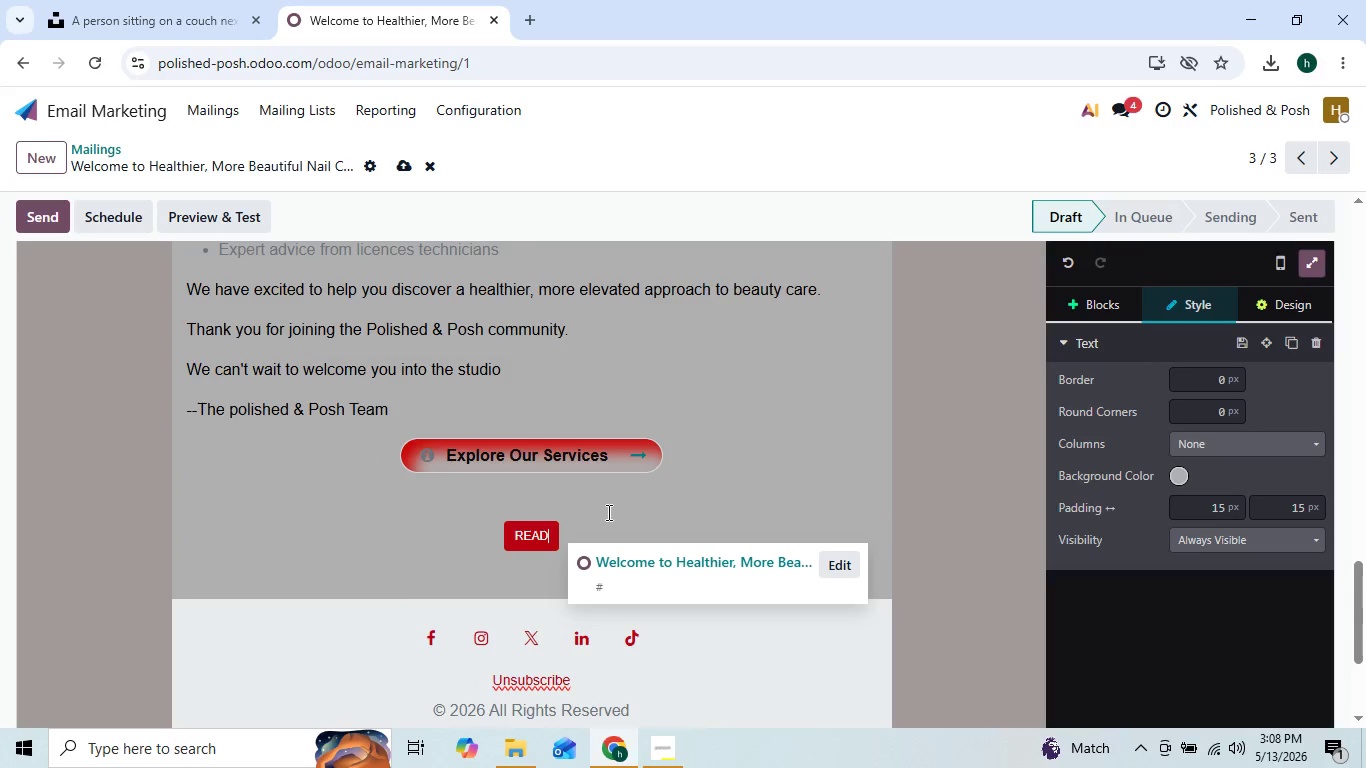 
key(Backspace)
 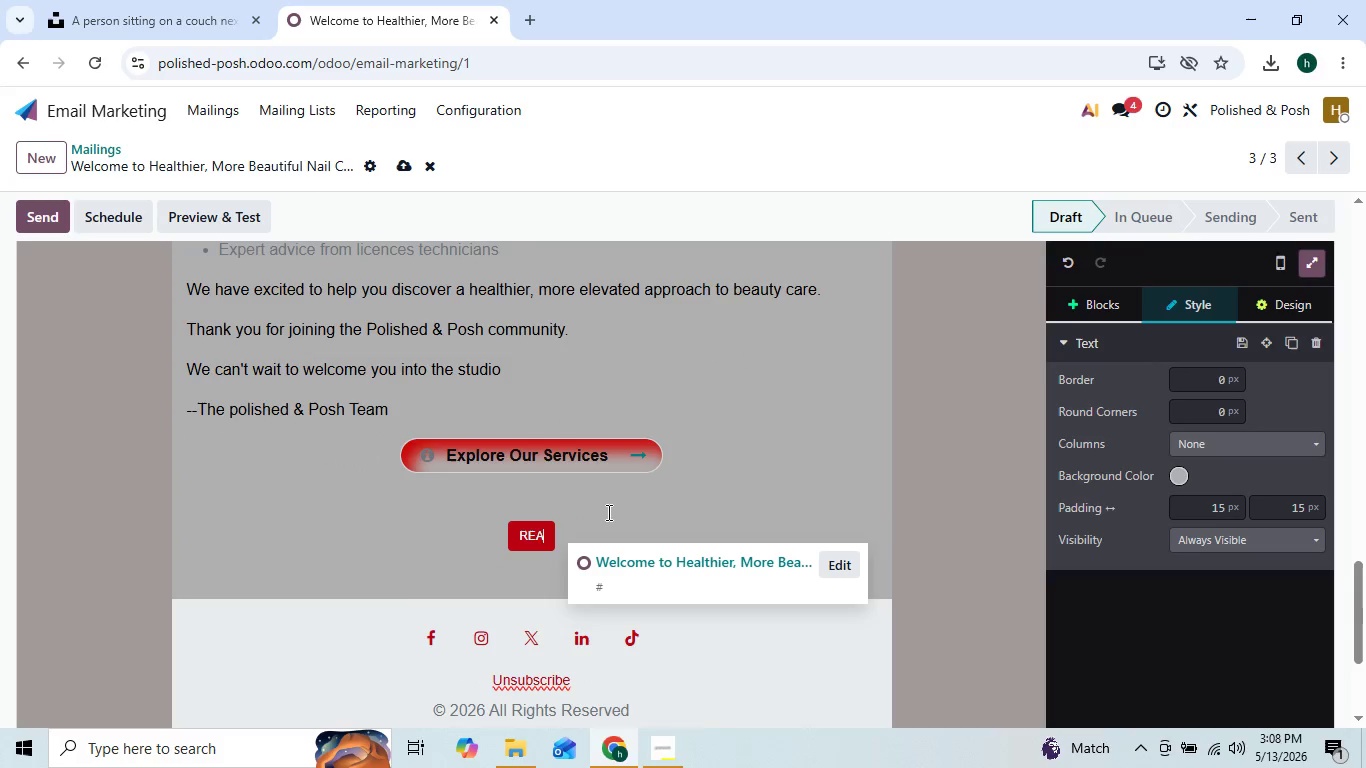 
key(Backspace)
 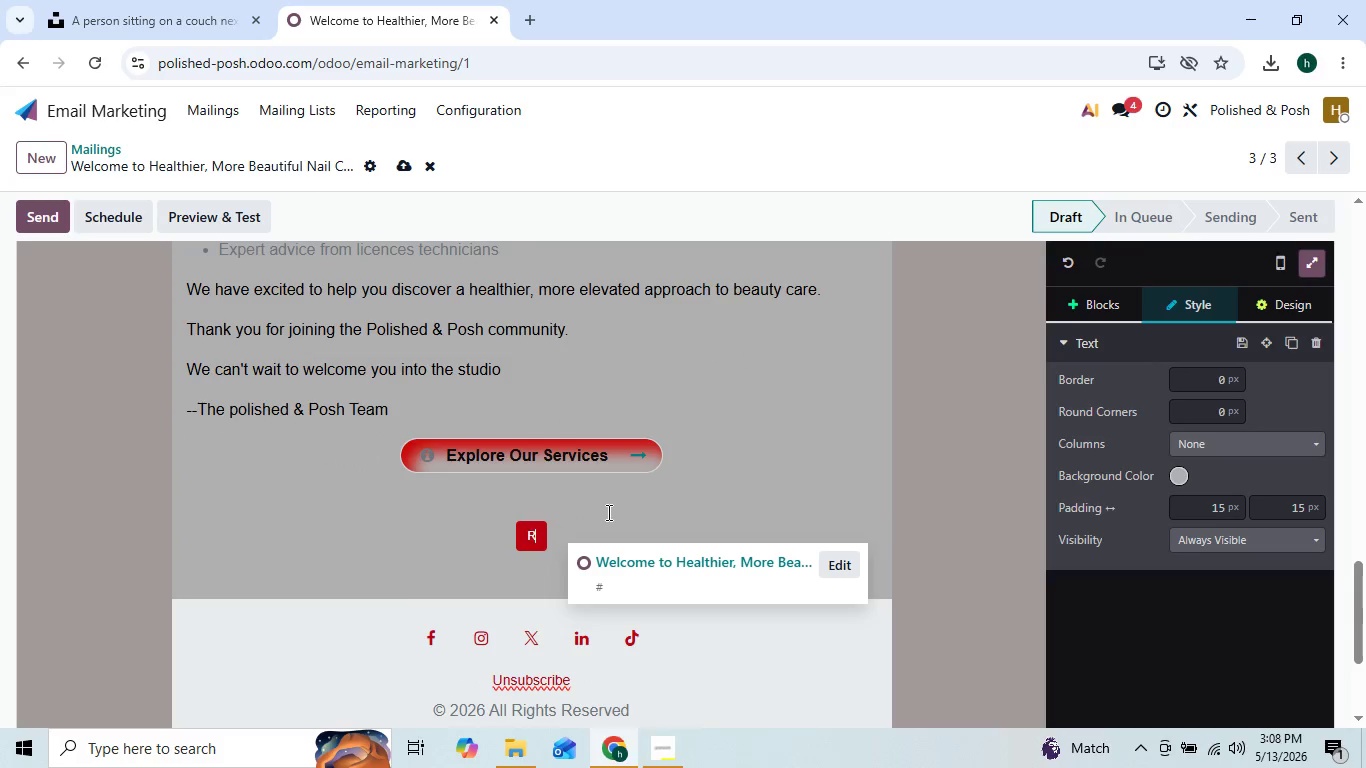 
key(Backspace)
 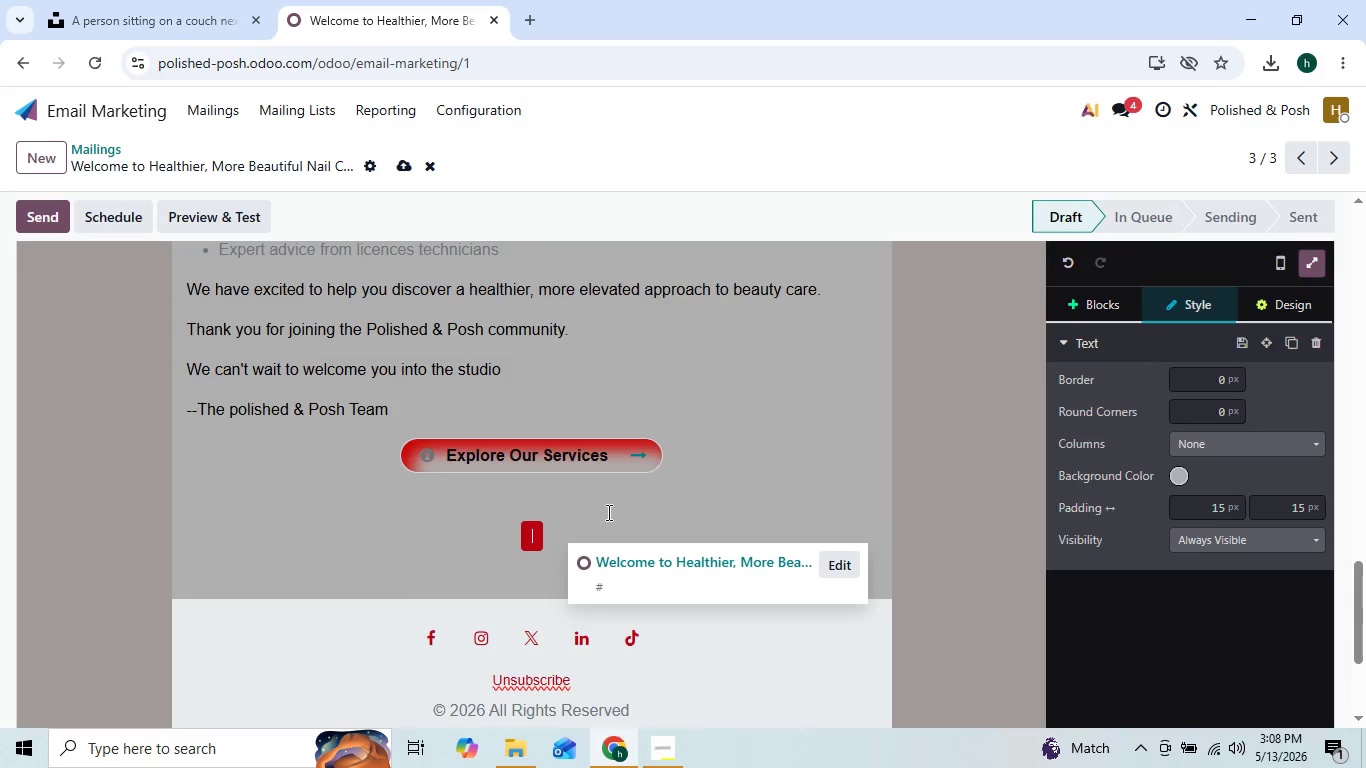 
key(Backspace)
 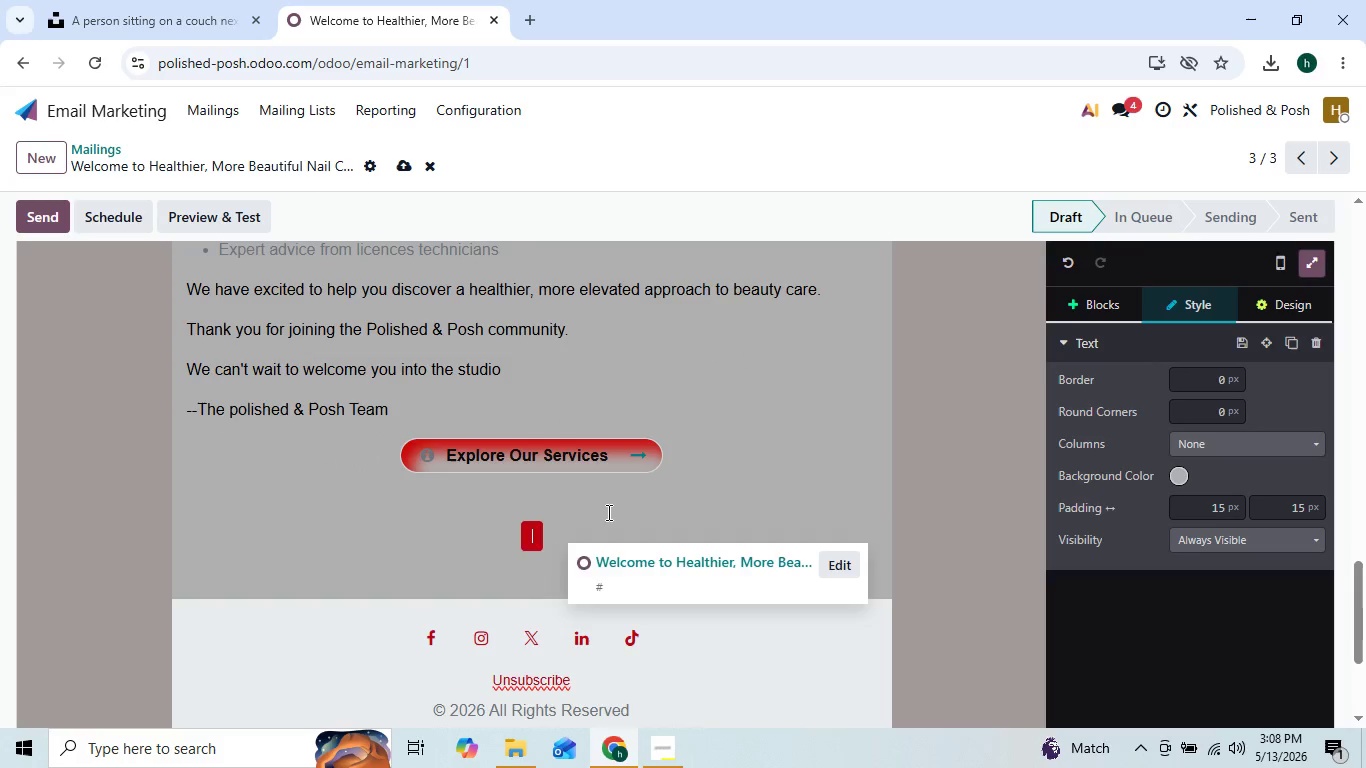 
key(Backspace)
 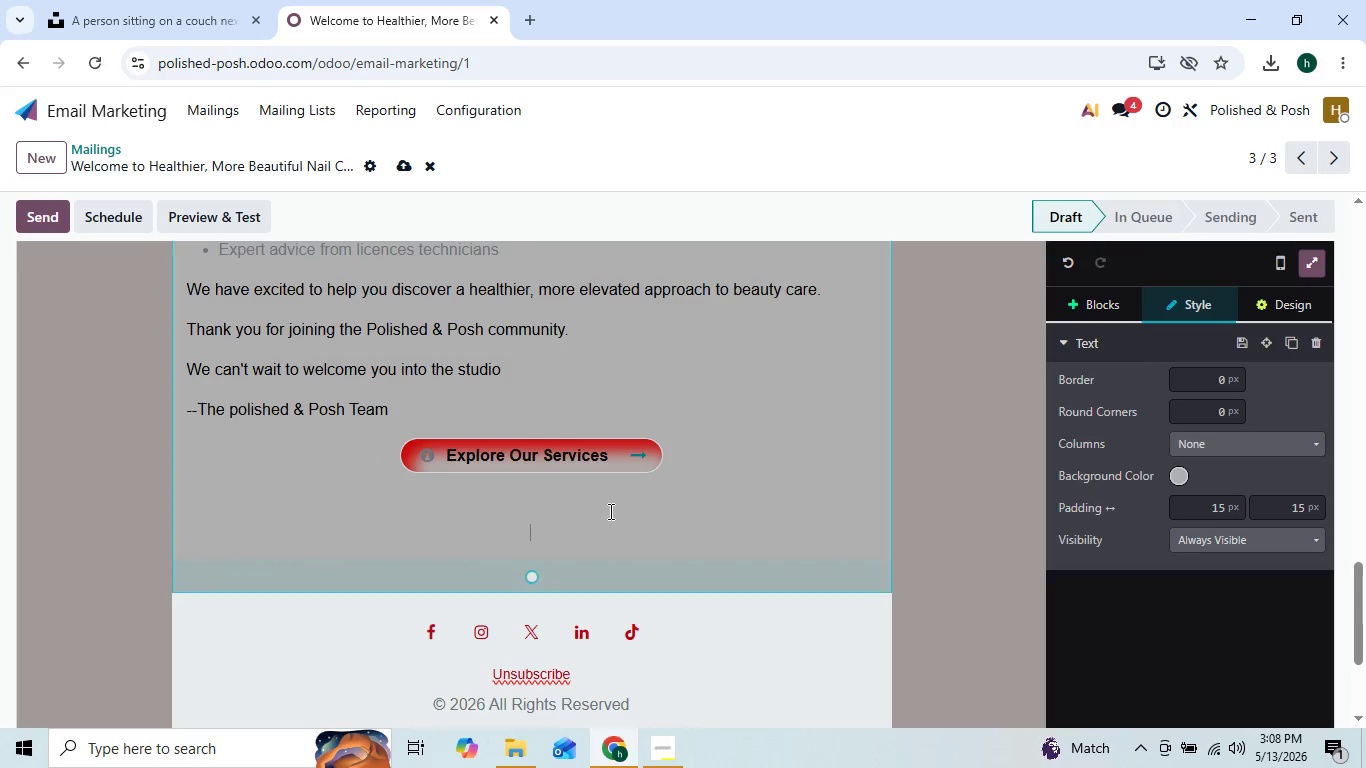 
key(Backspace)
 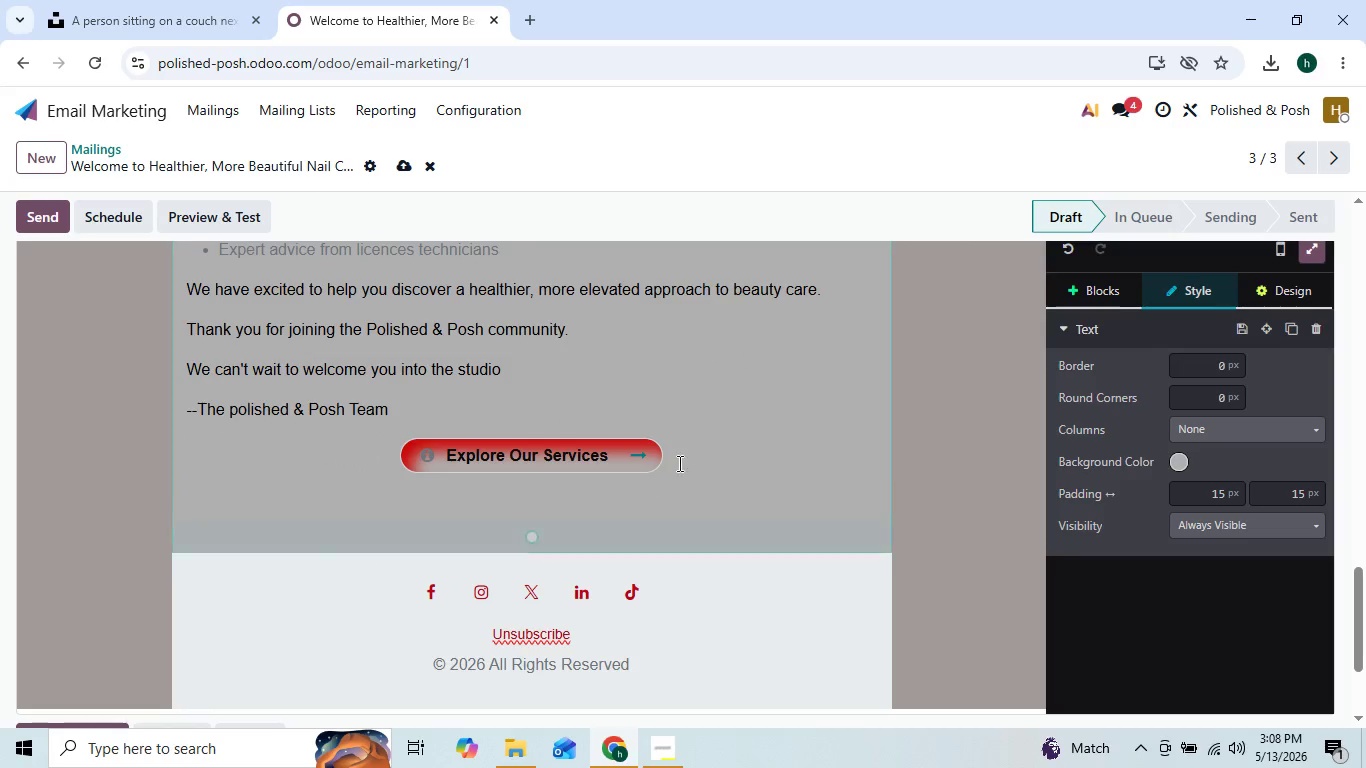 
left_click([752, 390])
 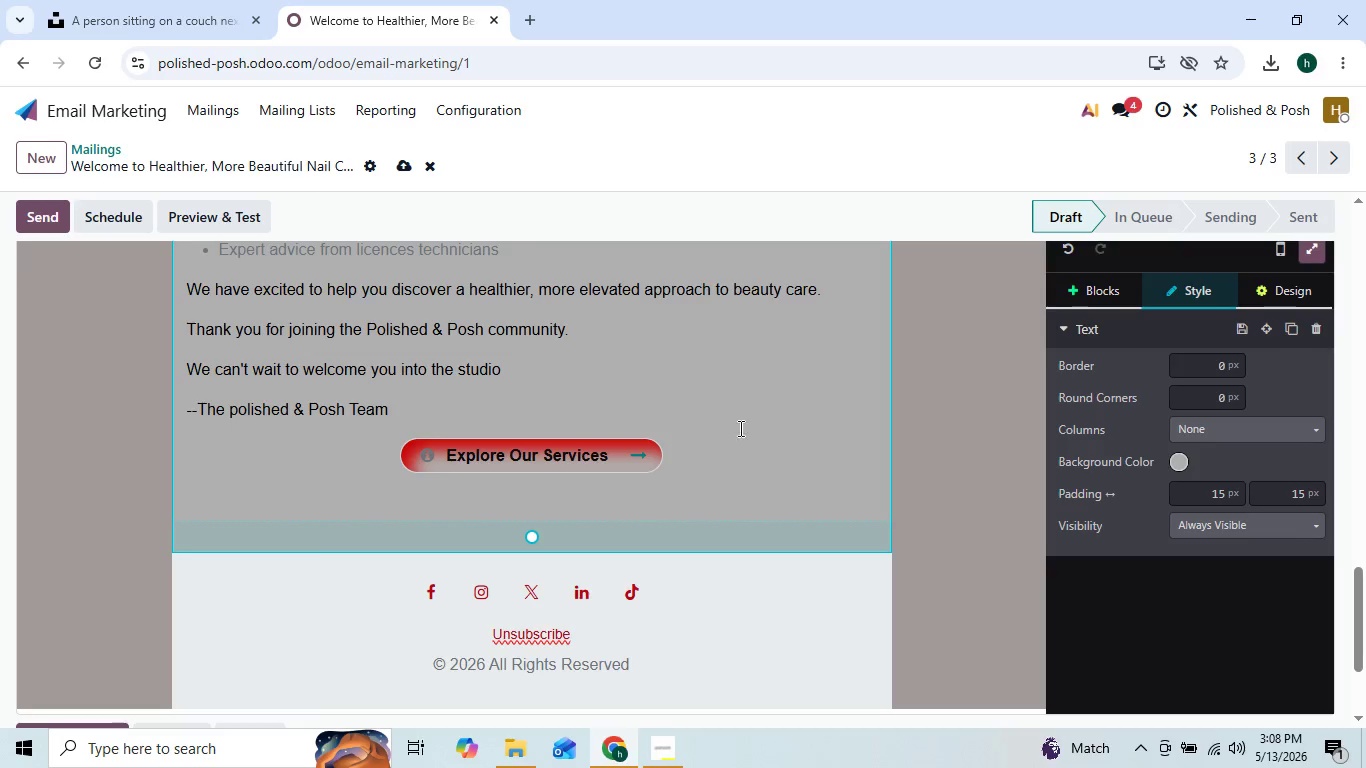 
scroll: coordinate [721, 538], scroll_direction: up, amount: 6.0
 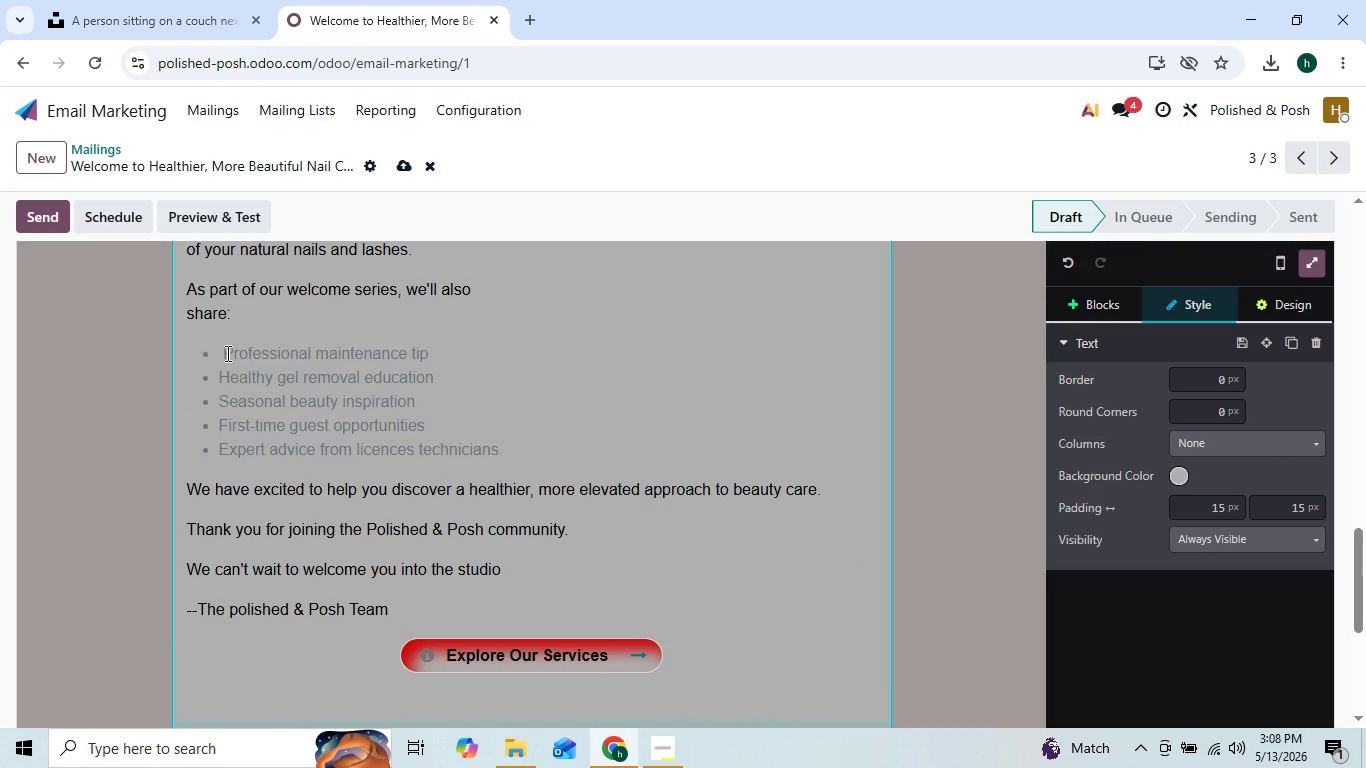 
left_click_drag(start_coordinate=[224, 352], to_coordinate=[588, 448])
 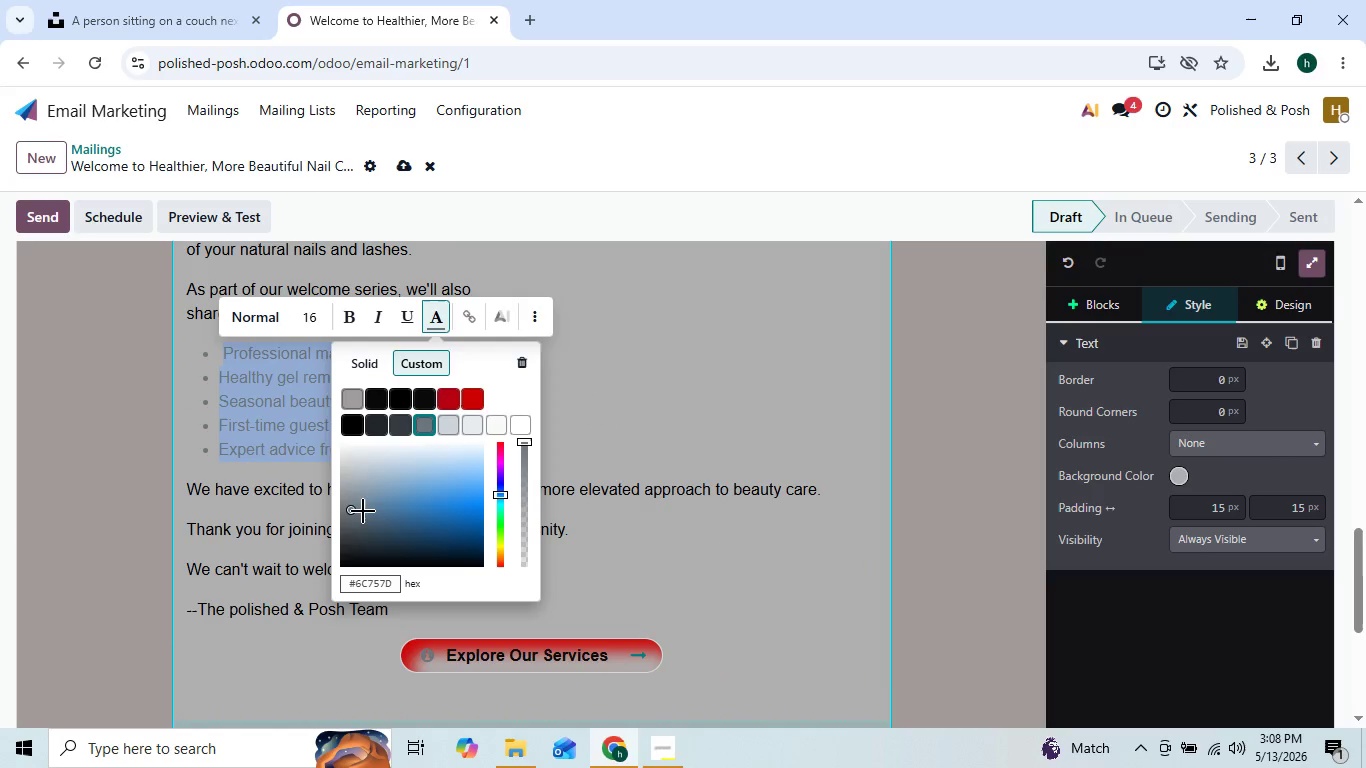 
left_click_drag(start_coordinate=[353, 512], to_coordinate=[320, 518])
 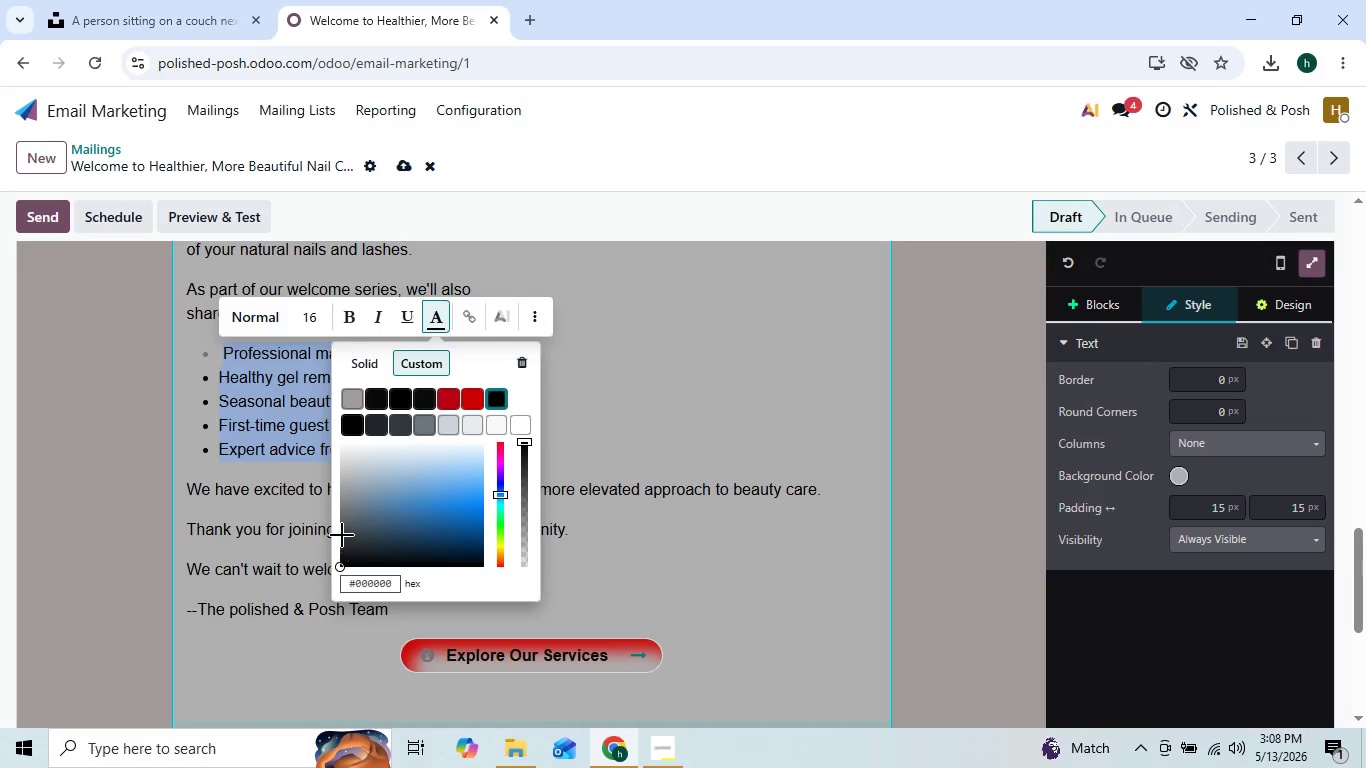 
left_click([343, 534])
 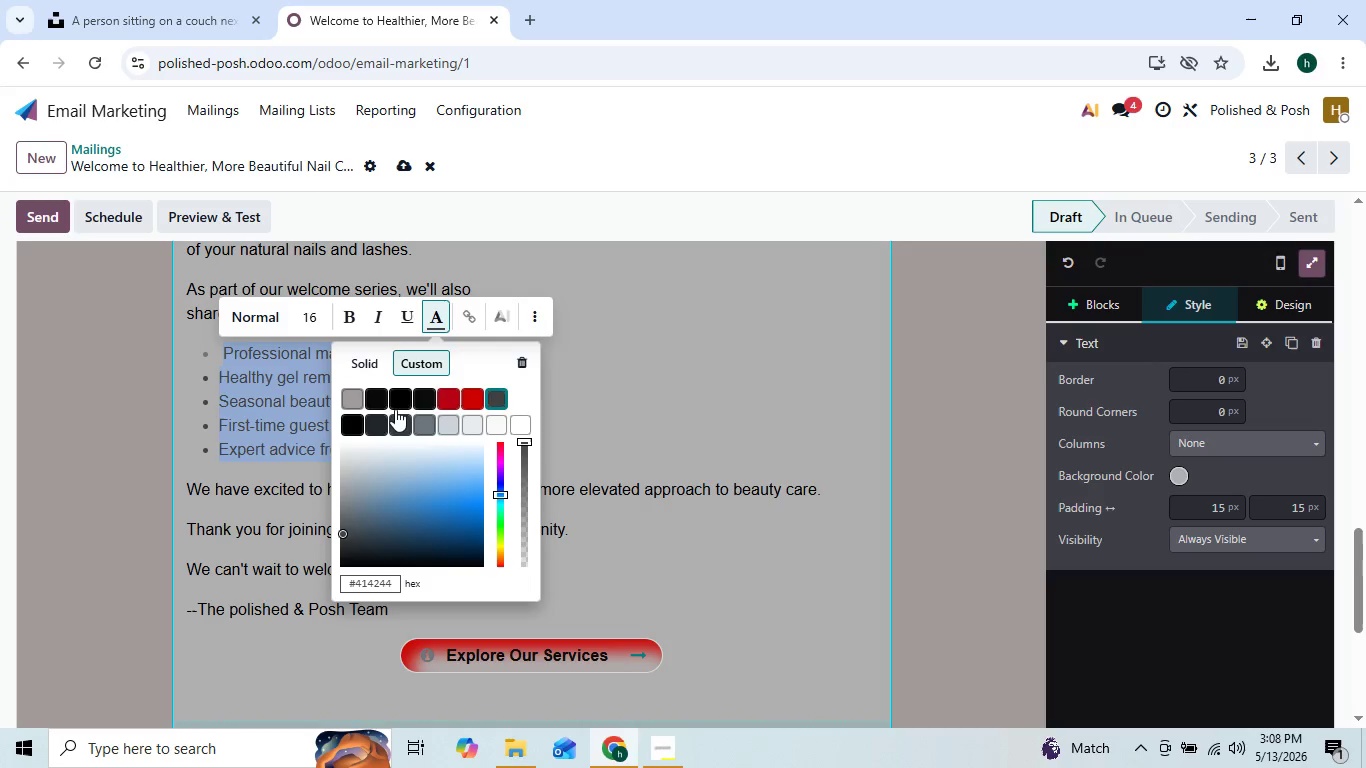 
left_click([396, 403])
 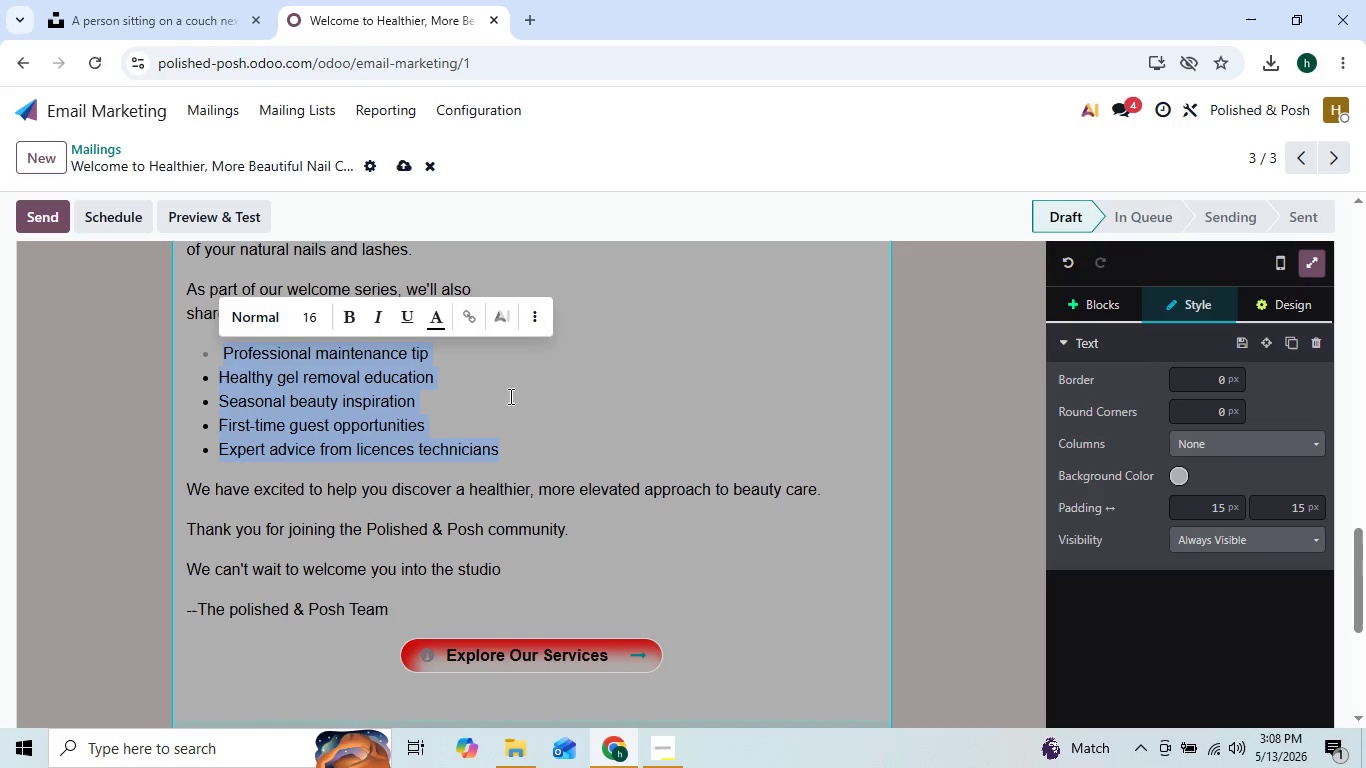 
left_click([834, 375])
 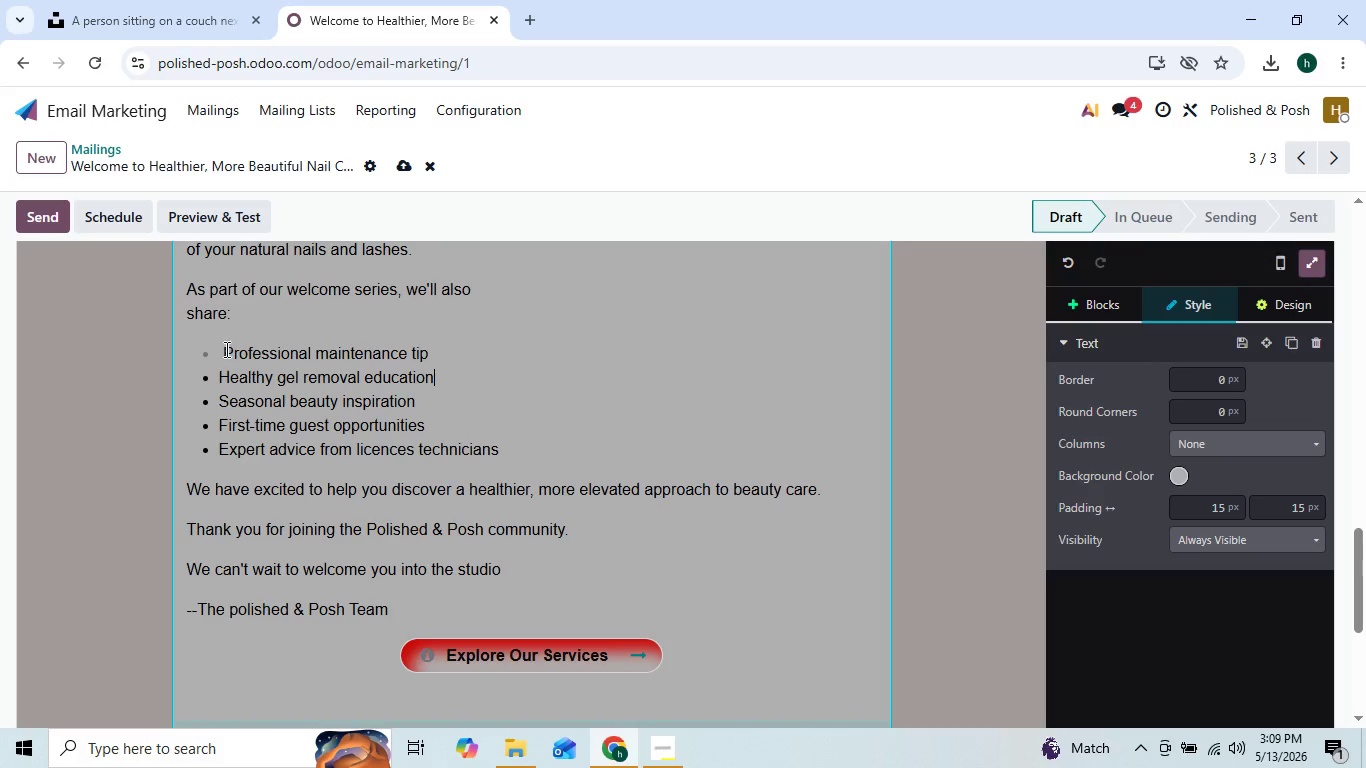 
left_click([225, 349])
 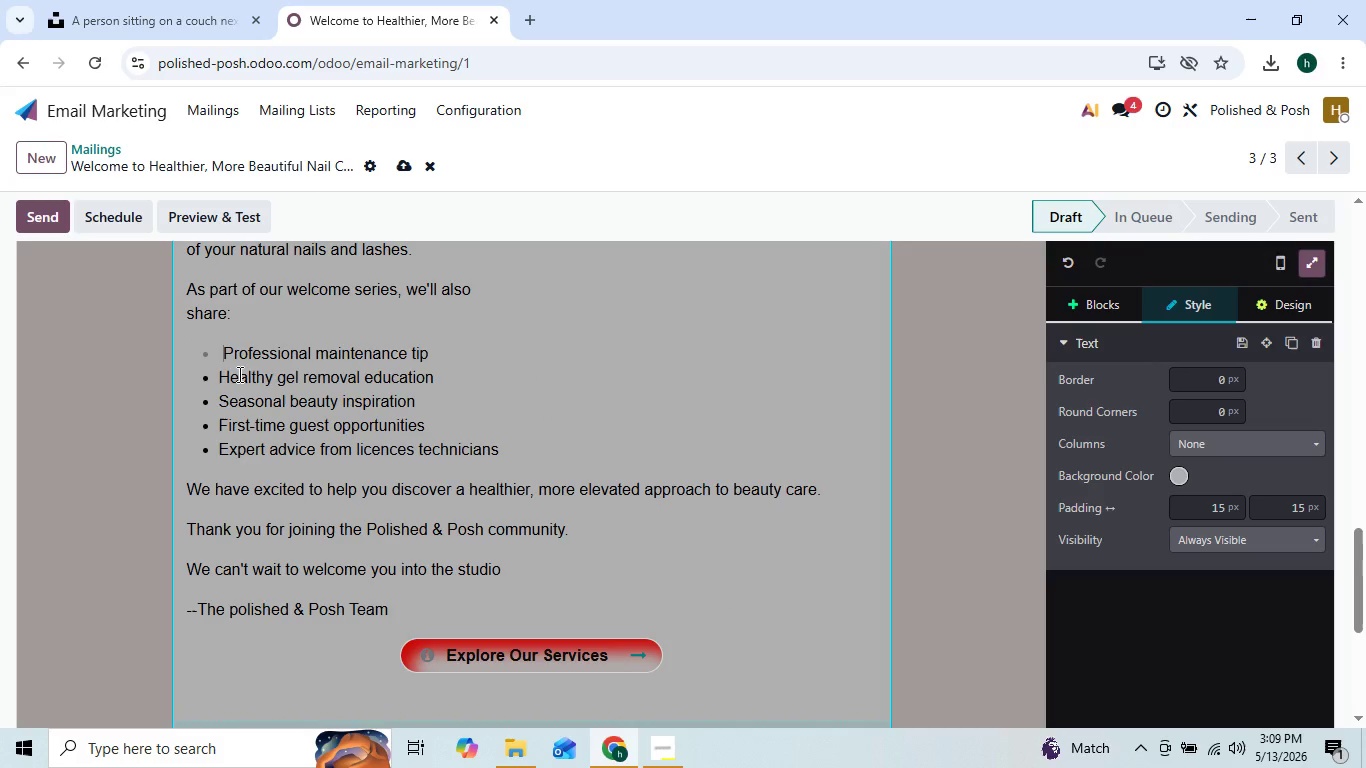 
key(Backspace)
 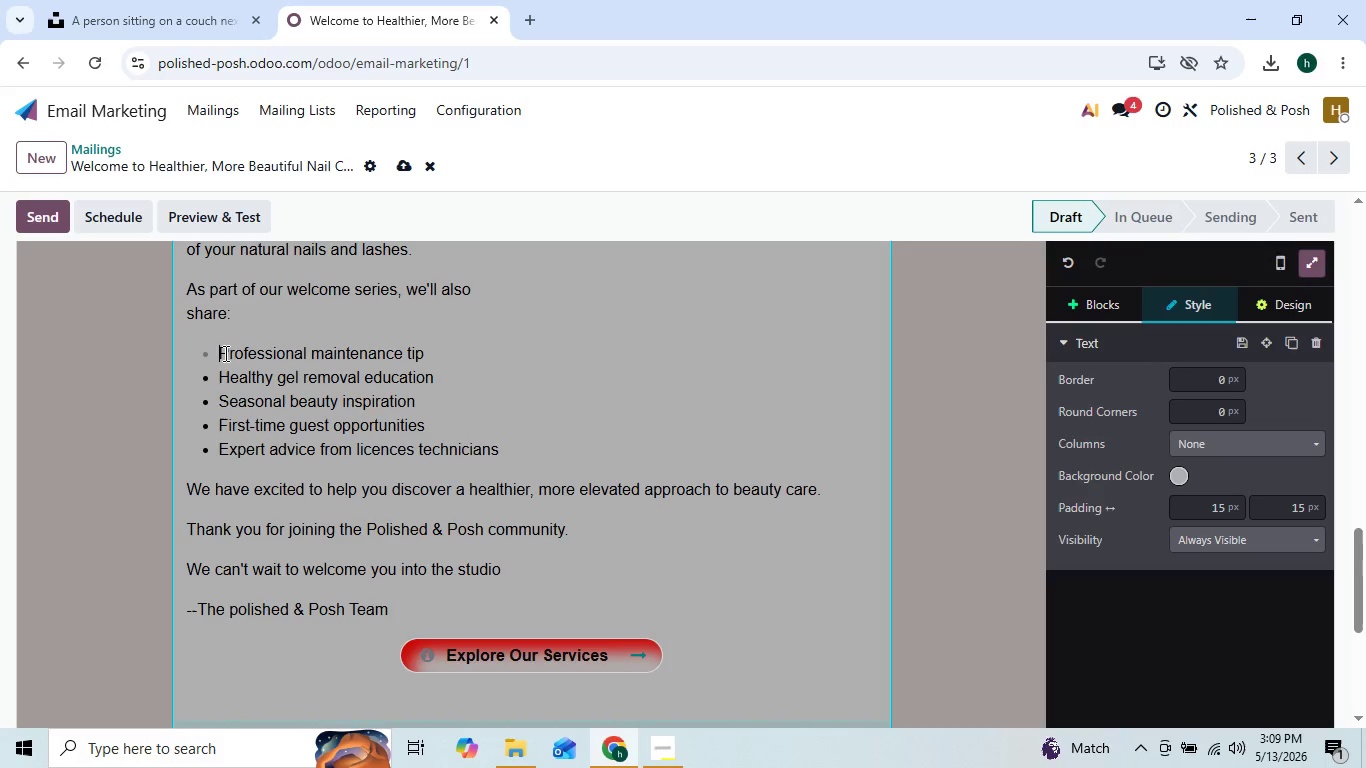 
left_click_drag(start_coordinate=[222, 350], to_coordinate=[507, 444])
 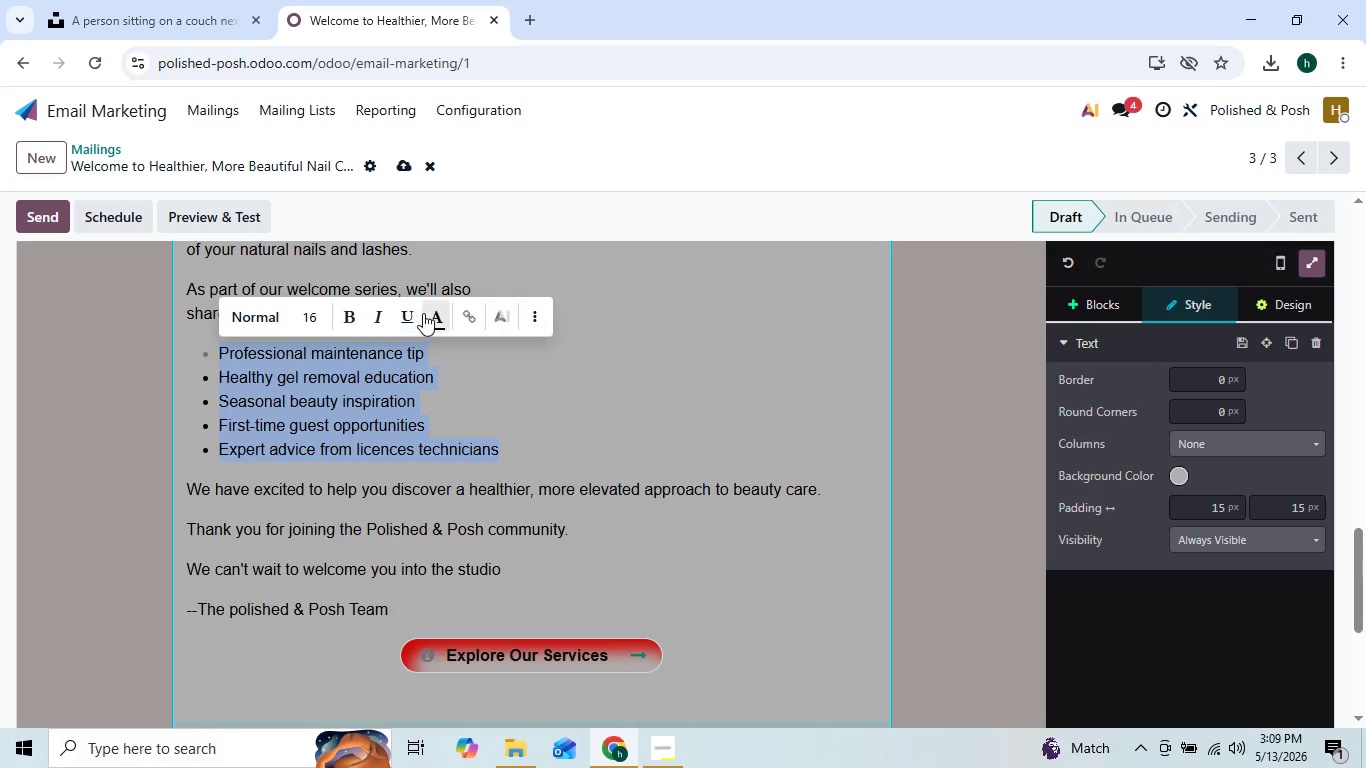 
left_click([433, 311])
 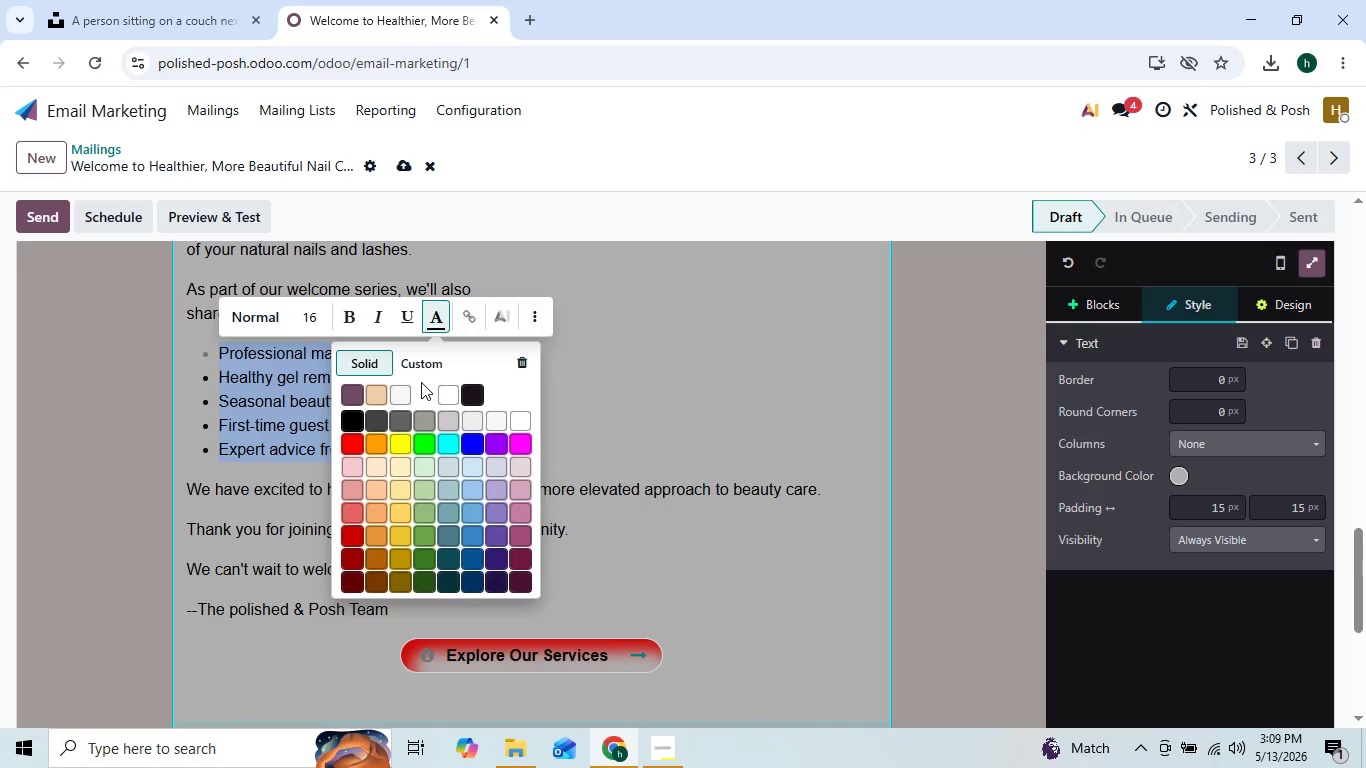 
left_click([426, 369])
 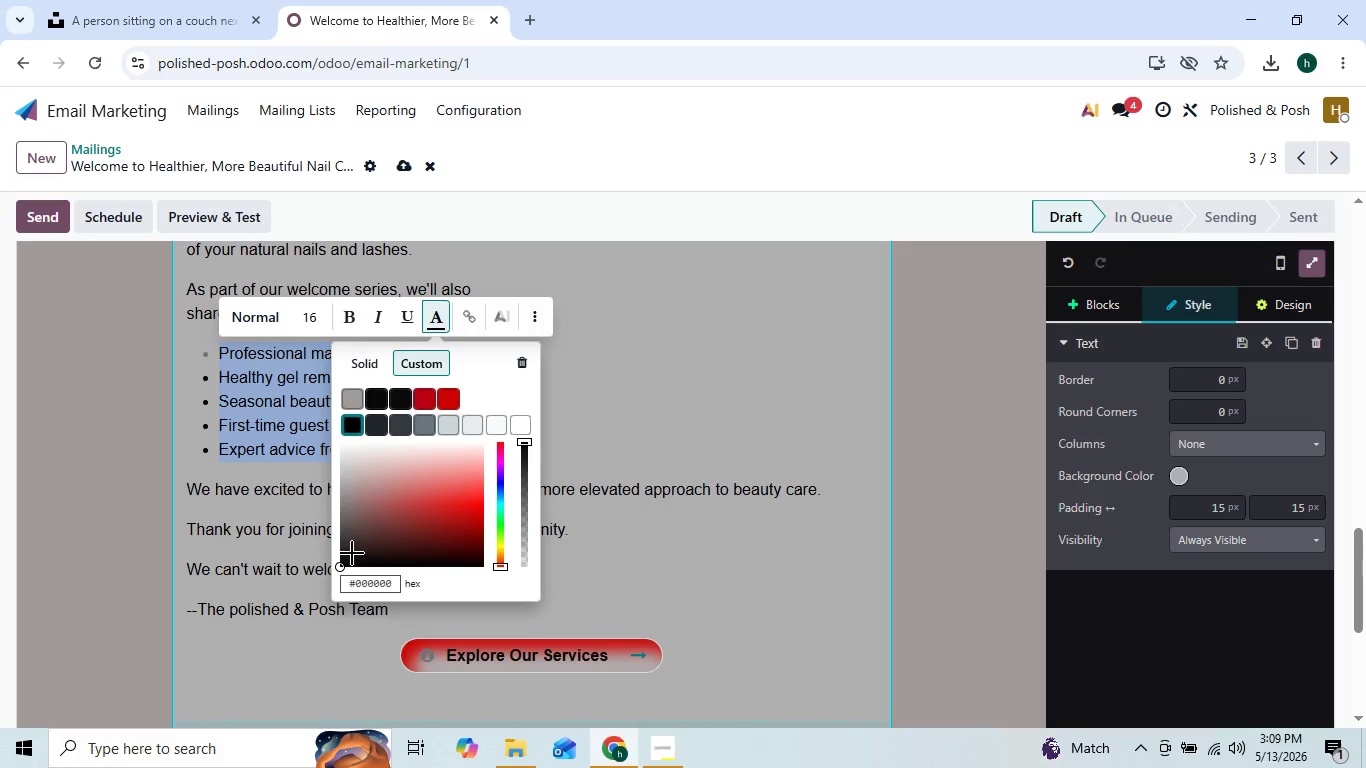 
left_click([344, 540])
 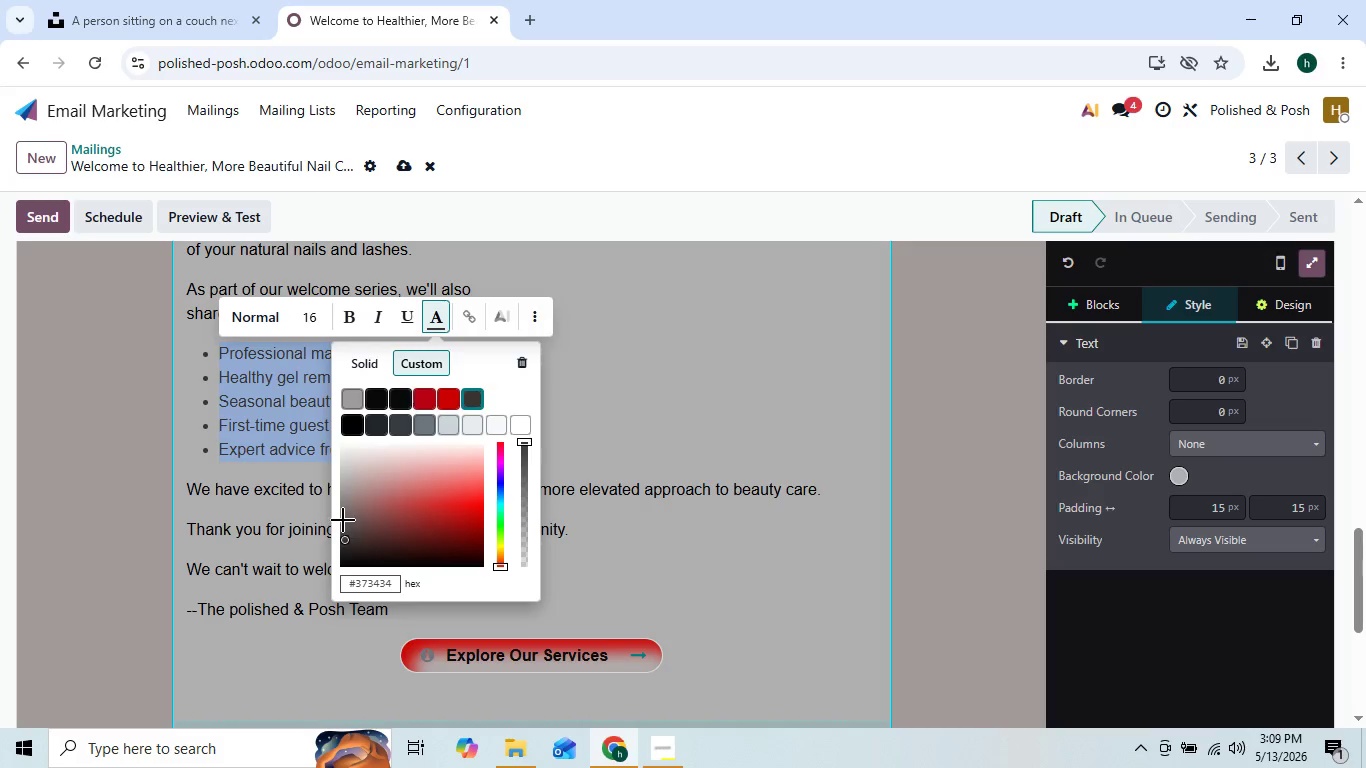 
left_click([344, 520])
 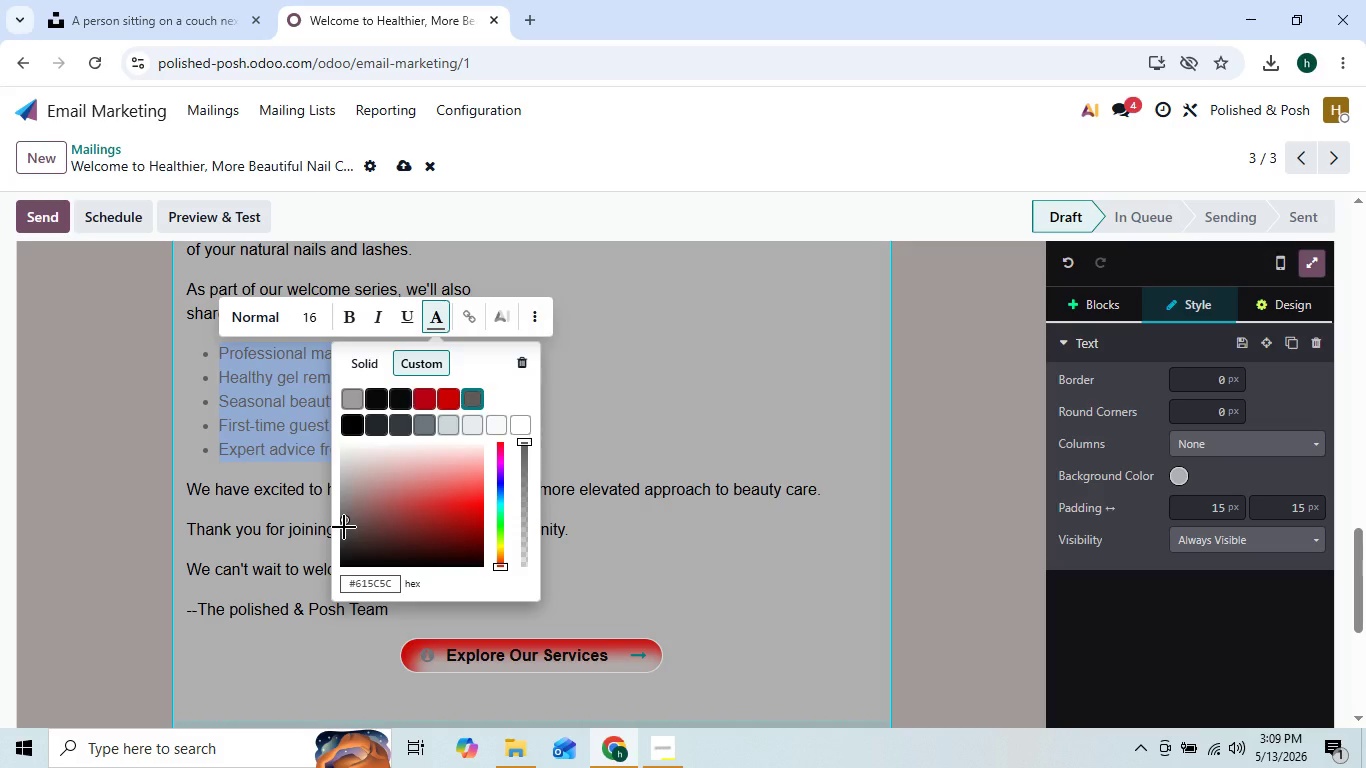 
left_click([344, 527])
 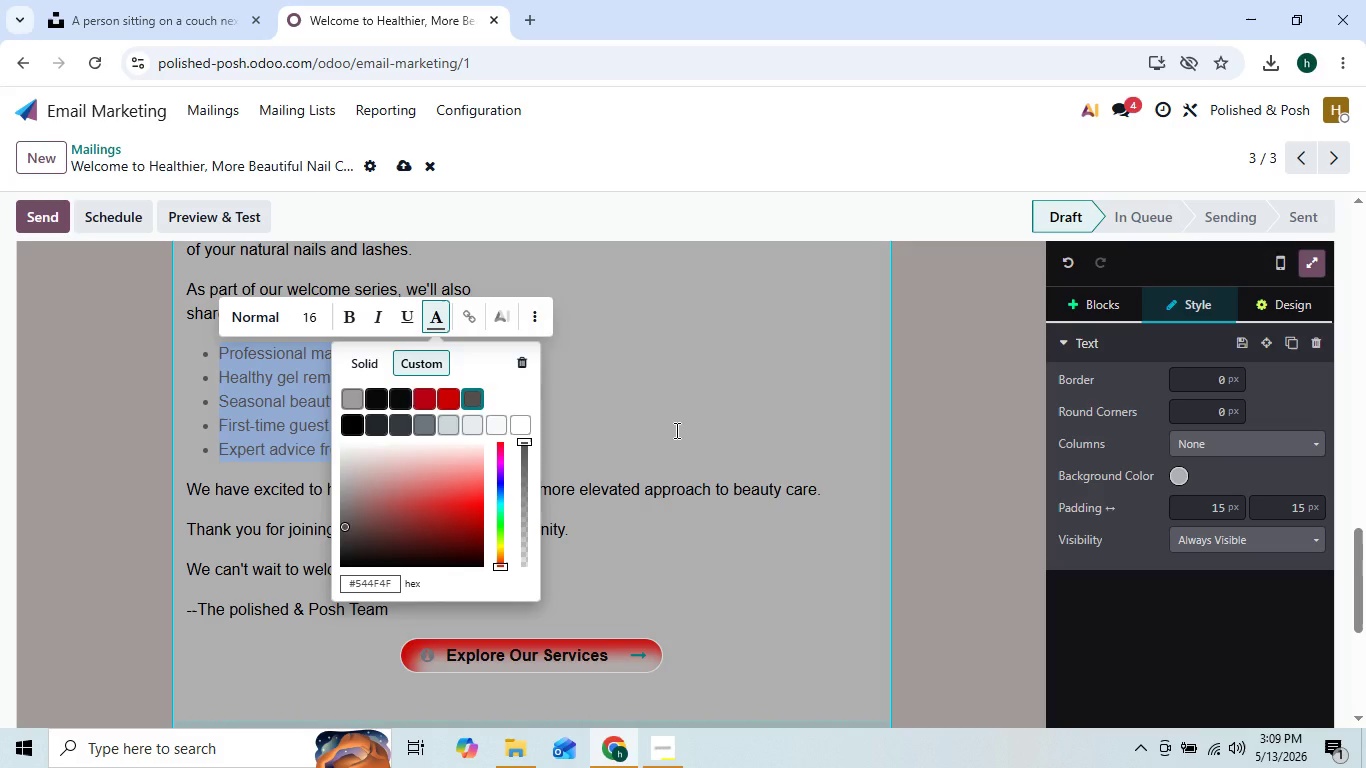 
left_click([675, 430])
 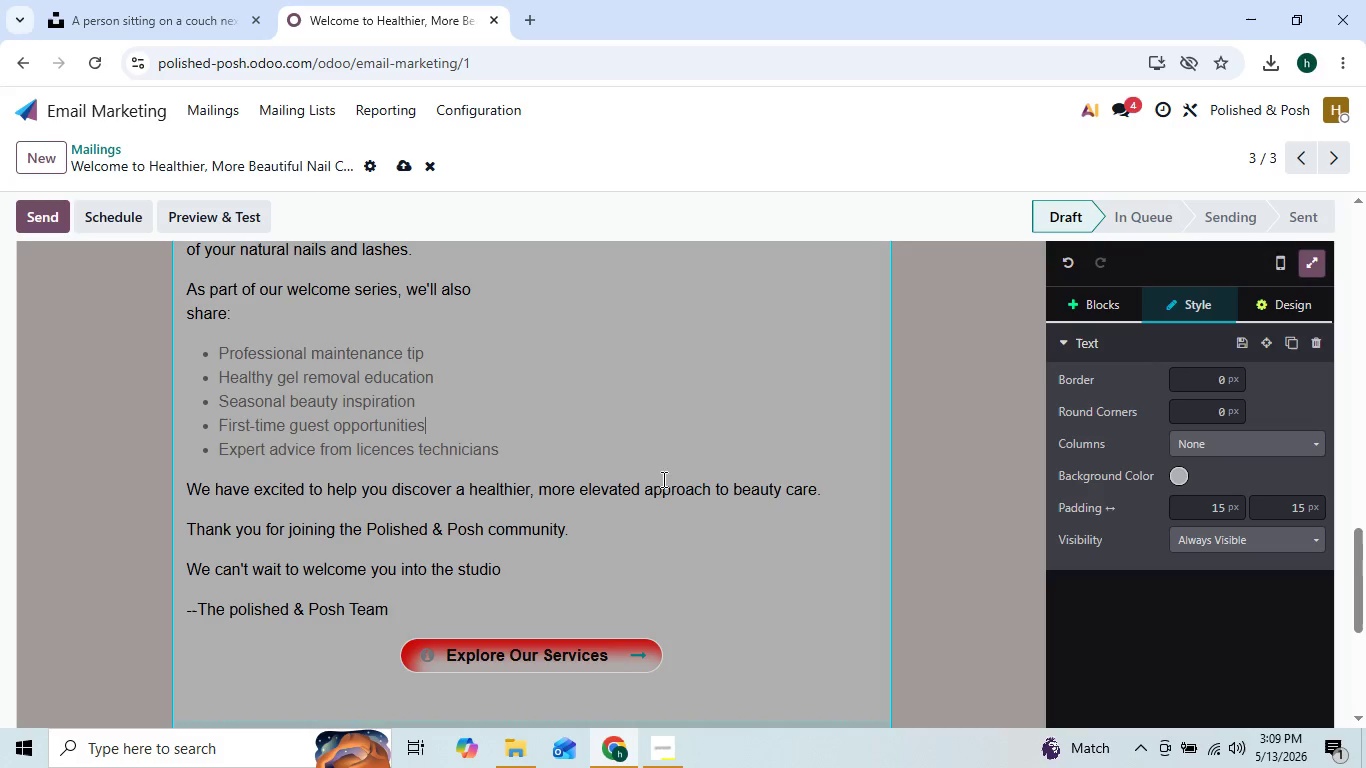 
scroll: coordinate [694, 543], scroll_direction: up, amount: 43.0
 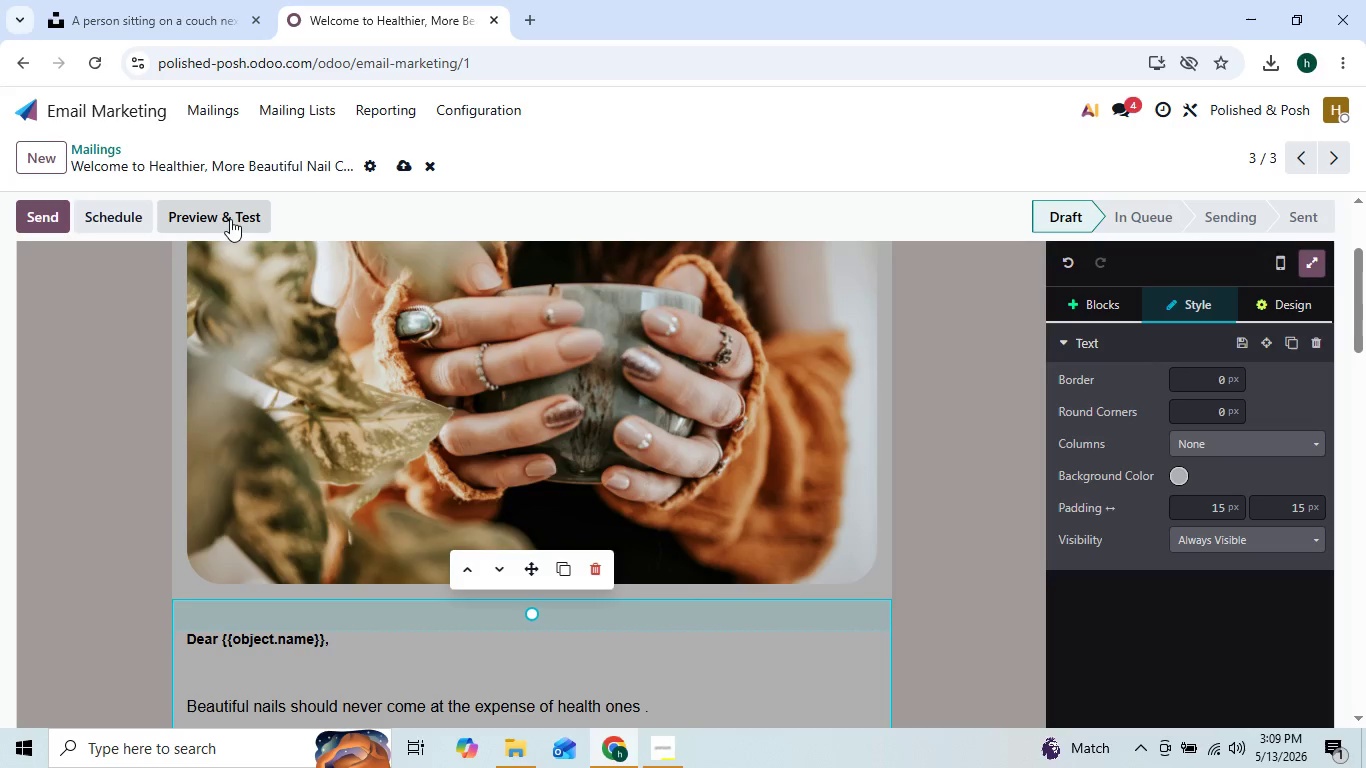 
left_click([223, 215])
 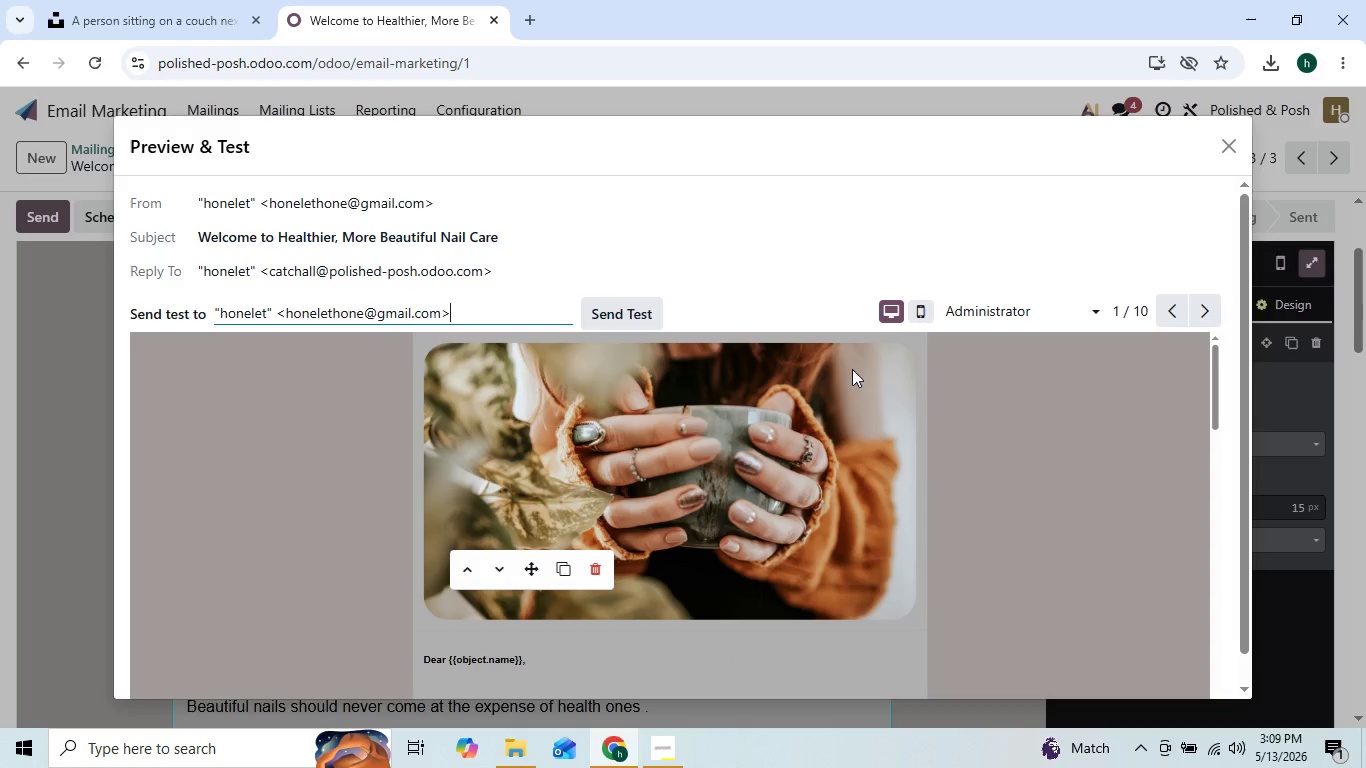 
wait(7.03)
 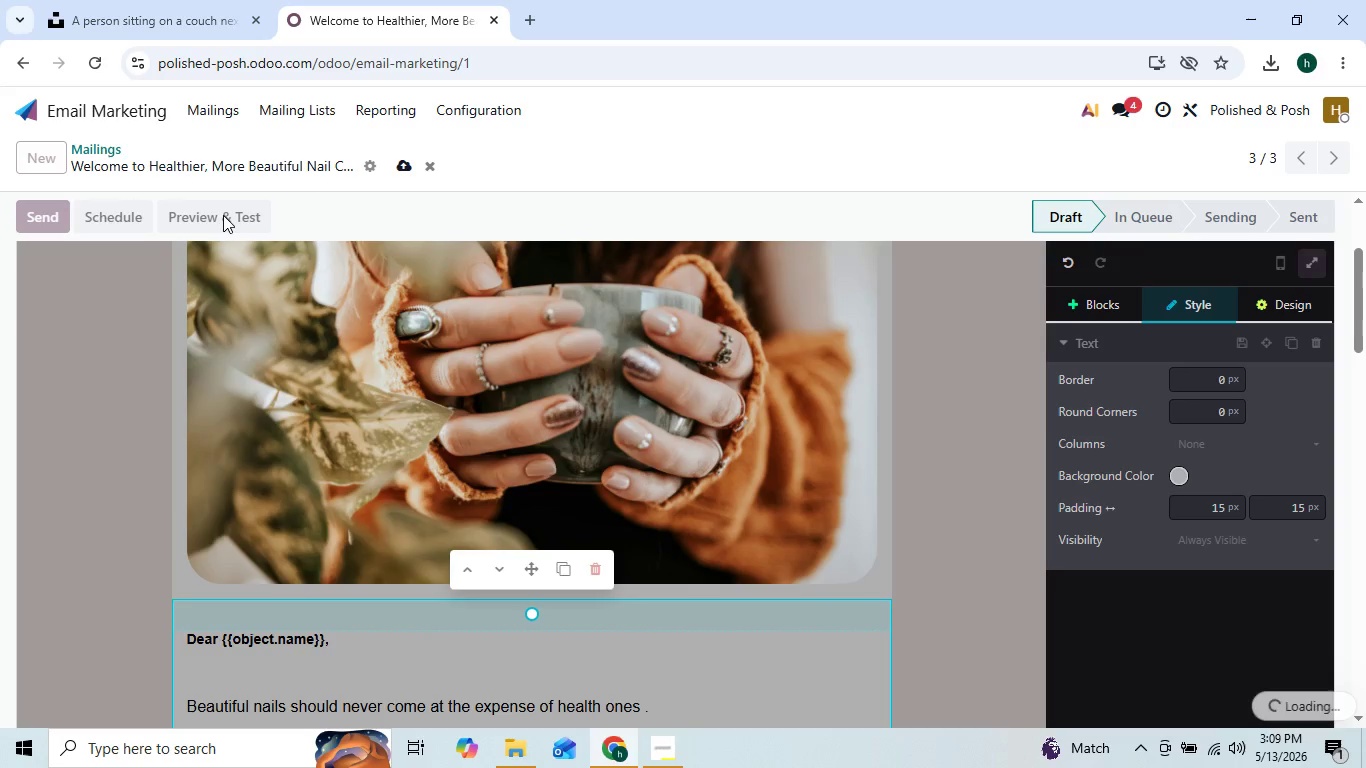 
left_click([917, 320])
 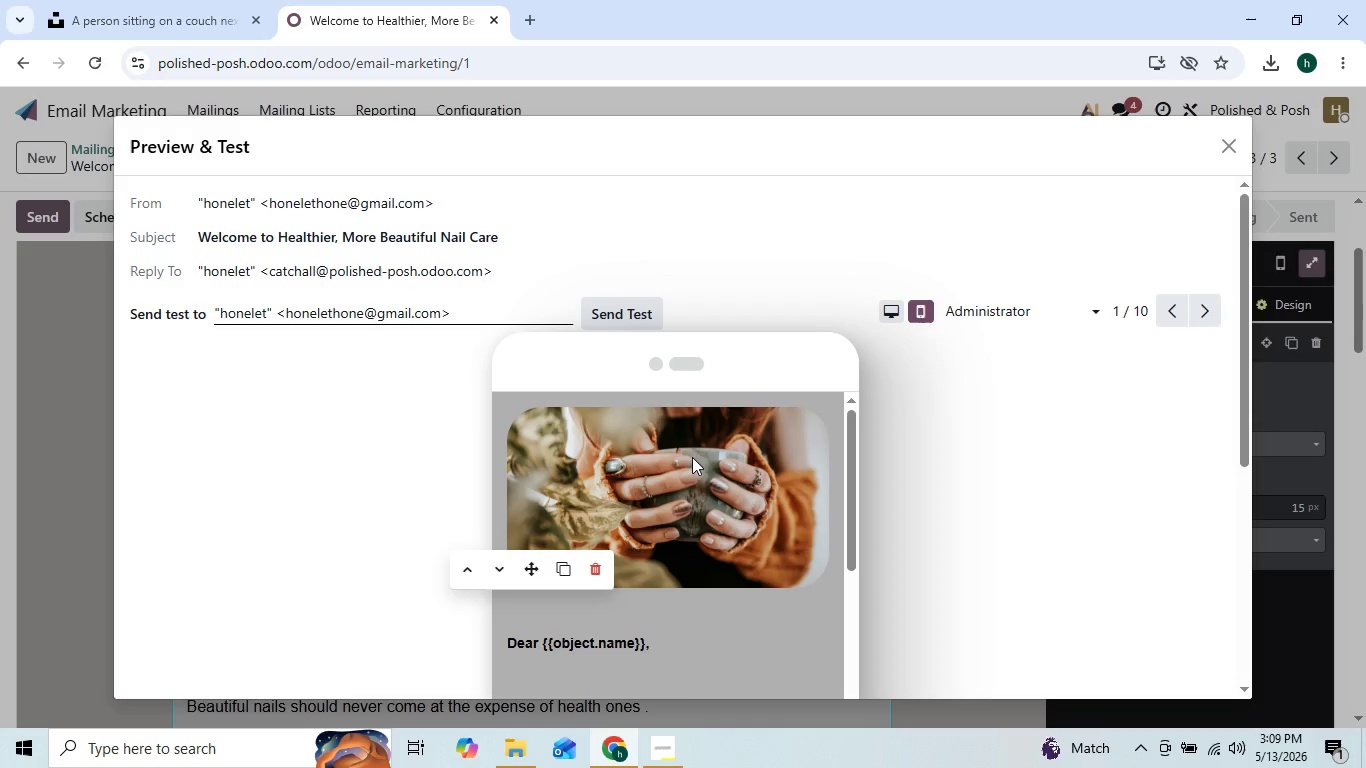 
scroll: coordinate [681, 457], scroll_direction: down, amount: 74.0
 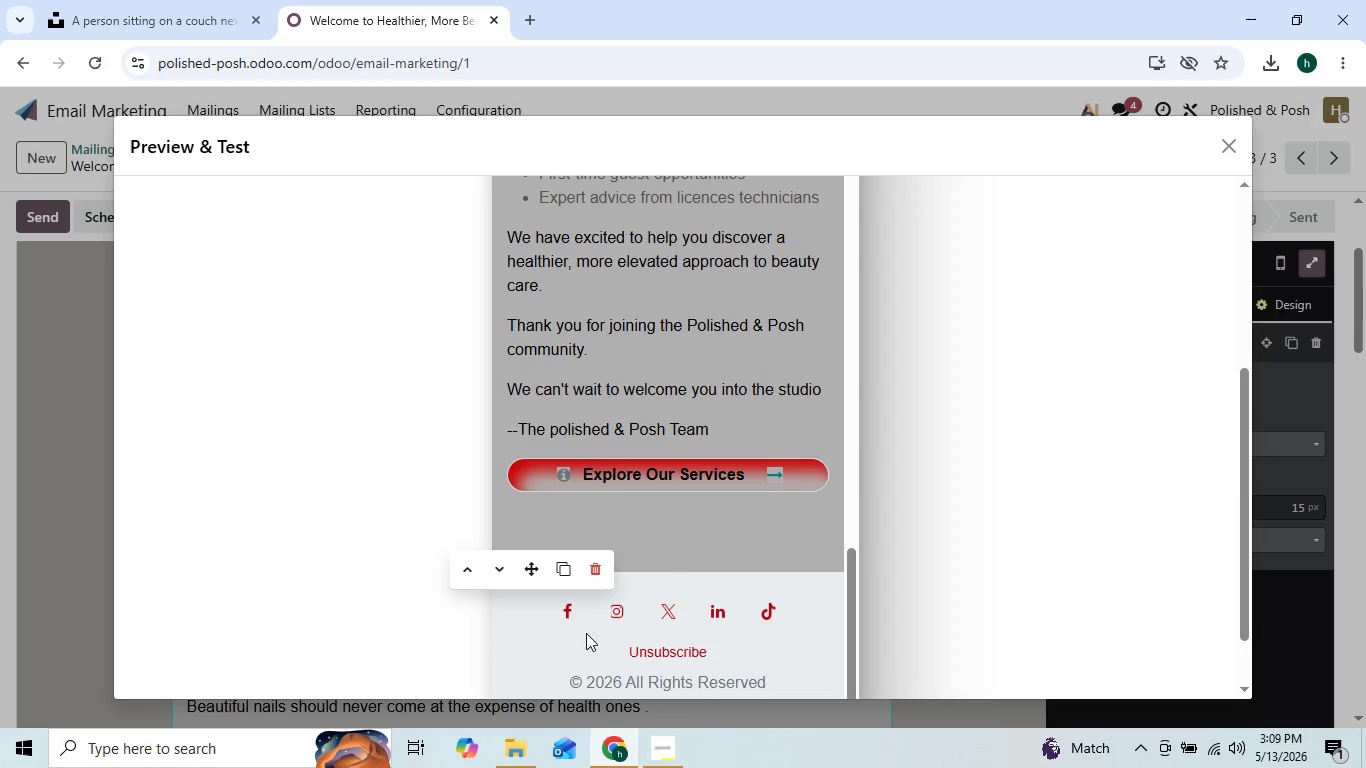 
wait(5.08)
 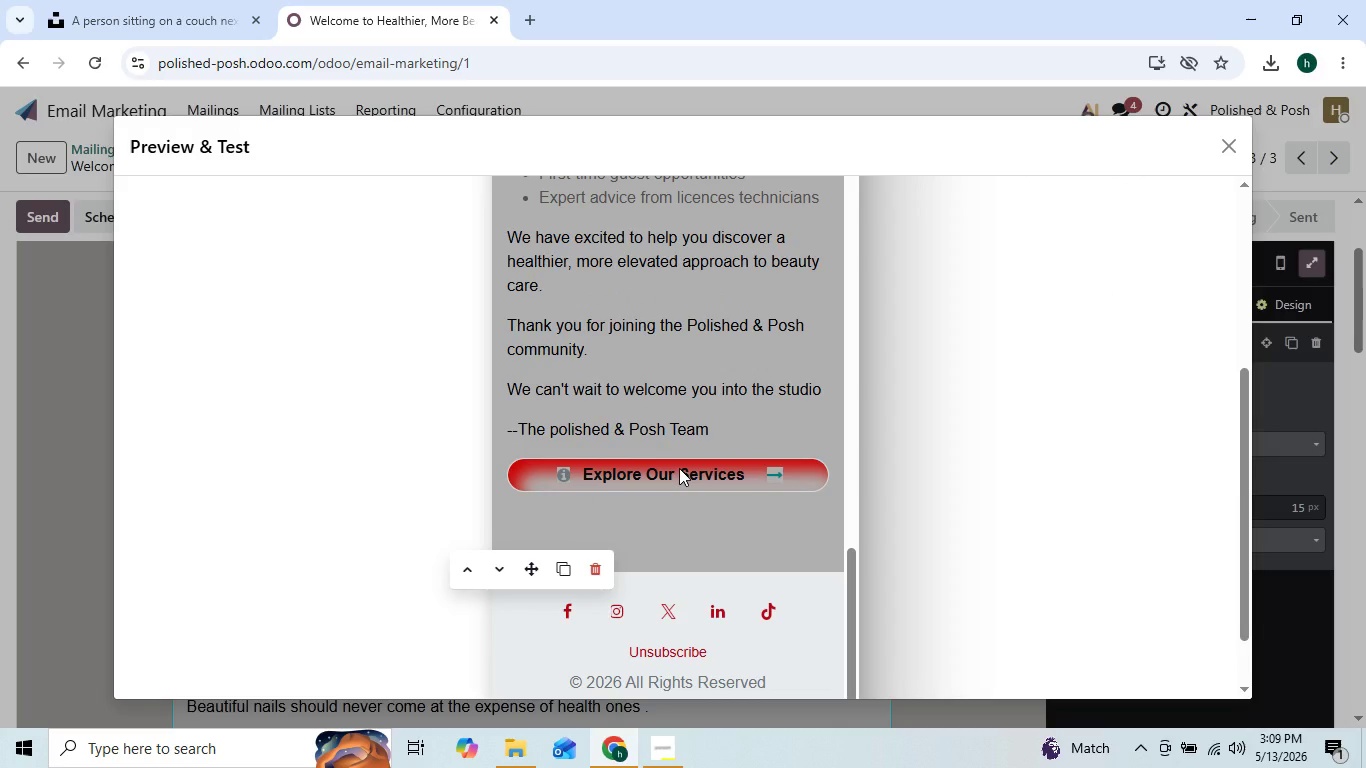 
left_click([1239, 154])
 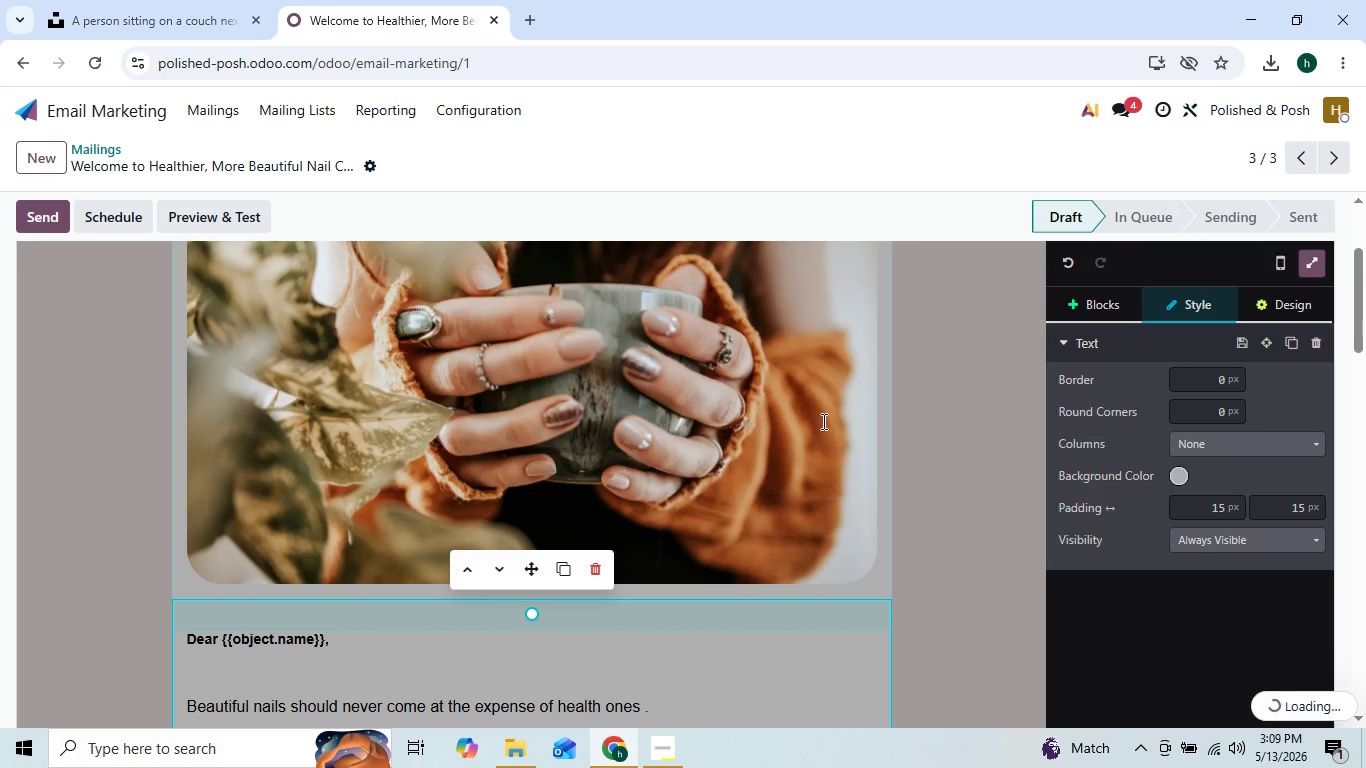 
scroll: coordinate [623, 536], scroll_direction: down, amount: 53.0
 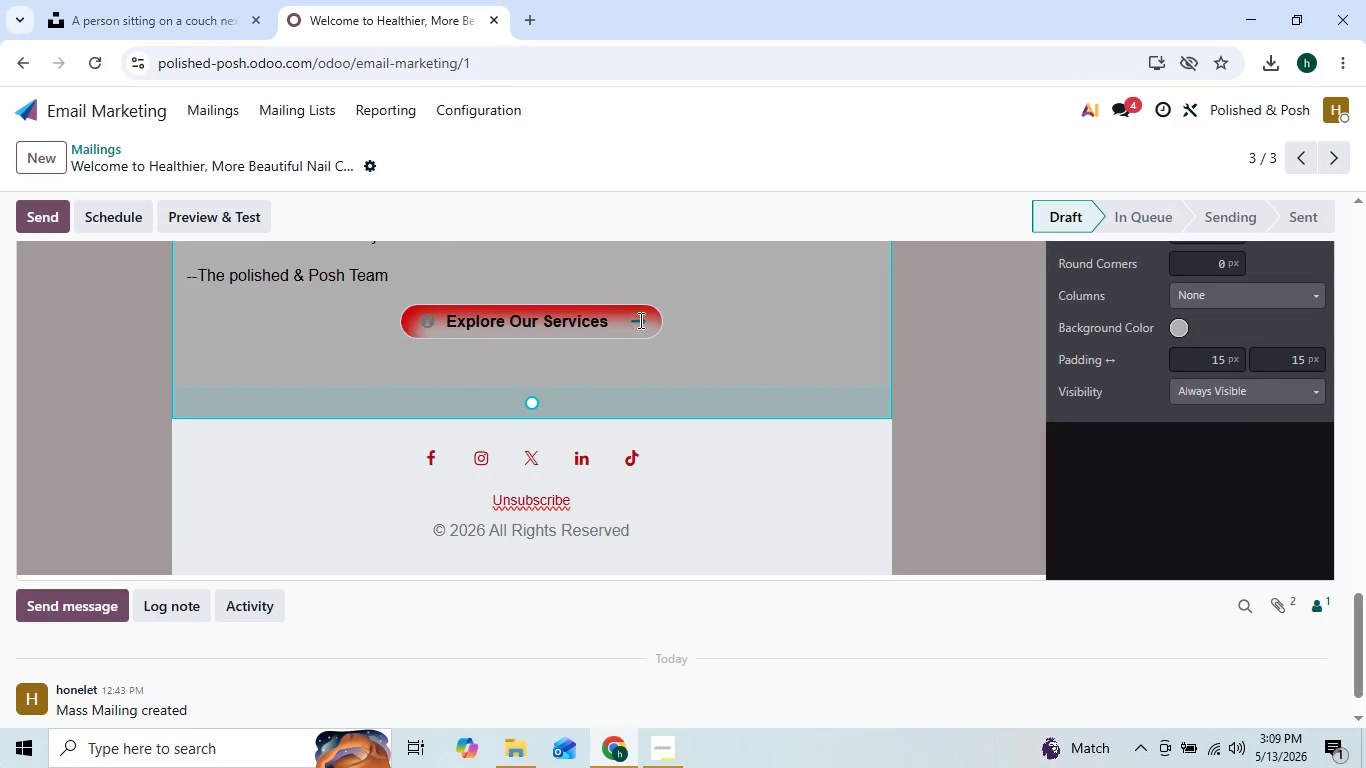 
left_click([639, 320])
 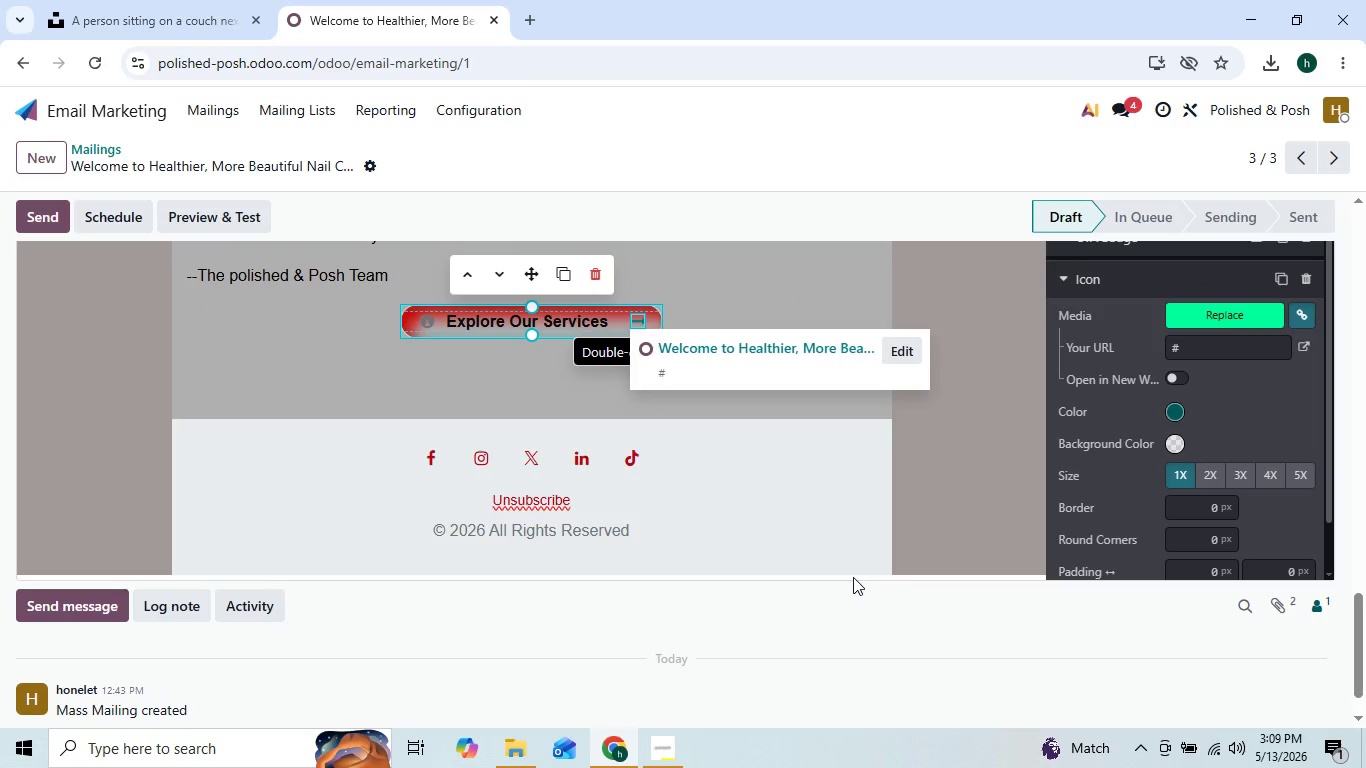 
key(Delete)
 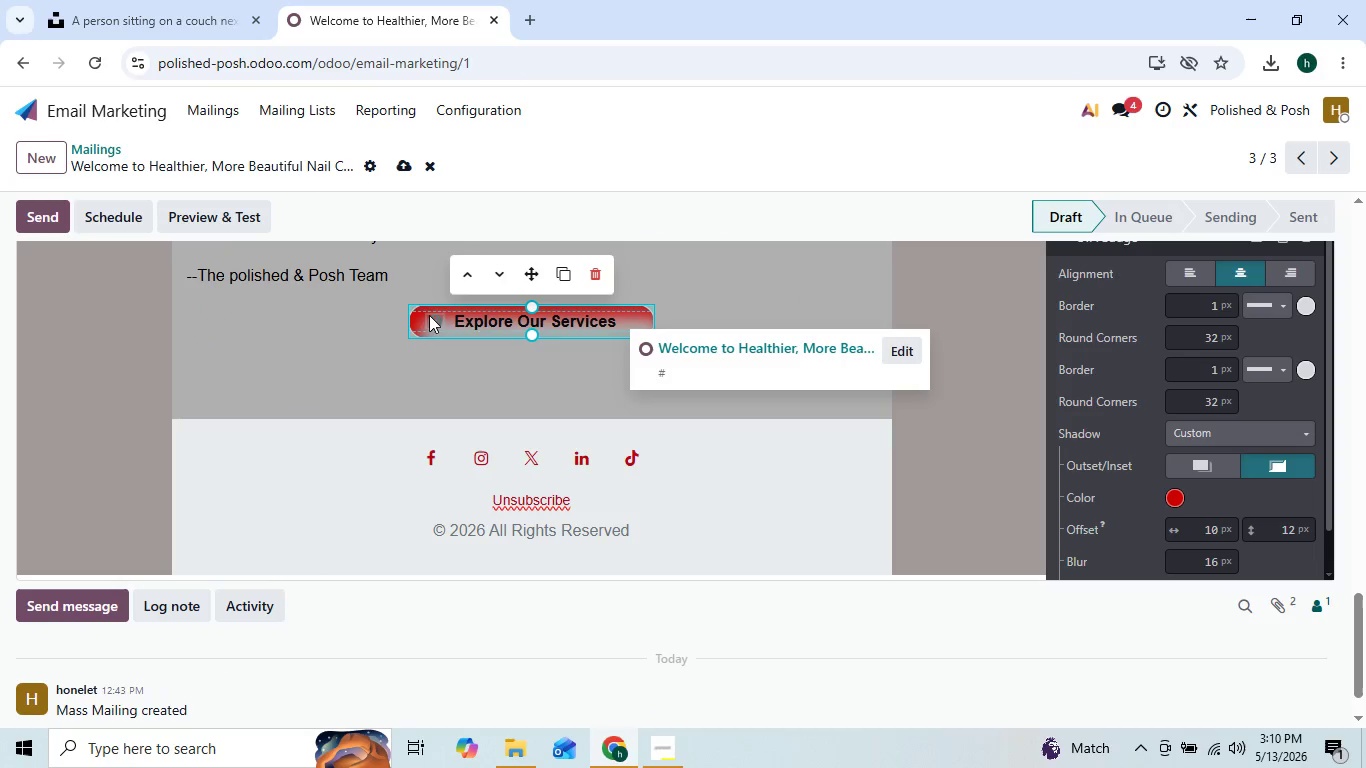 
left_click([433, 323])
 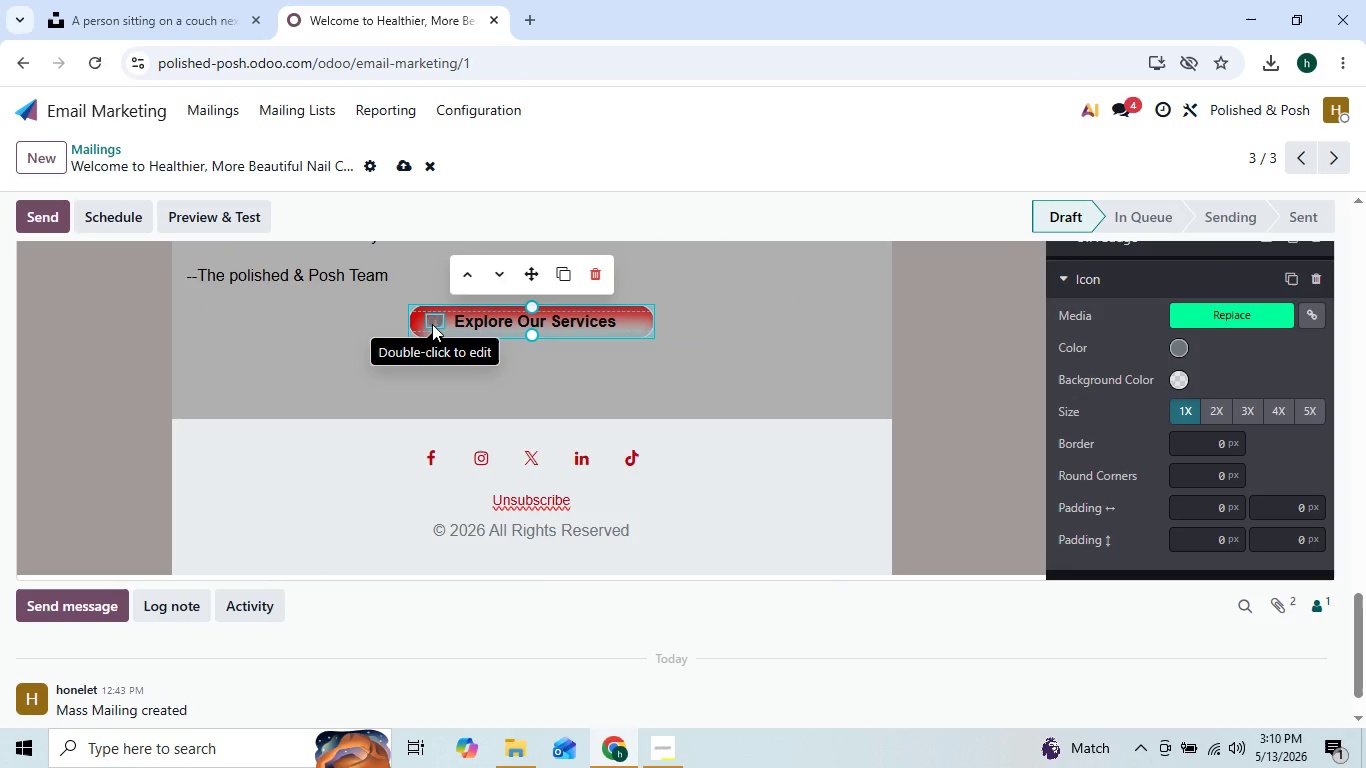 
key(Delete)
 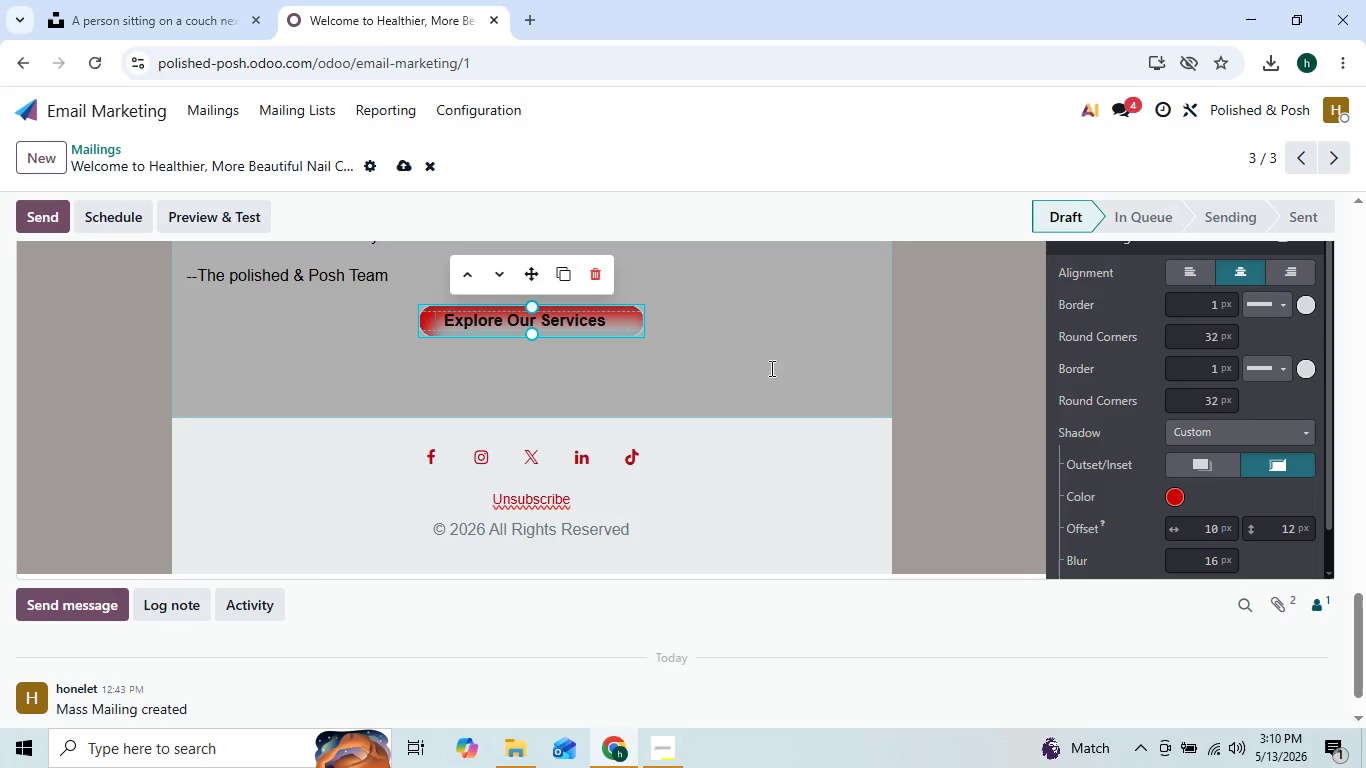 
left_click([774, 336])
 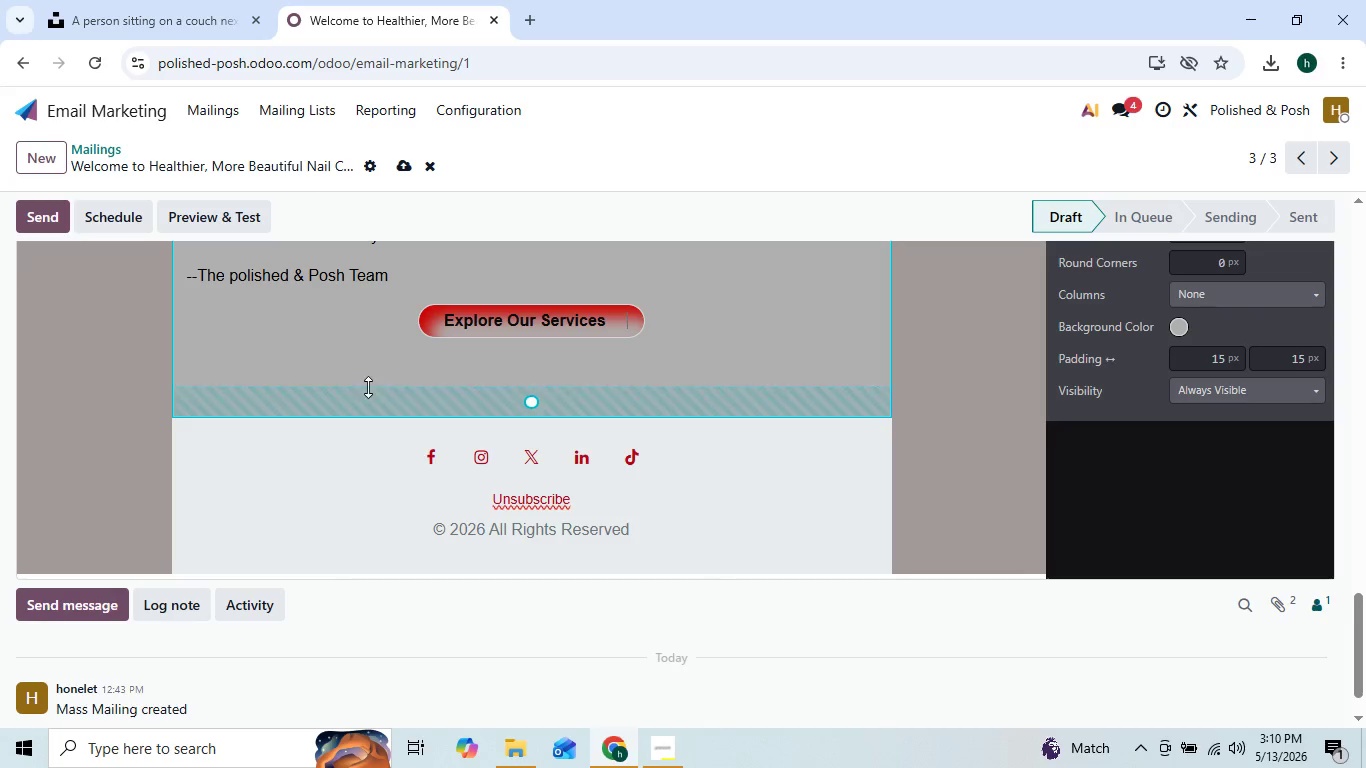 
scroll: coordinate [297, 382], scroll_direction: up, amount: 46.0
 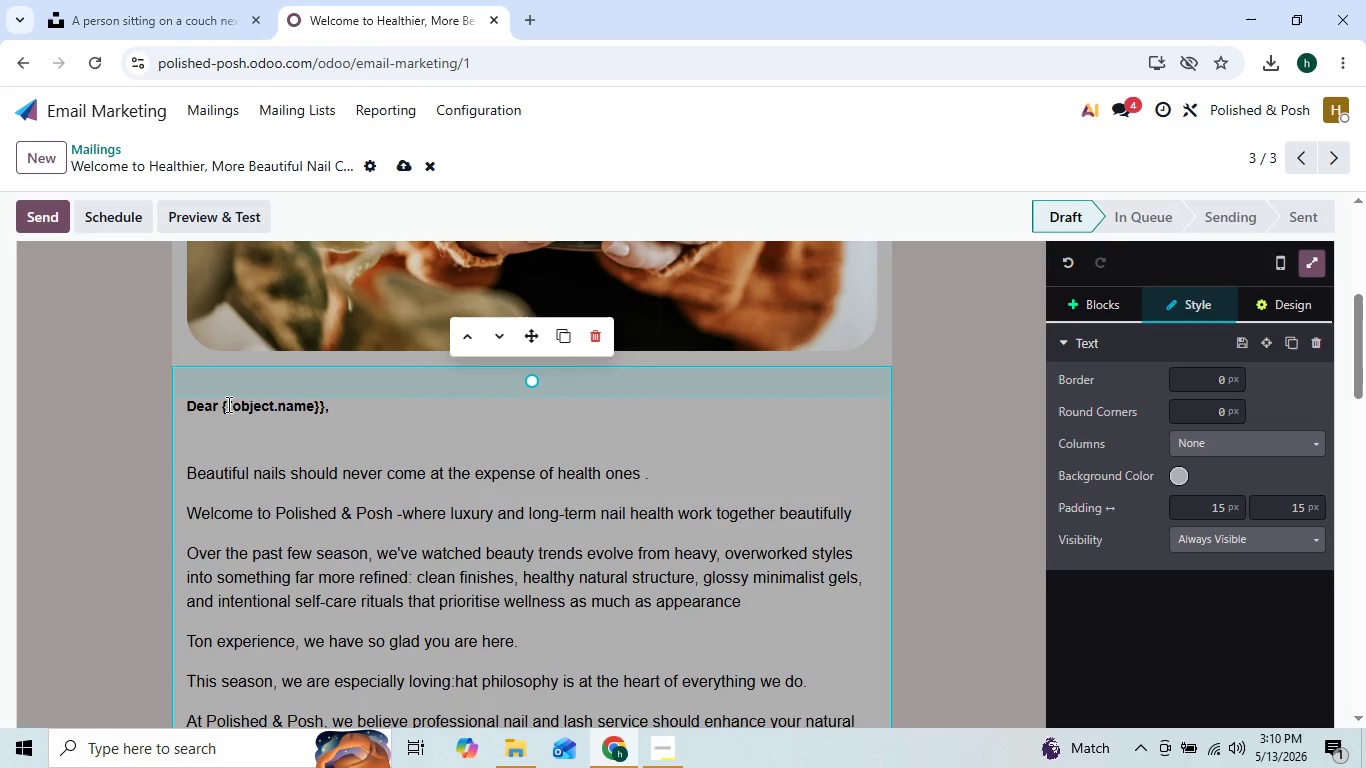 
left_click([225, 405])
 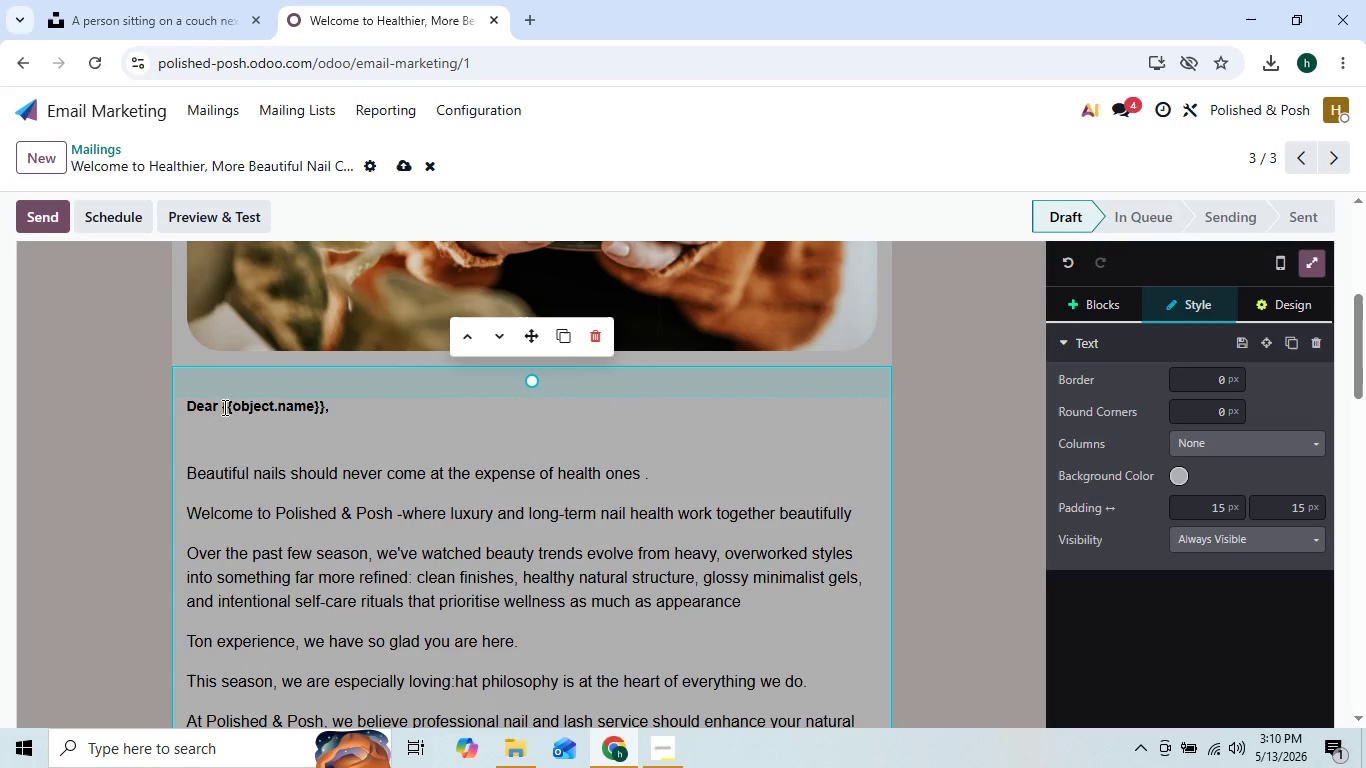 
left_click([223, 407])
 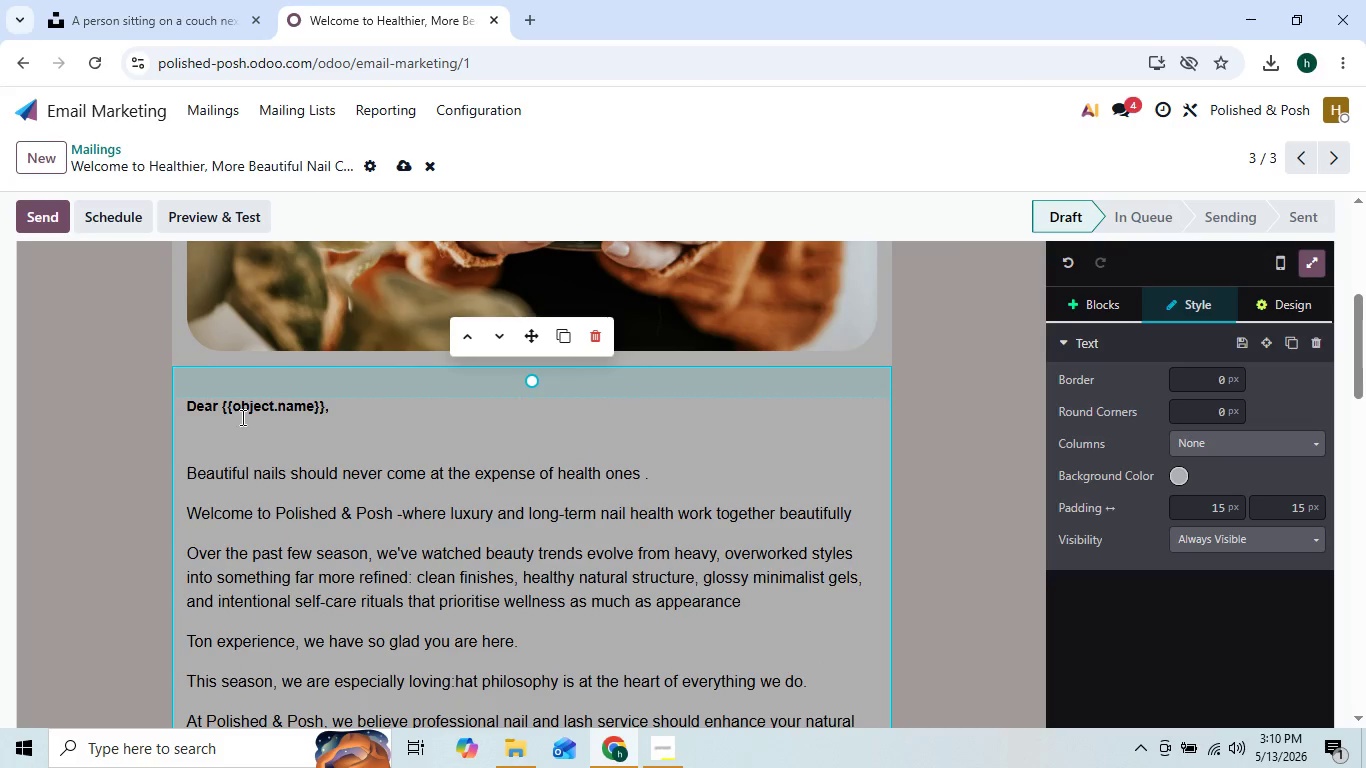 
key(Backquote)
 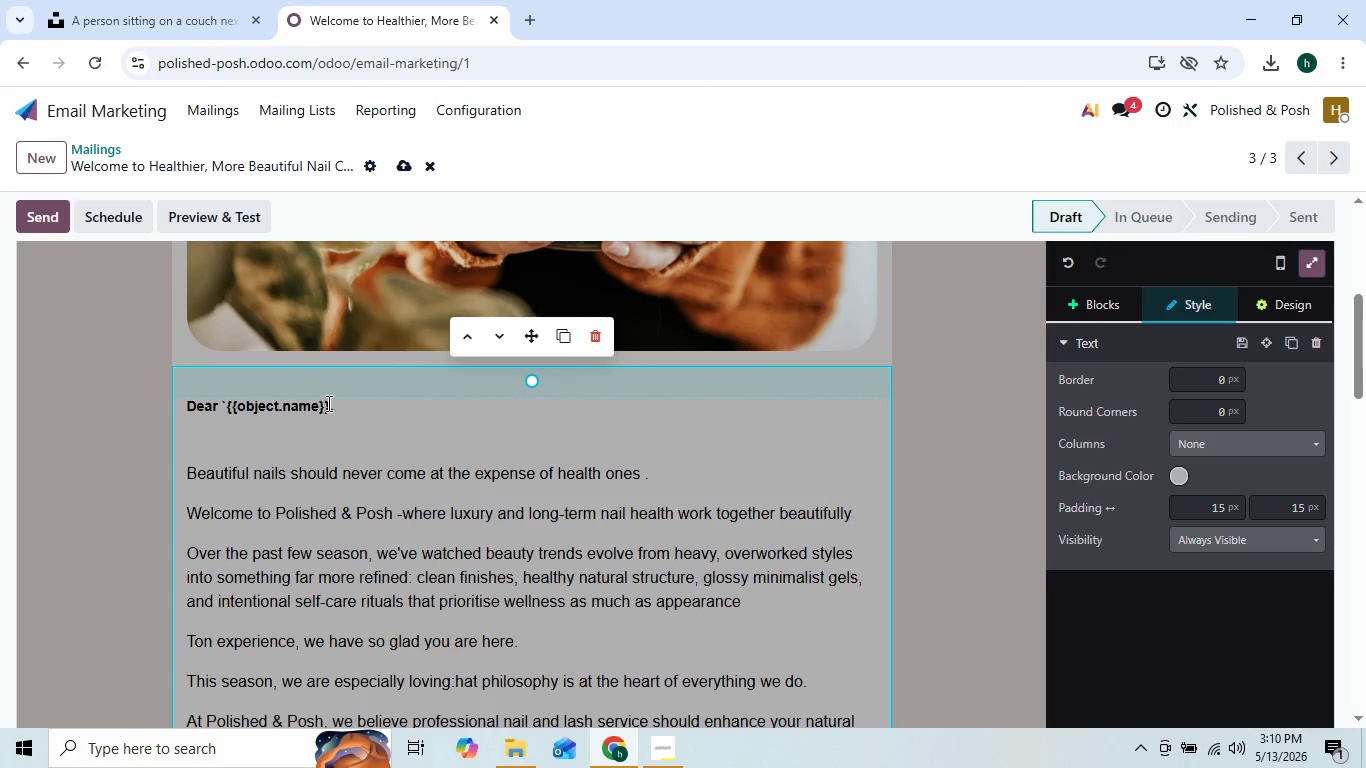 
key(Backquote)
 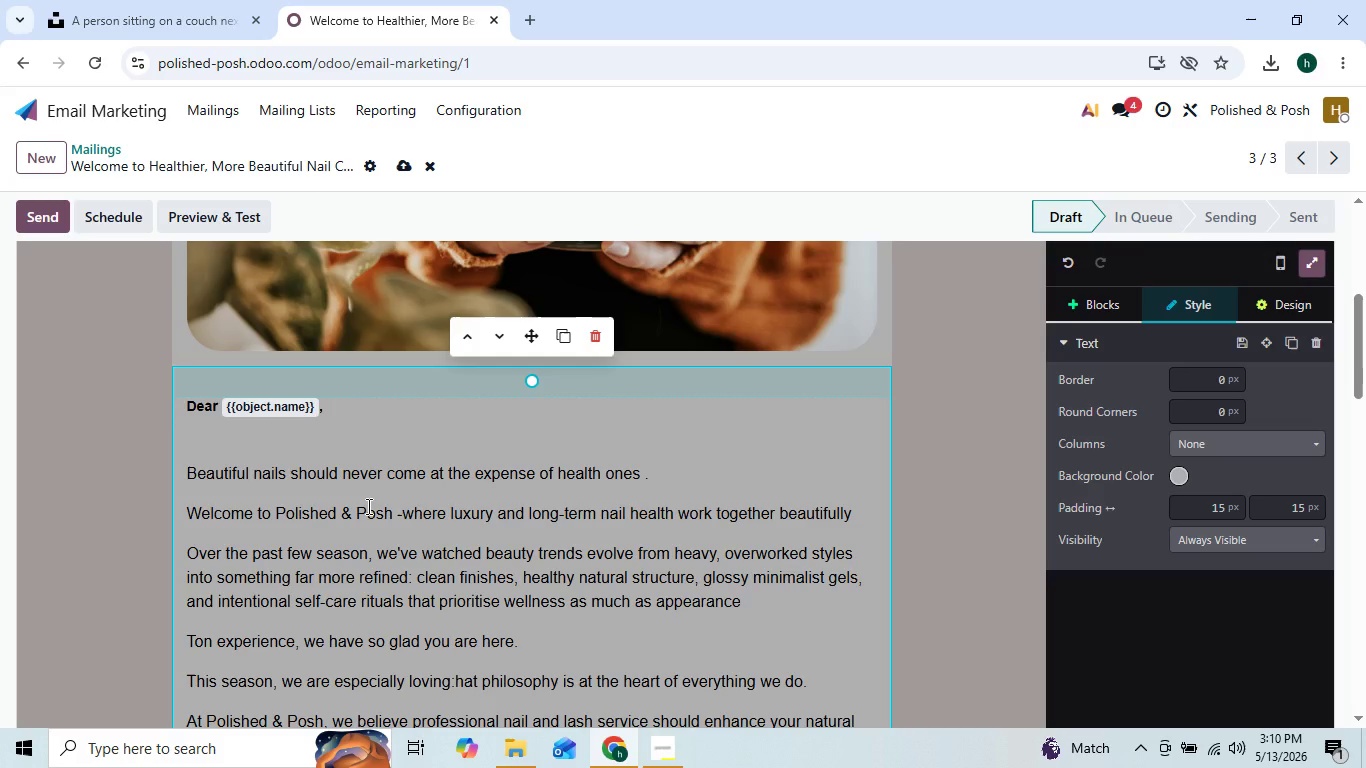 
scroll: coordinate [383, 498], scroll_direction: down, amount: 20.0
 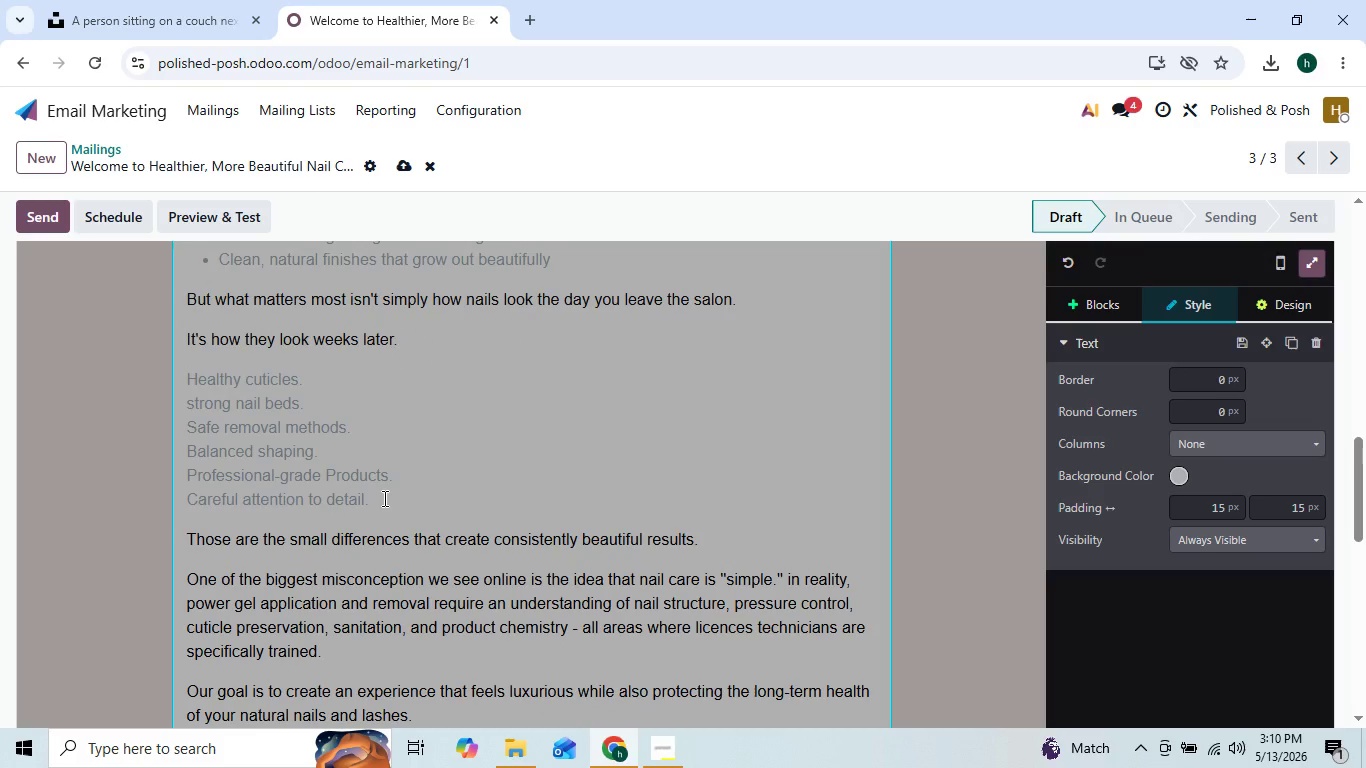 
scroll: coordinate [383, 498], scroll_direction: down, amount: 15.0
 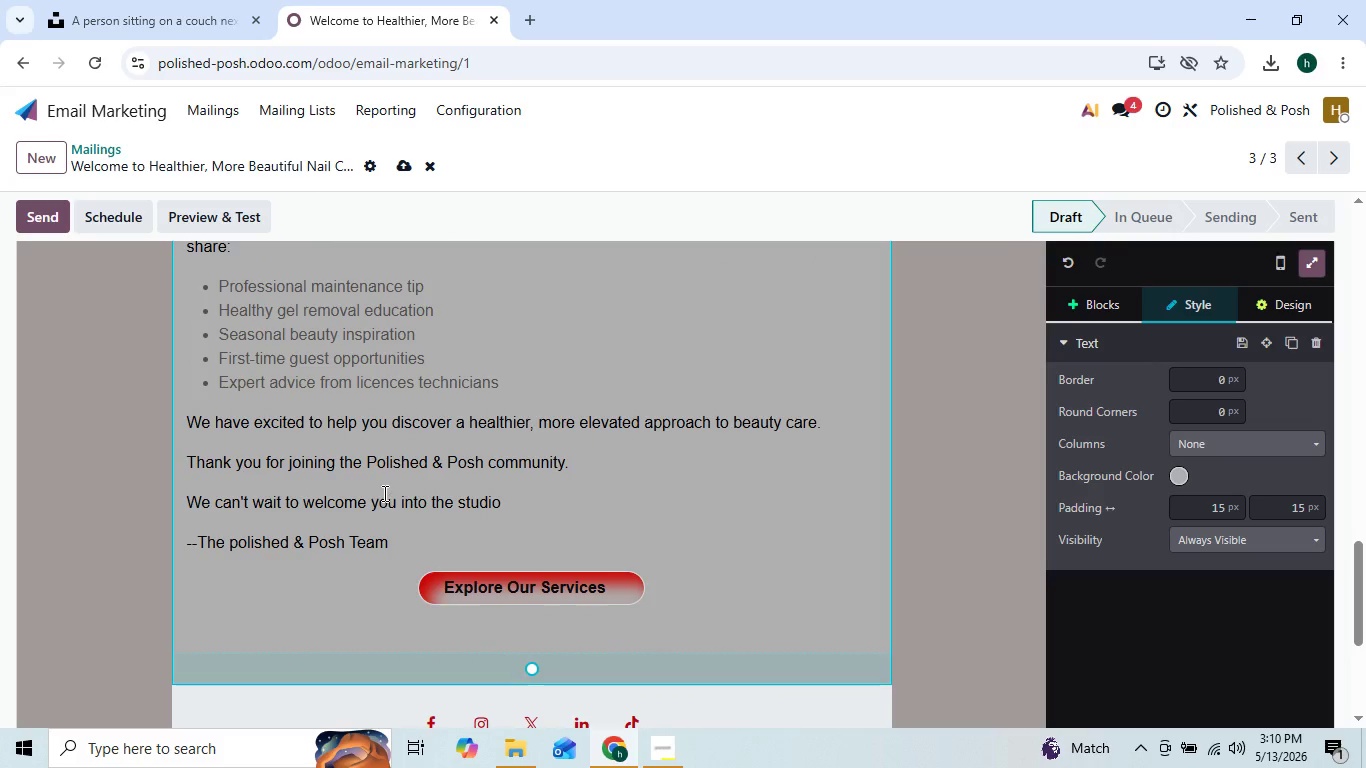 
scroll: coordinate [377, 456], scroll_direction: up, amount: 40.0
 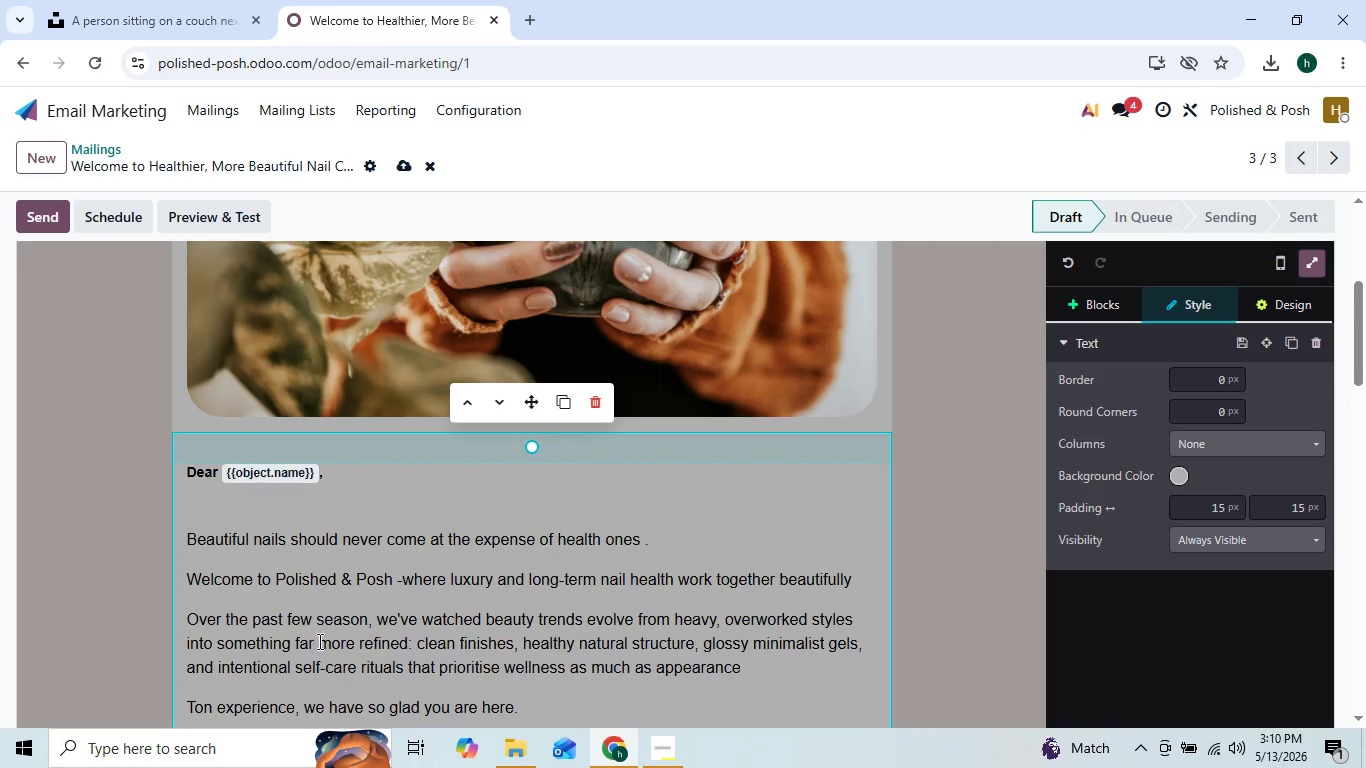 
scroll: coordinate [510, 591], scroll_direction: down, amount: 1.0
 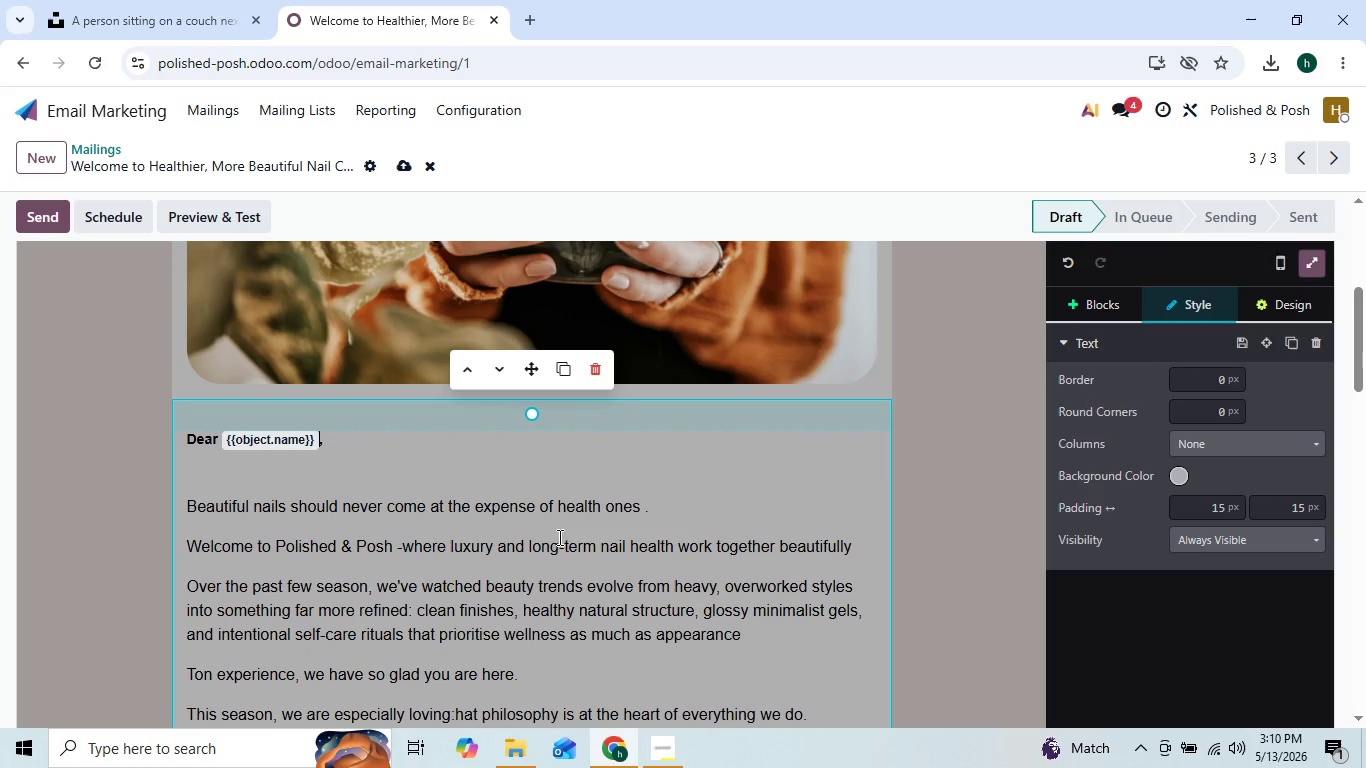 
scroll: coordinate [532, 545], scroll_direction: up, amount: 6.0
 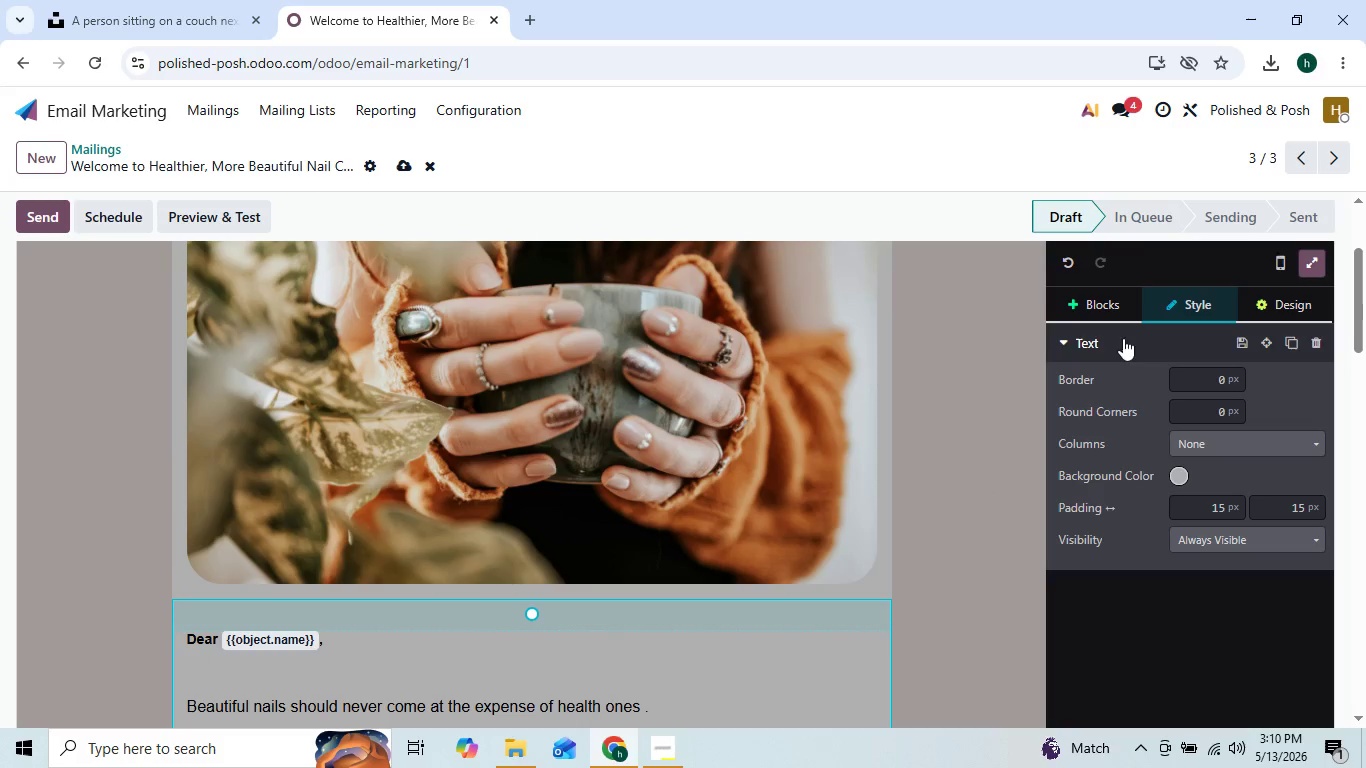 
scroll: coordinate [460, 491], scroll_direction: down, amount: 5.0
 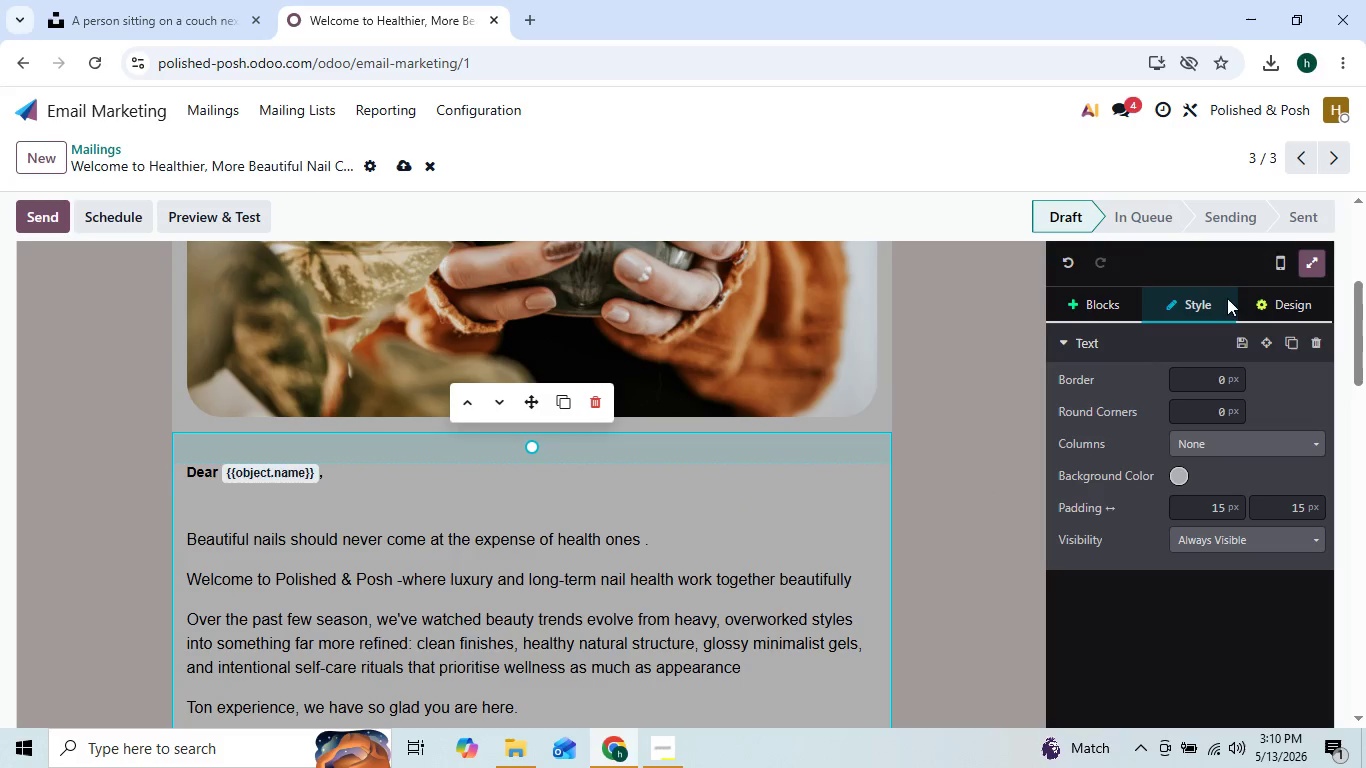 
left_click([1250, 298])
 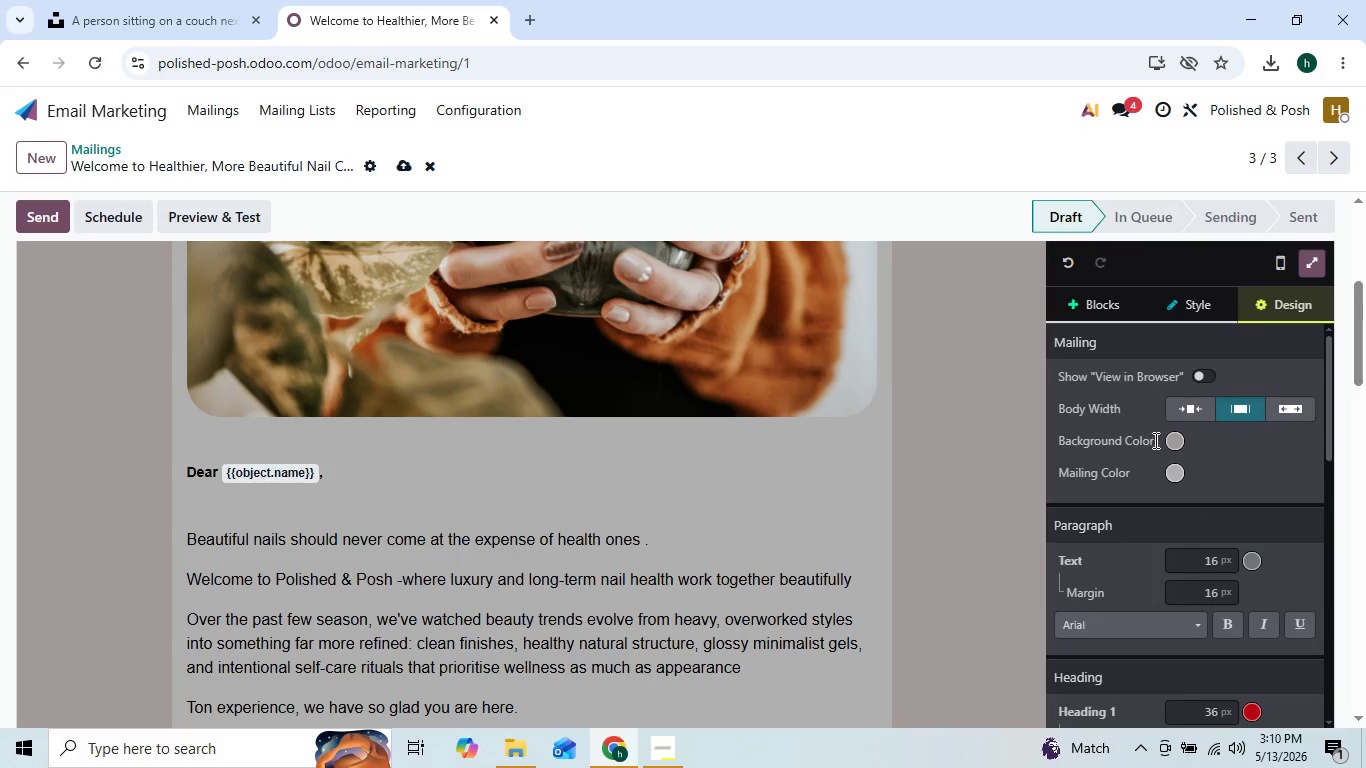 
left_click([1176, 440])
 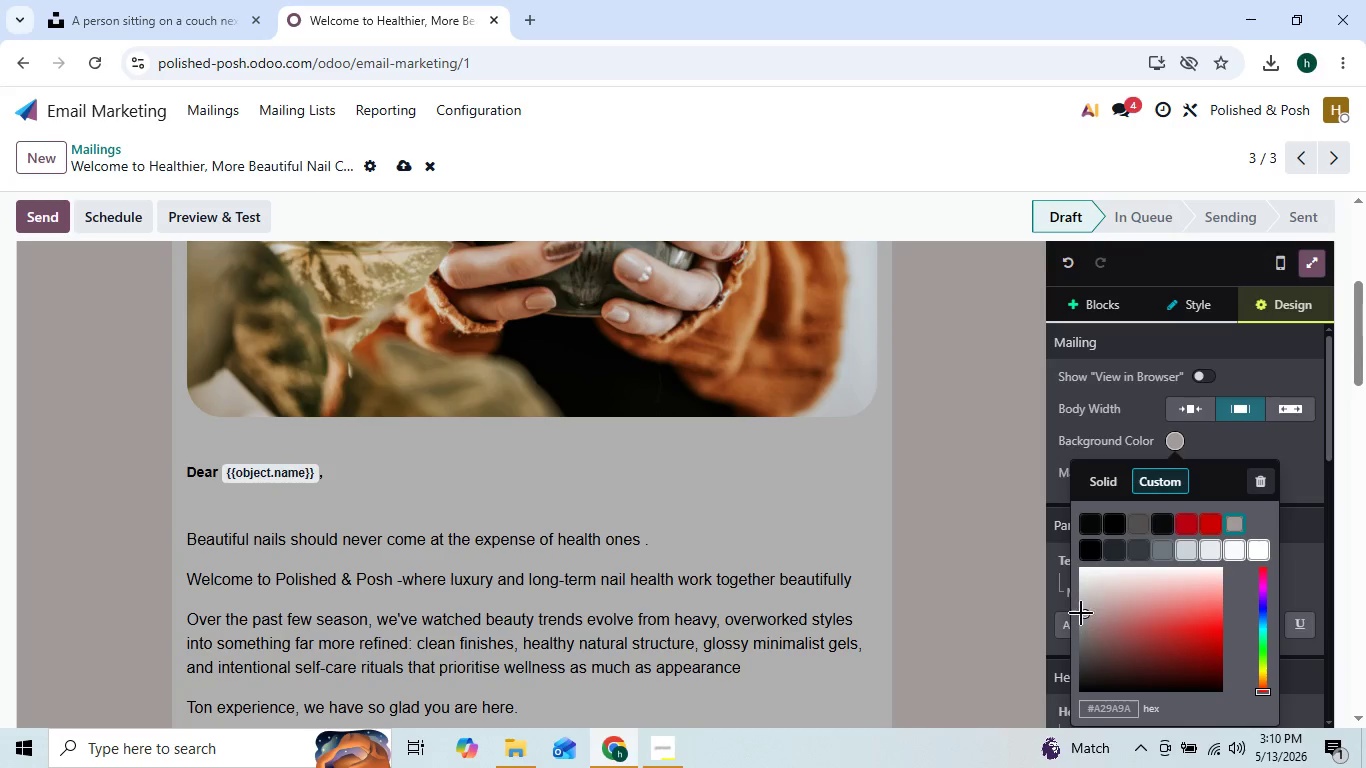 
left_click_drag(start_coordinate=[1086, 616], to_coordinate=[1086, 600])
 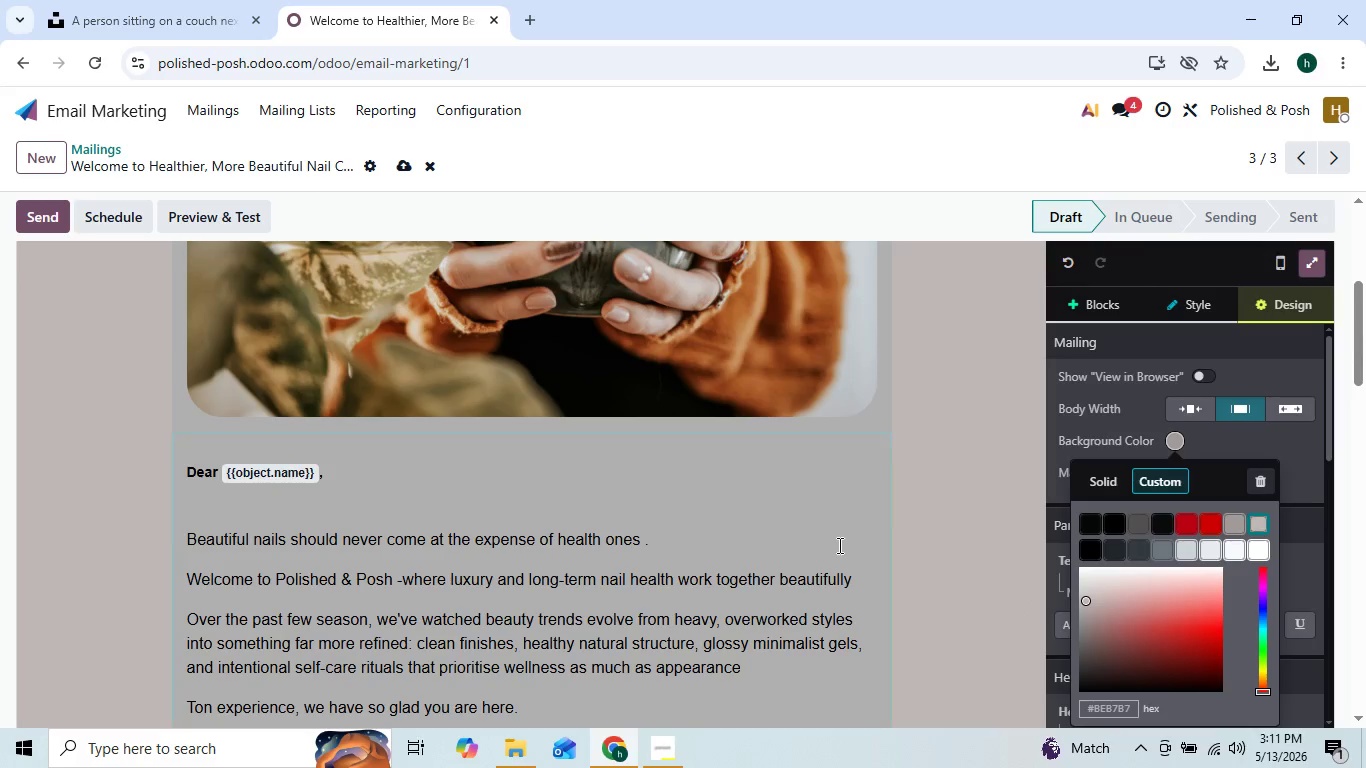 
scroll: coordinate [804, 495], scroll_direction: down, amount: 36.0
 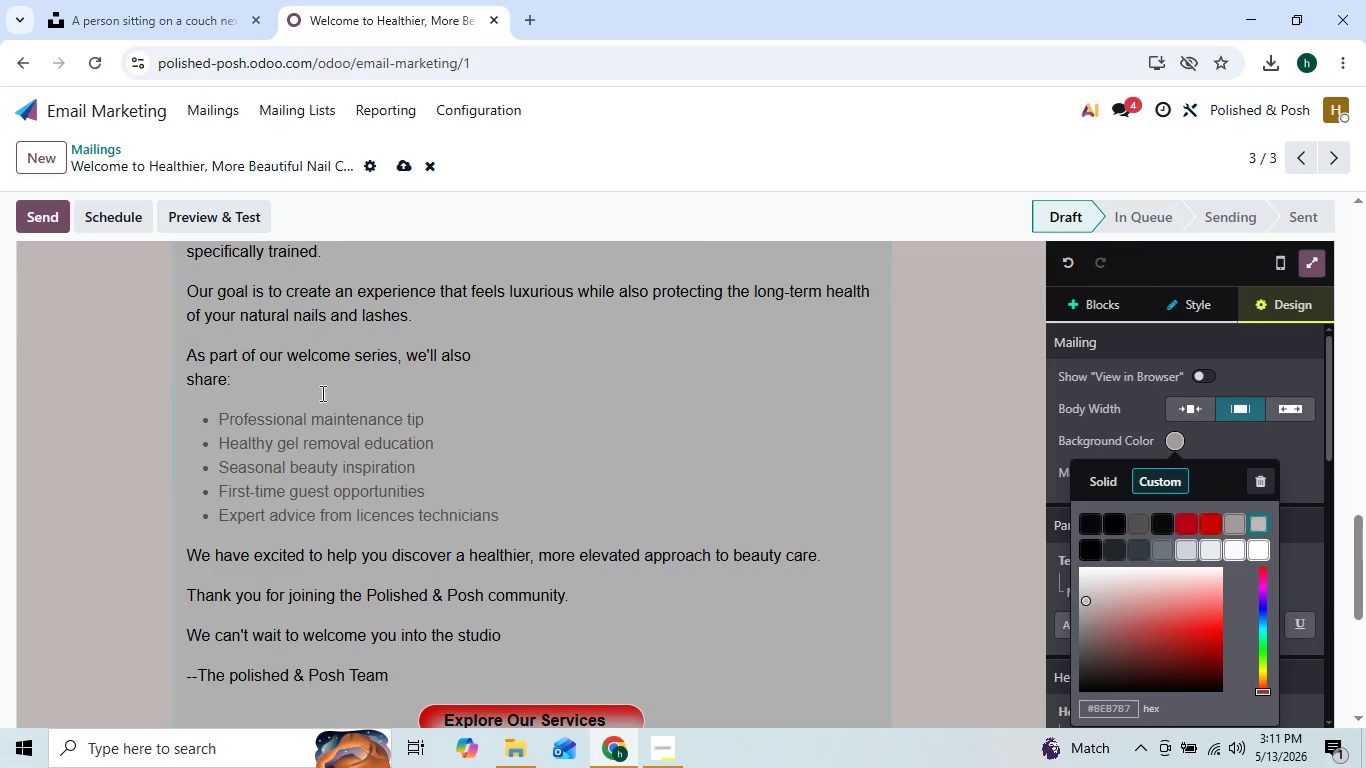 
scroll: coordinate [0, 273], scroll_direction: up, amount: 3.0
 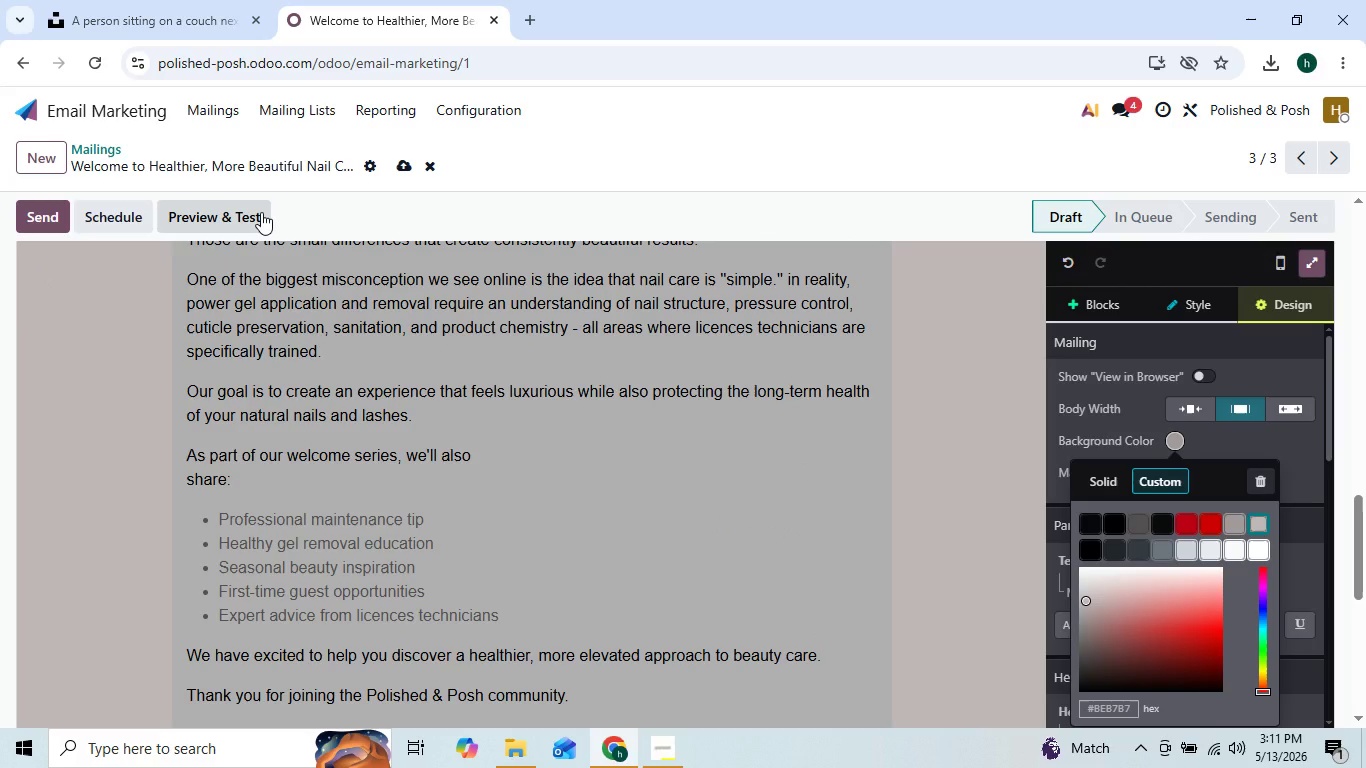 
left_click([261, 212])
 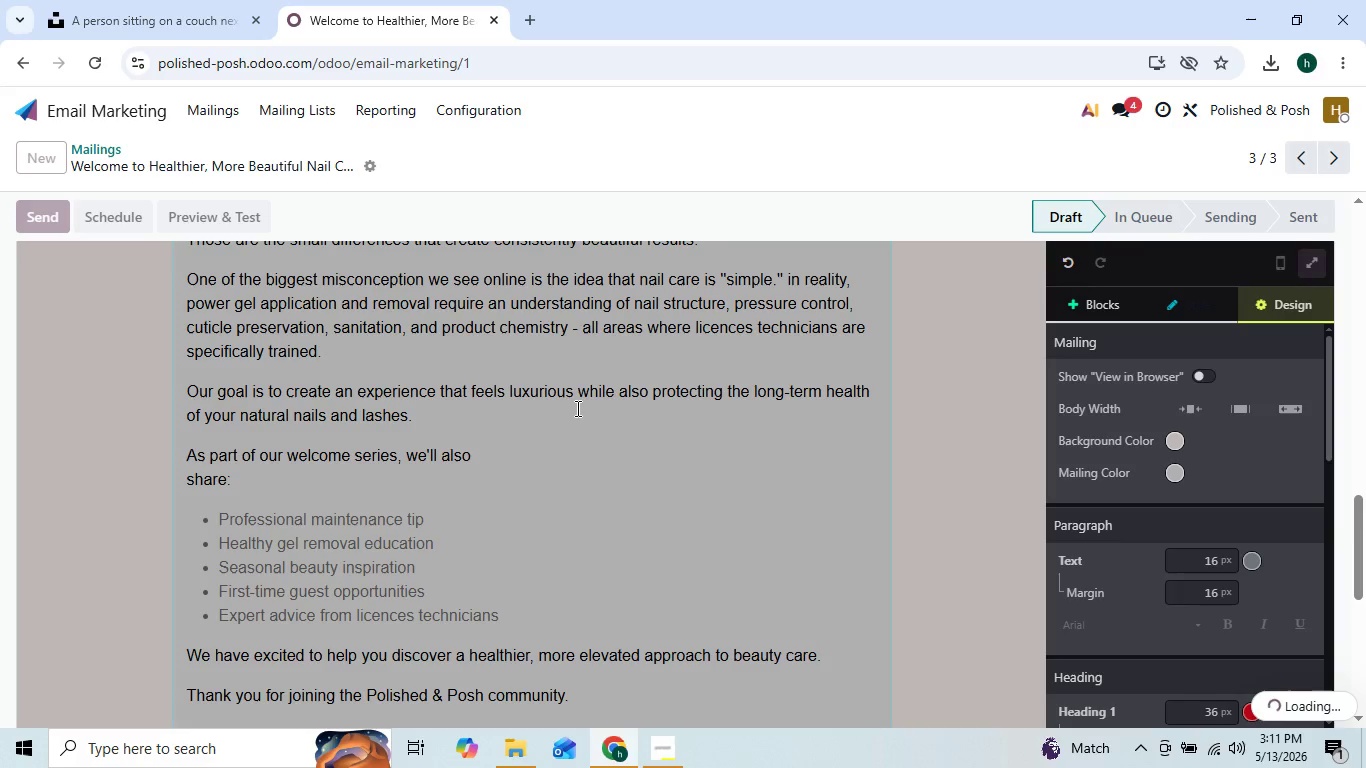 
scroll: coordinate [575, 403], scroll_direction: up, amount: 2.0
 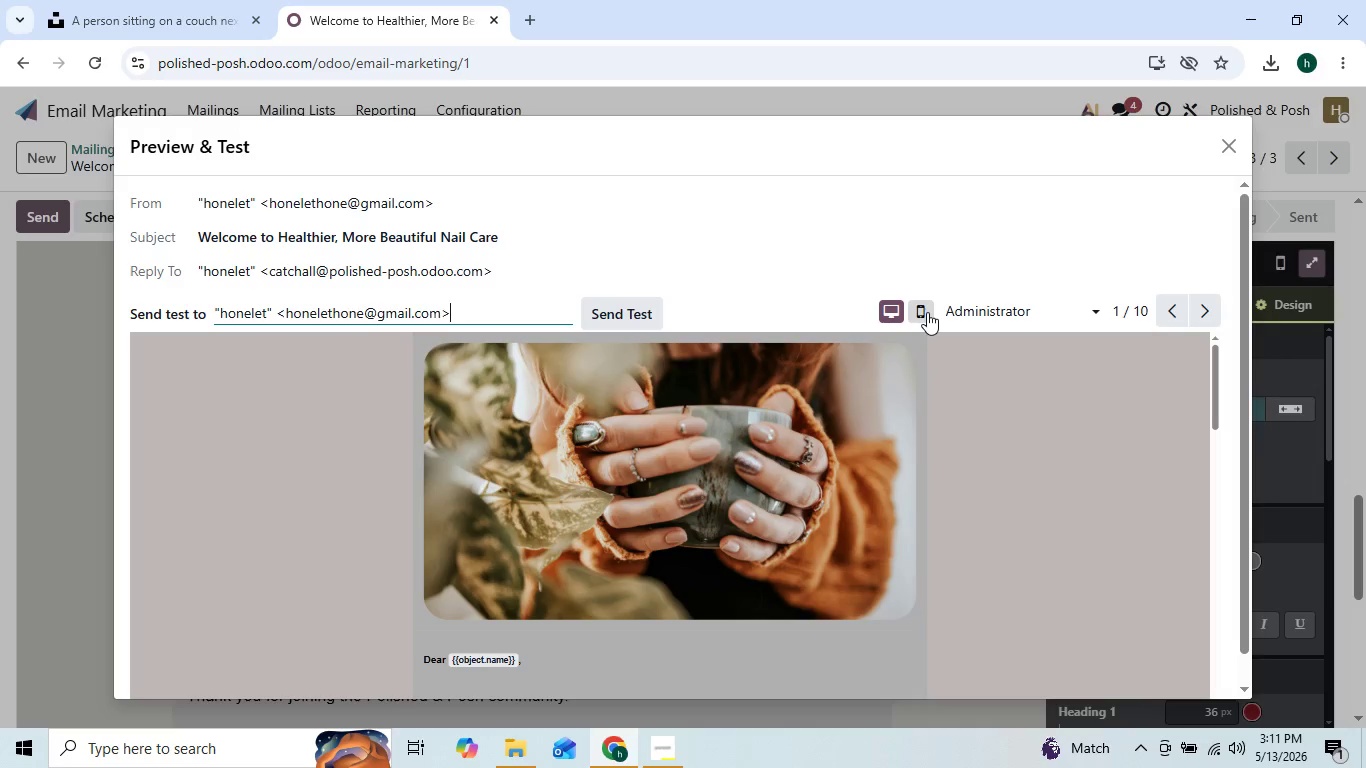 
left_click([929, 312])
 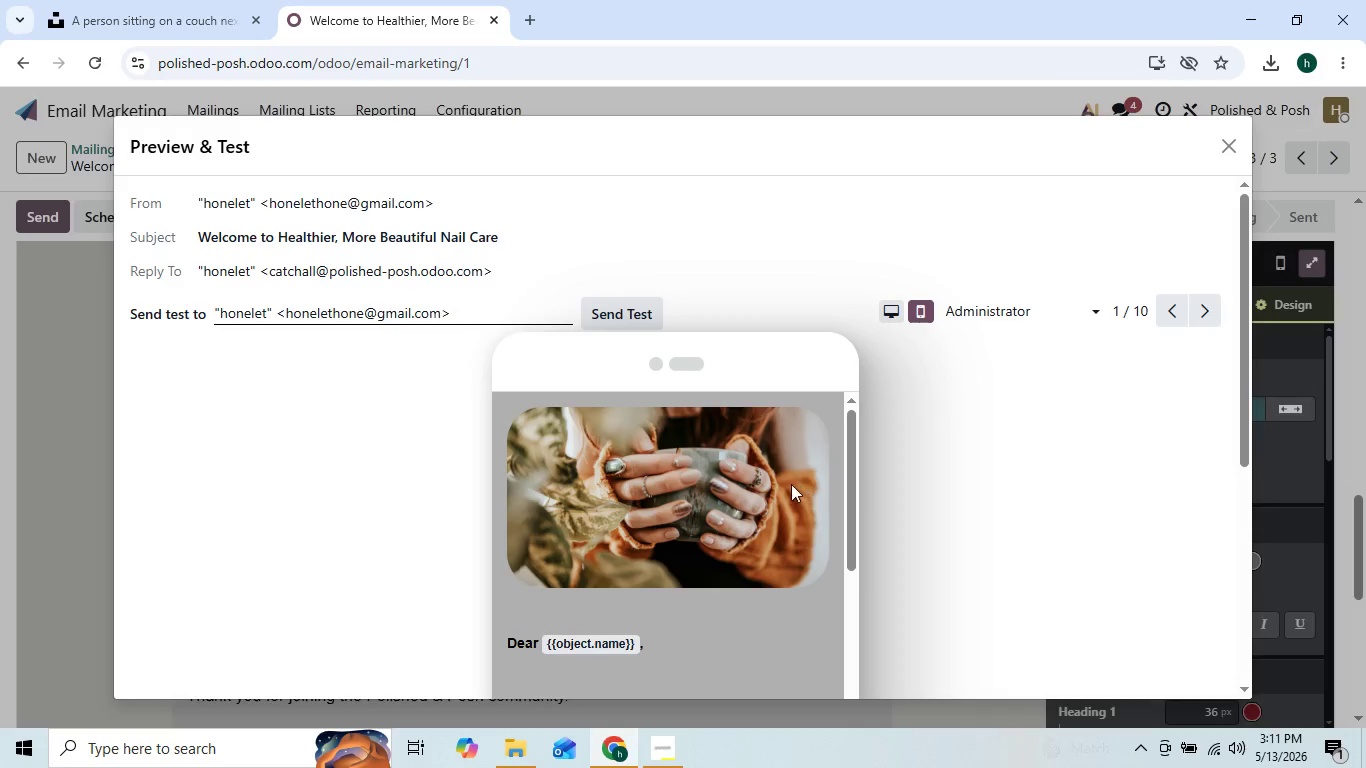 
scroll: coordinate [764, 454], scroll_direction: down, amount: 4.0
 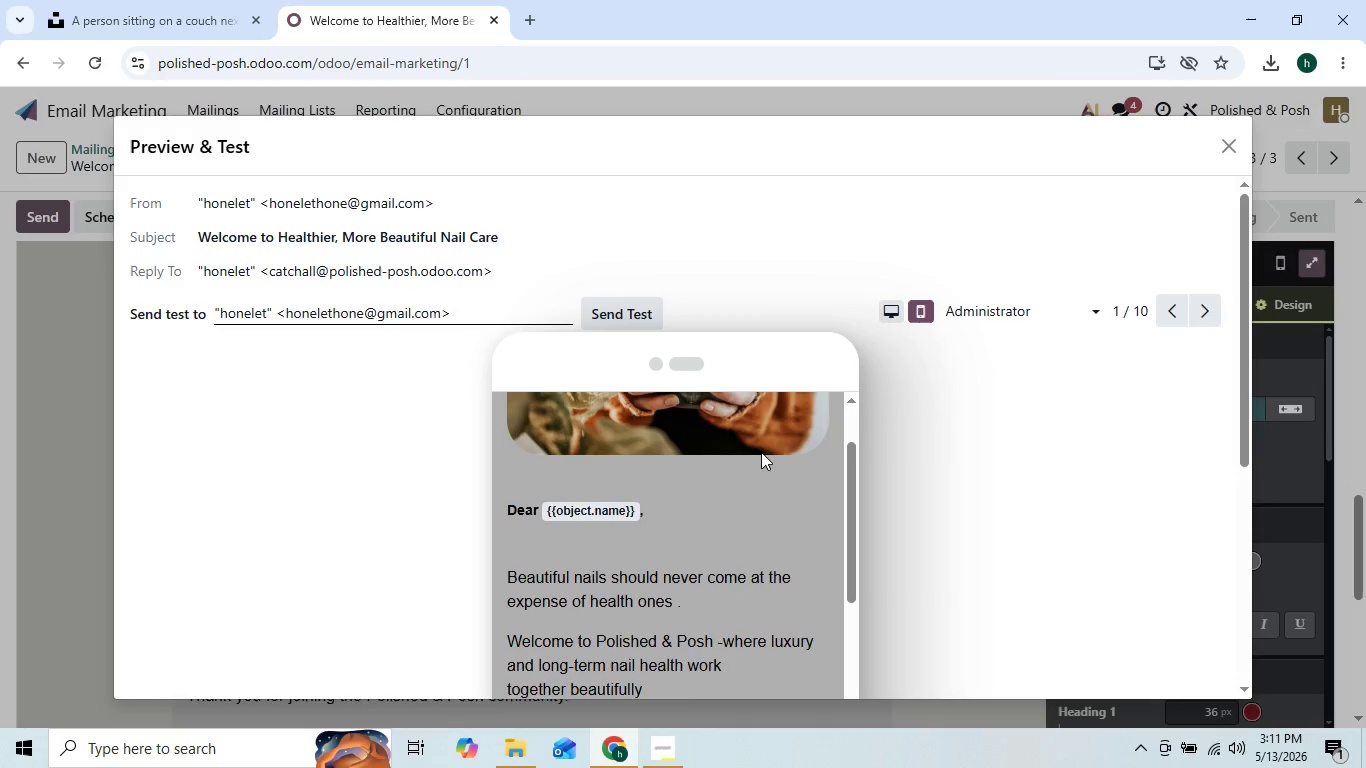 
scroll: coordinate [761, 450], scroll_direction: up, amount: 4.0
 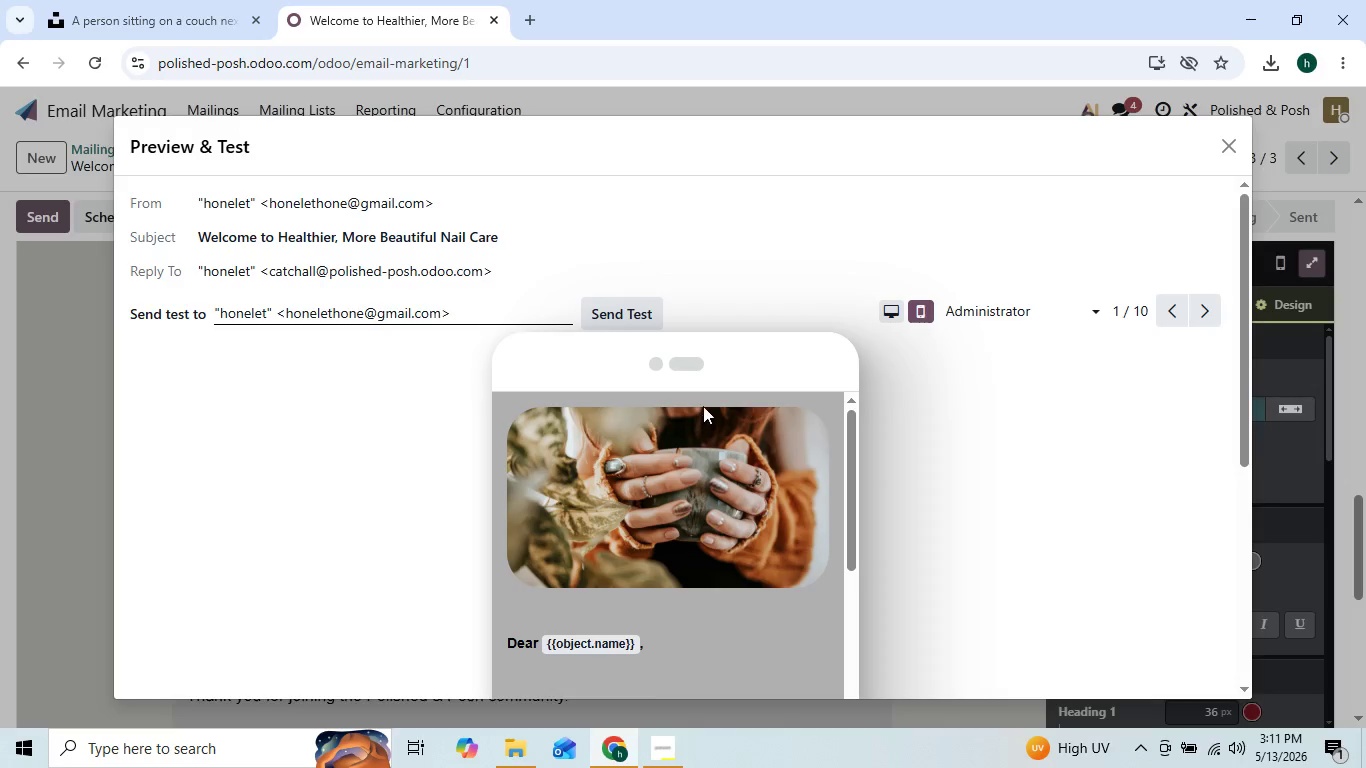 
left_click_drag(start_coordinate=[738, 379], to_coordinate=[764, 298])
 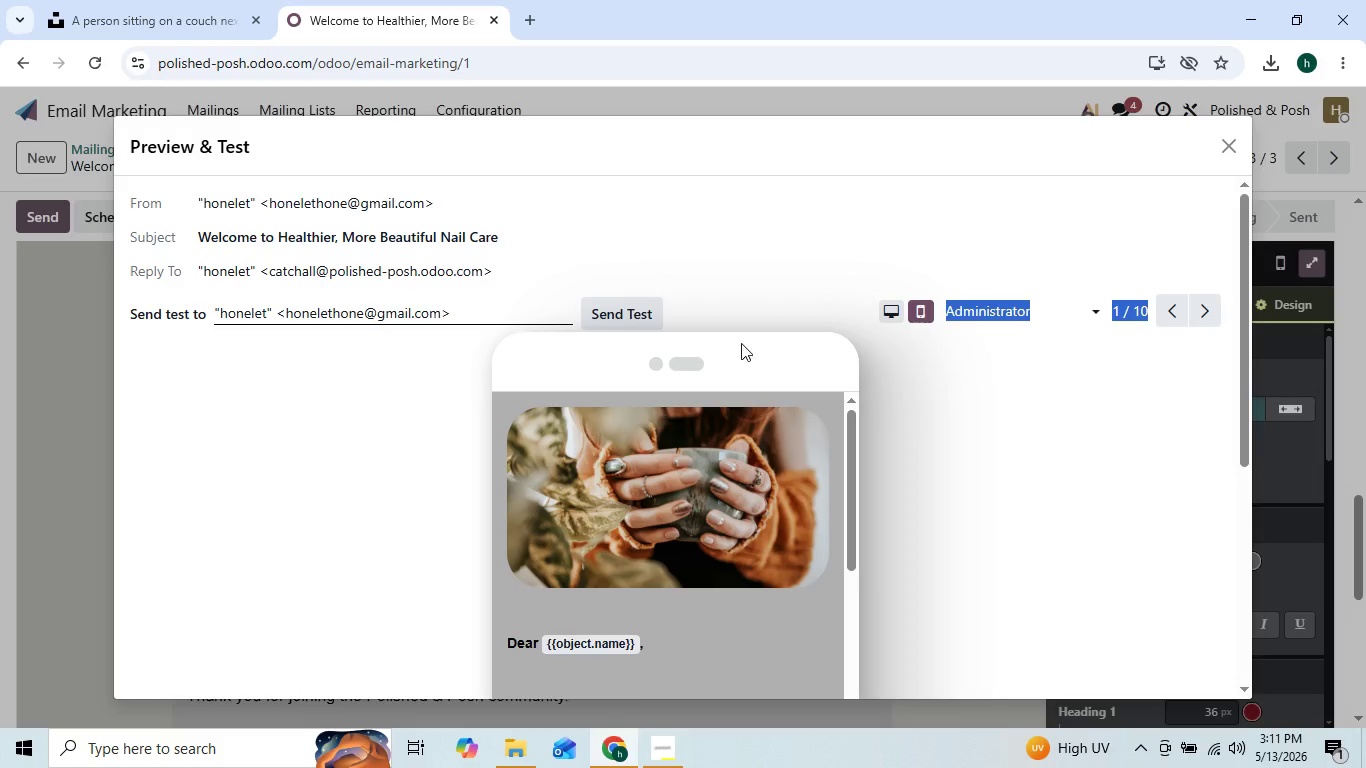 
left_click([742, 345])
 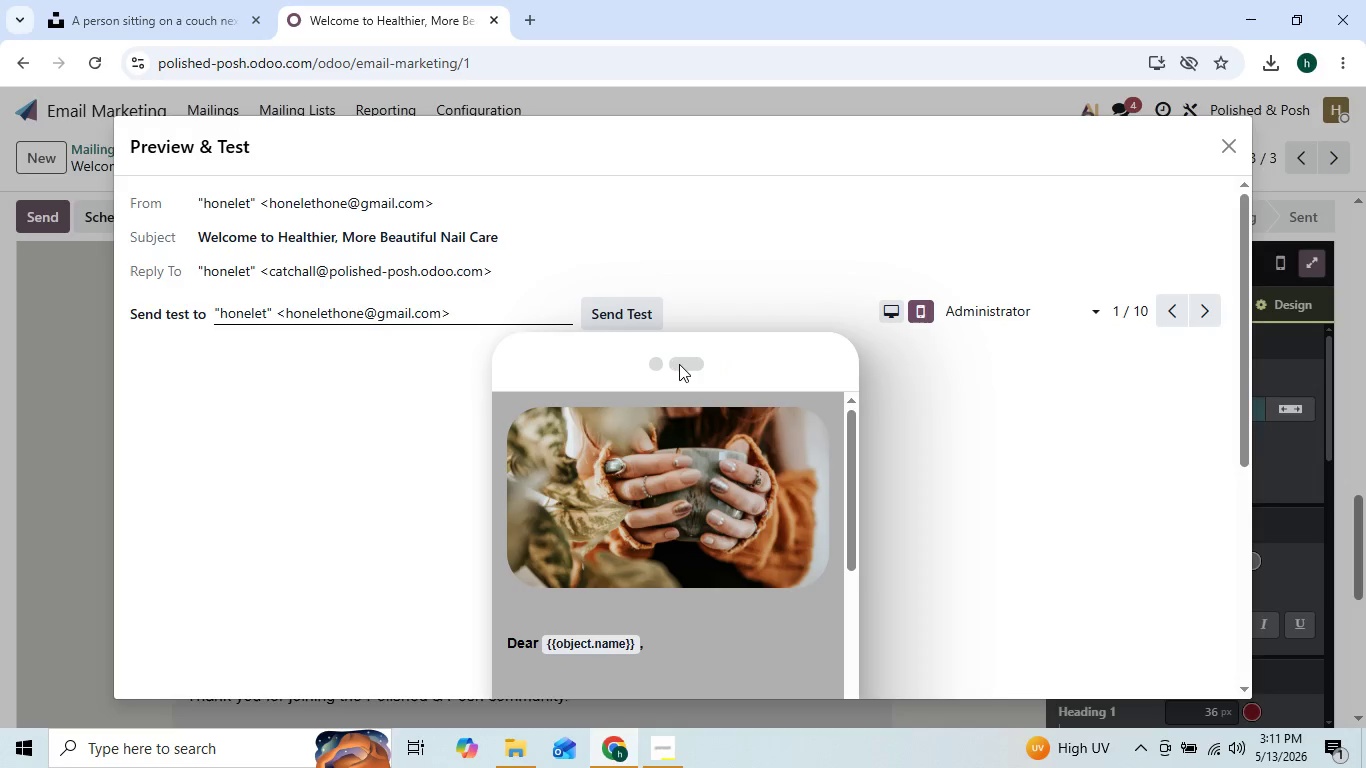 
left_click_drag(start_coordinate=[679, 364], to_coordinate=[746, 364])
 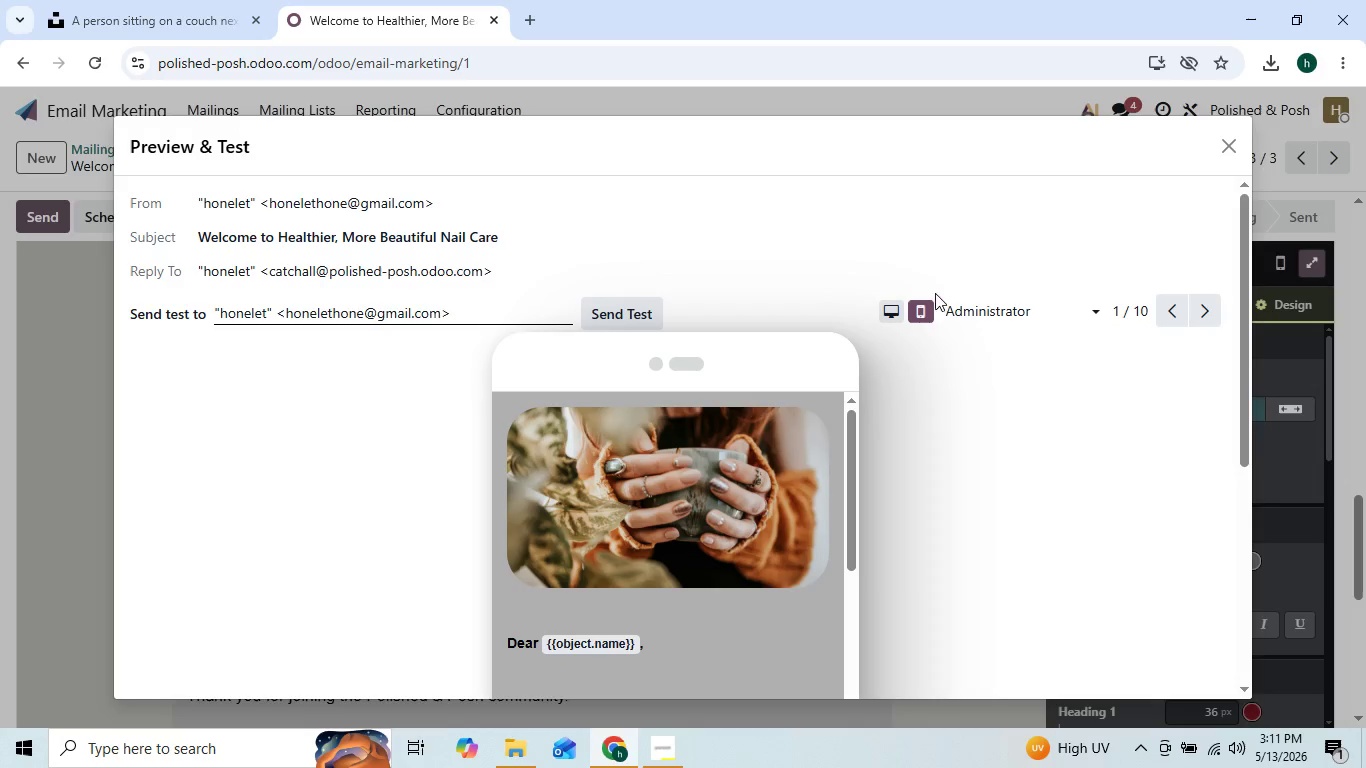 
scroll: coordinate [604, 471], scroll_direction: down, amount: 74.0
 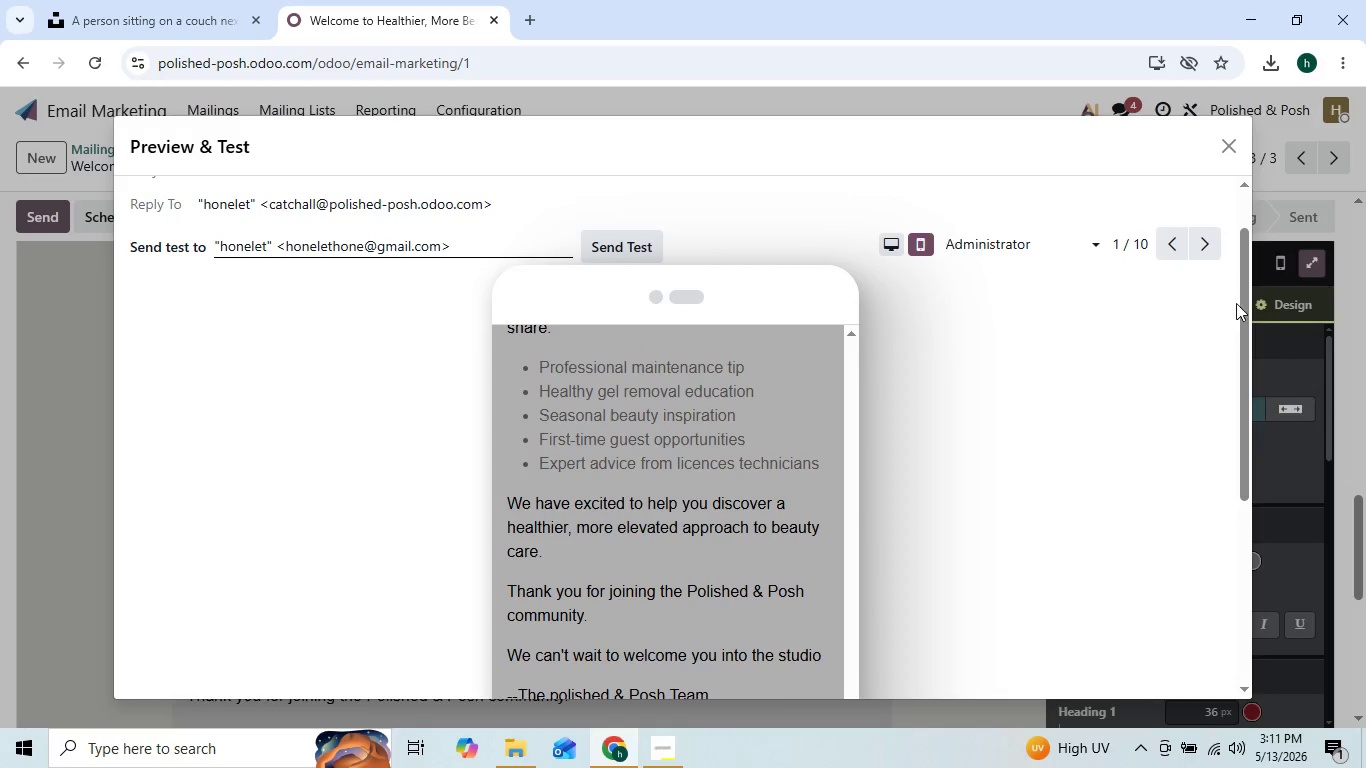 
left_click_drag(start_coordinate=[1238, 300], to_coordinate=[1233, 450])
 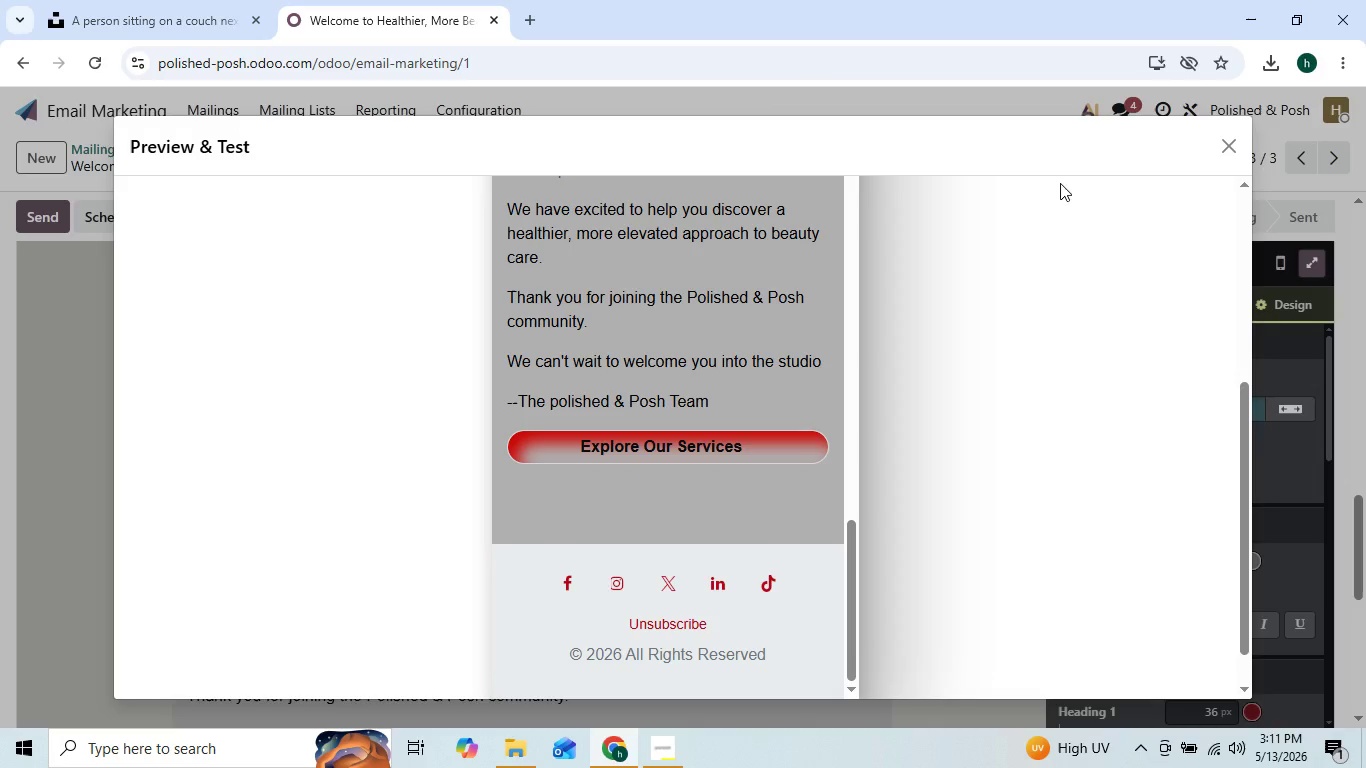 
wait(10.02)
 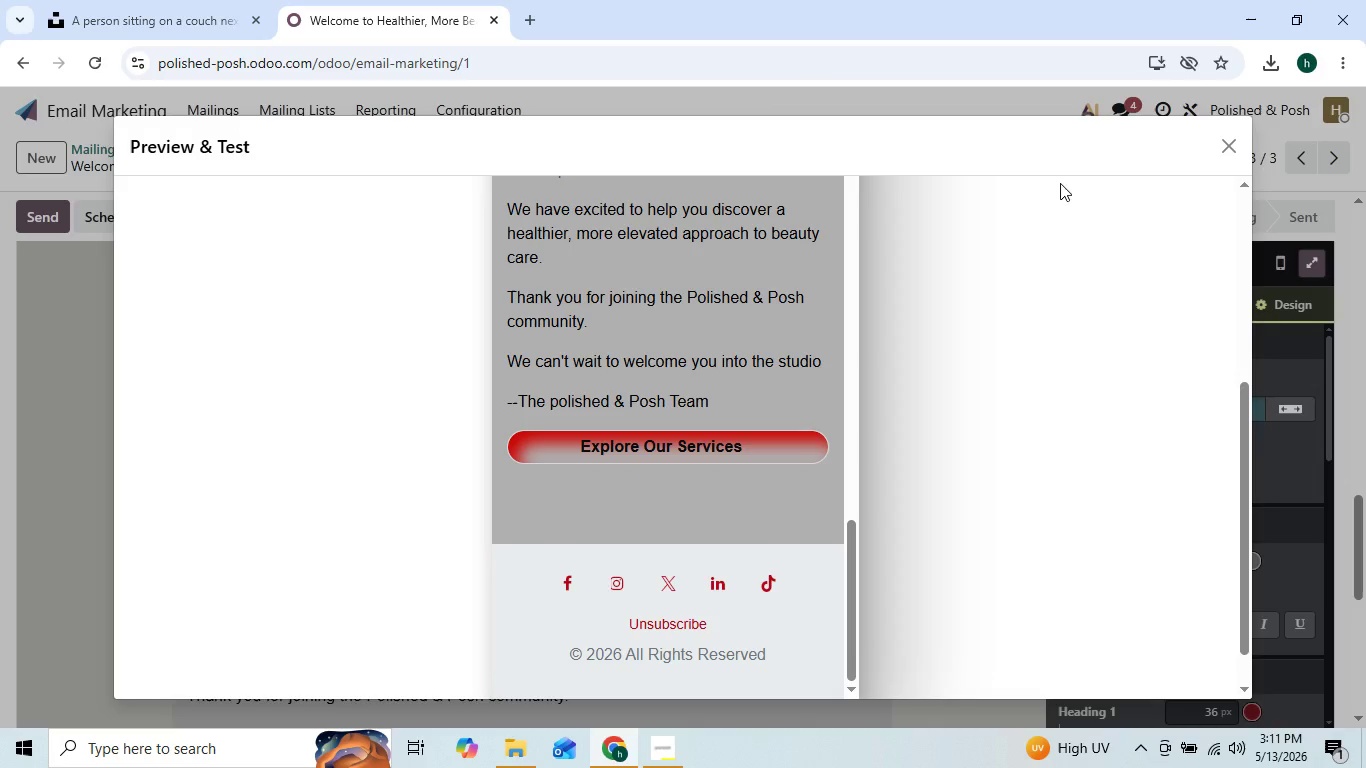 
left_click([1223, 153])
 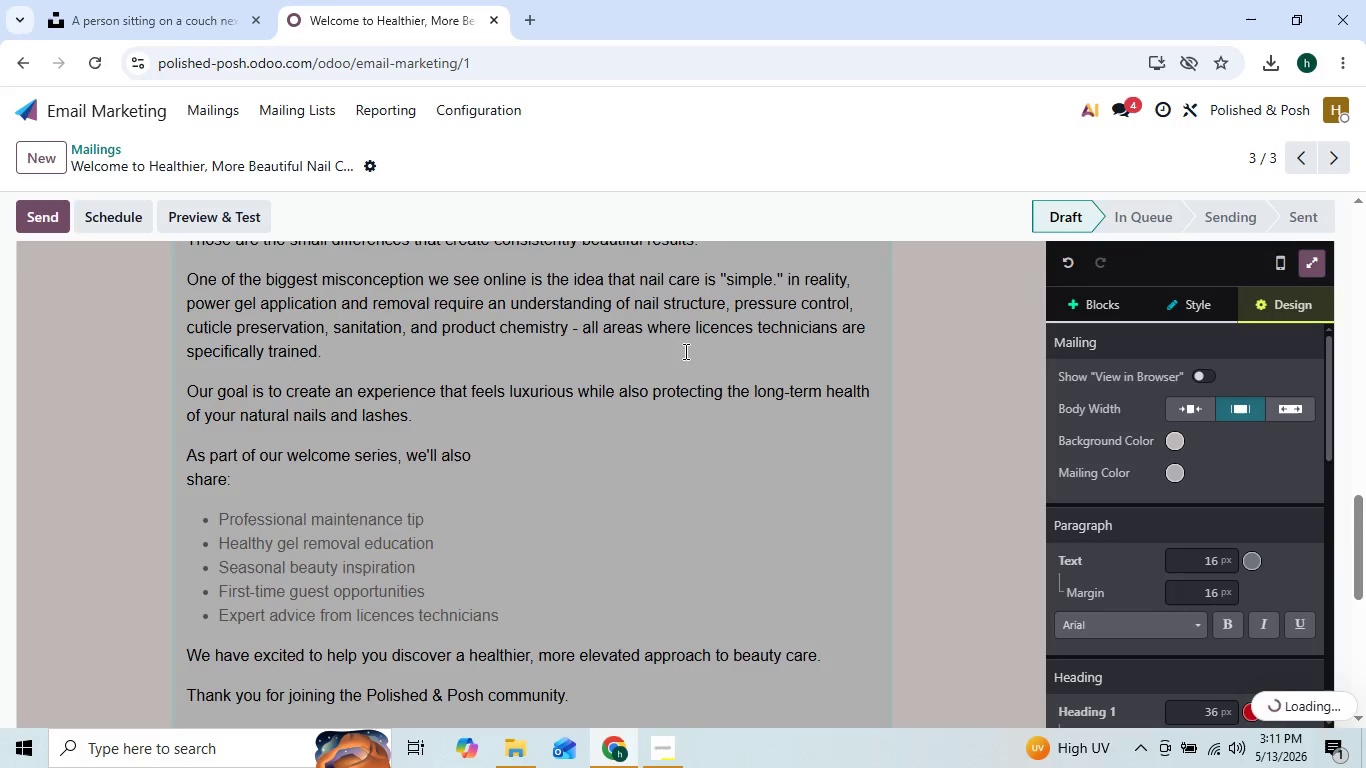 
scroll: coordinate [656, 314], scroll_direction: up, amount: 37.0
 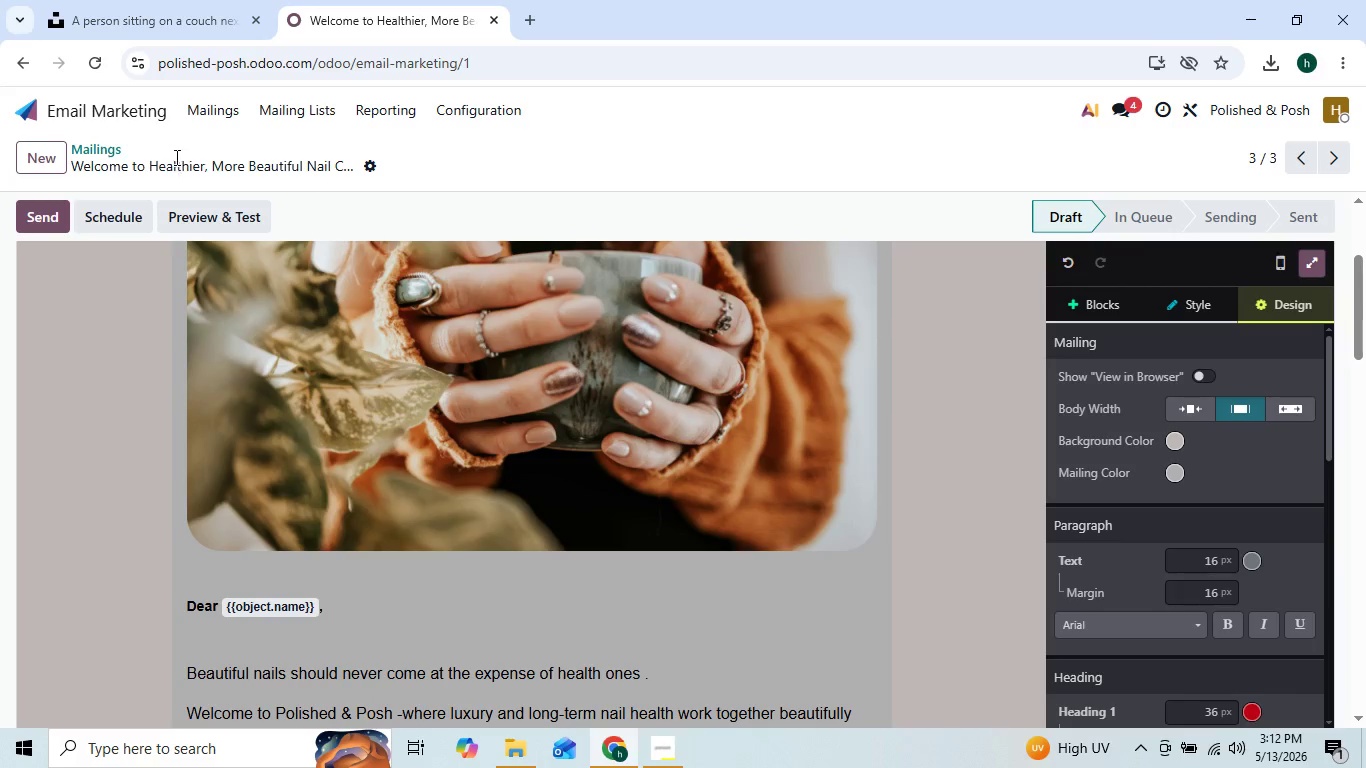 
left_click([187, 120])
 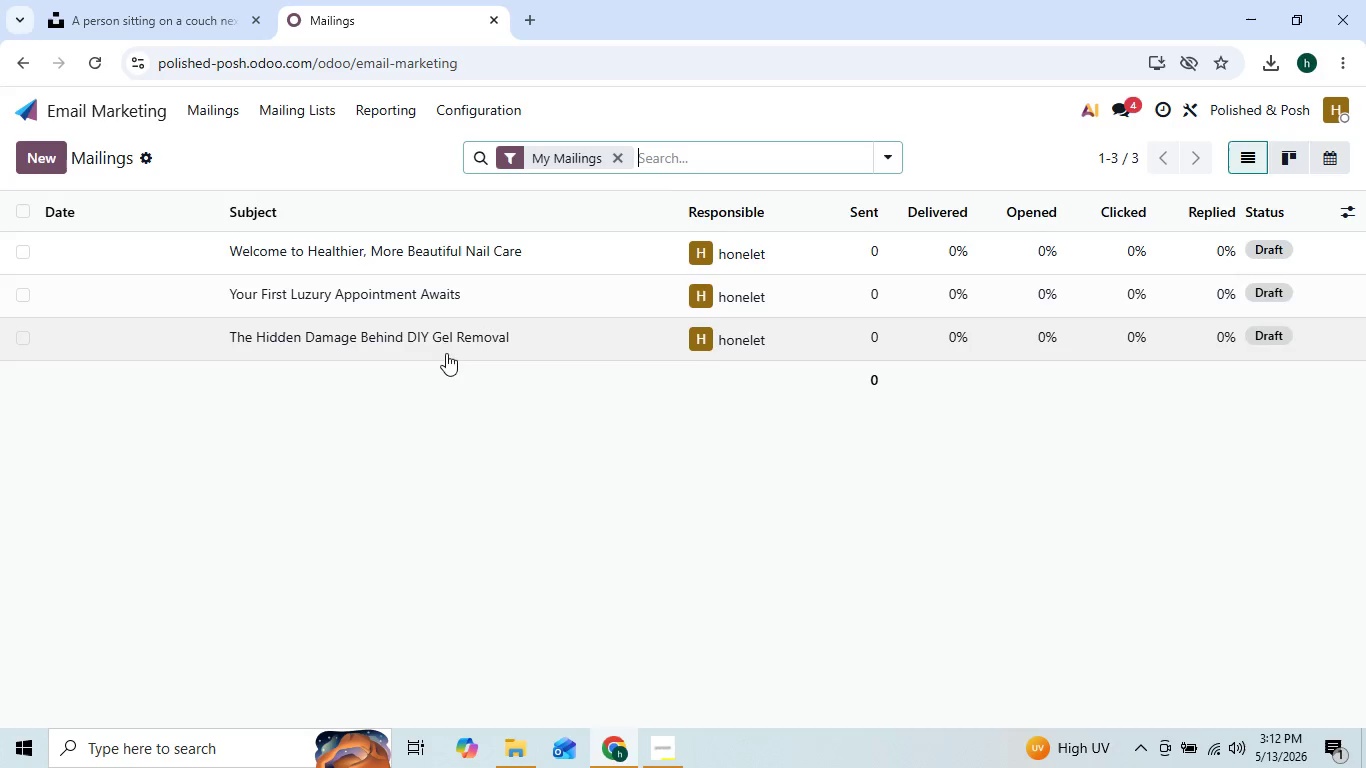 
wait(6.28)
 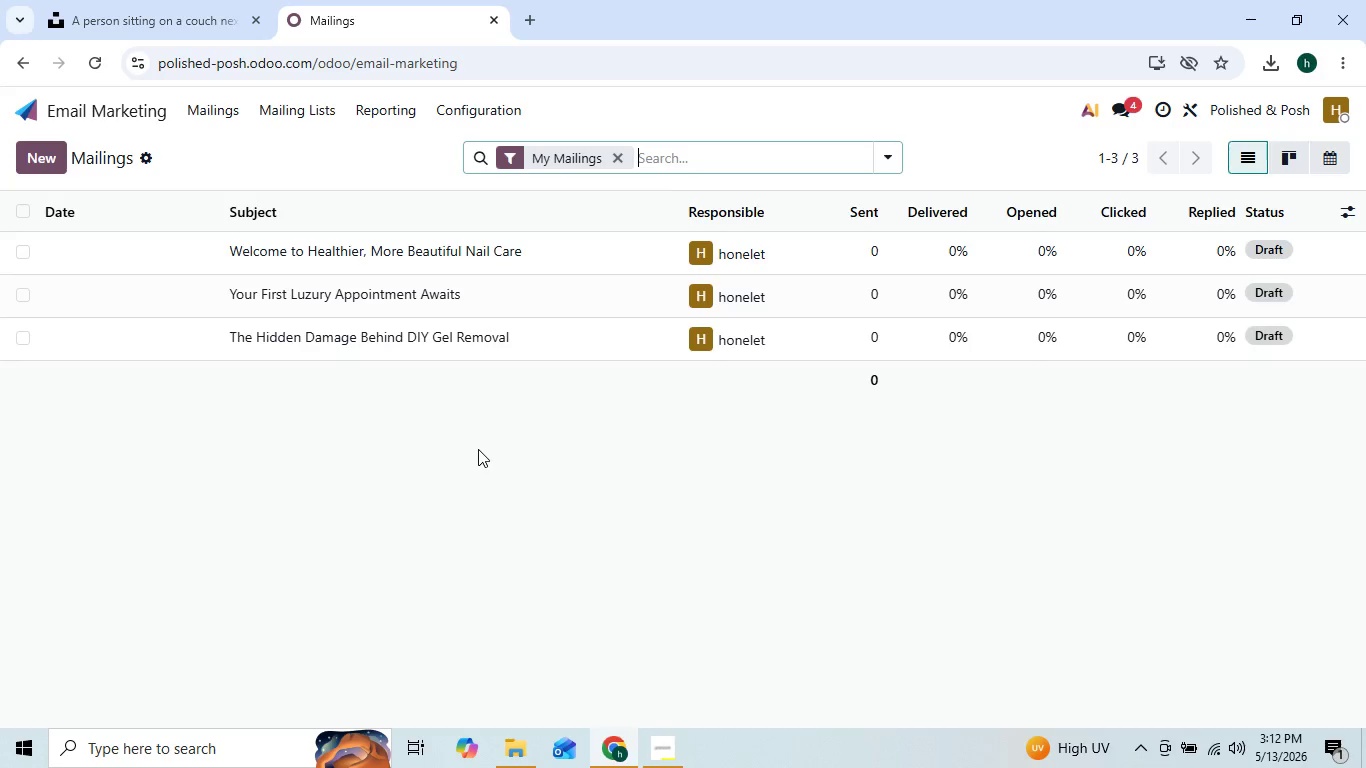 
left_click([420, 323])
 